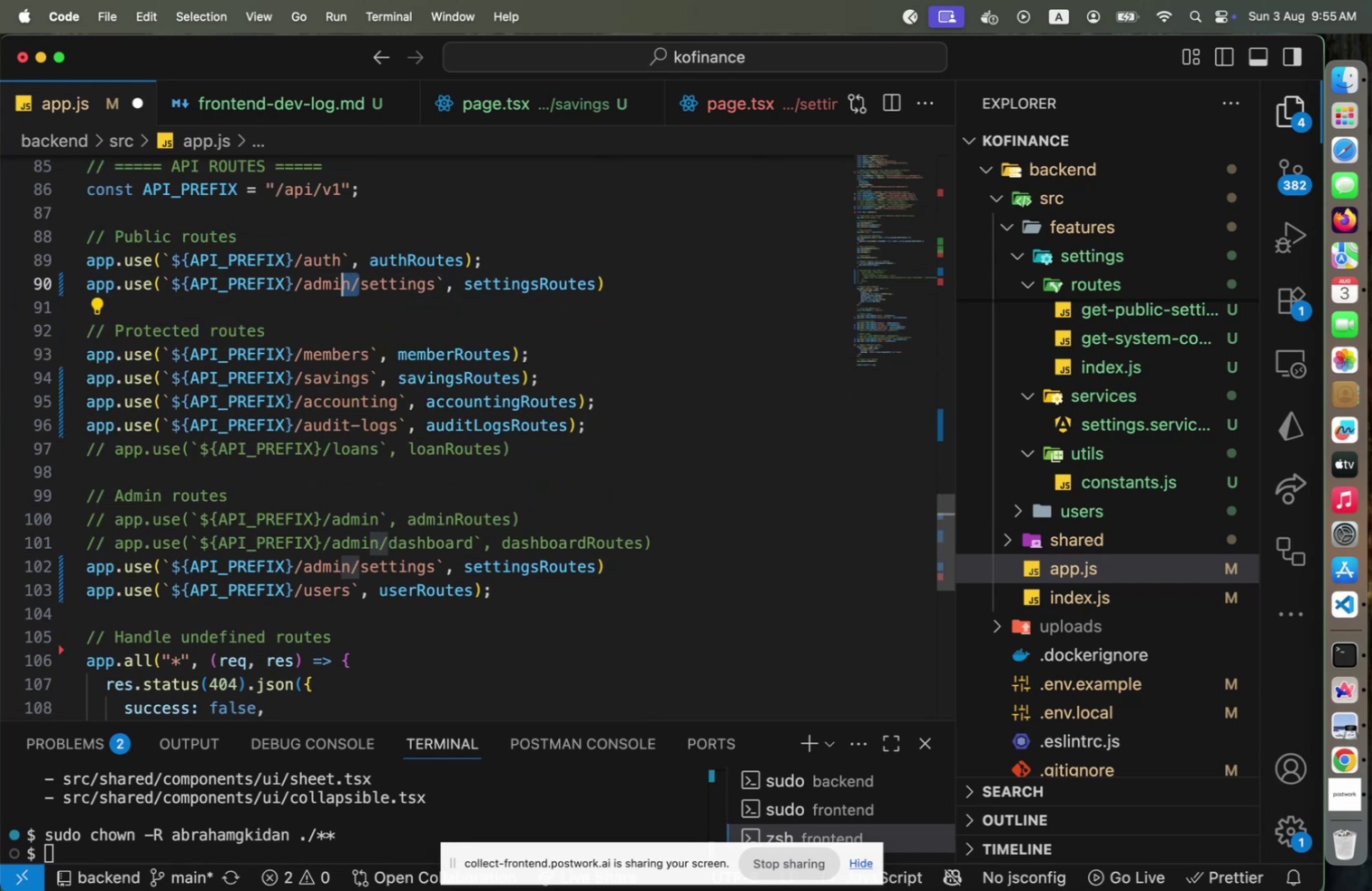 
key(Shift+ArrowLeft)
 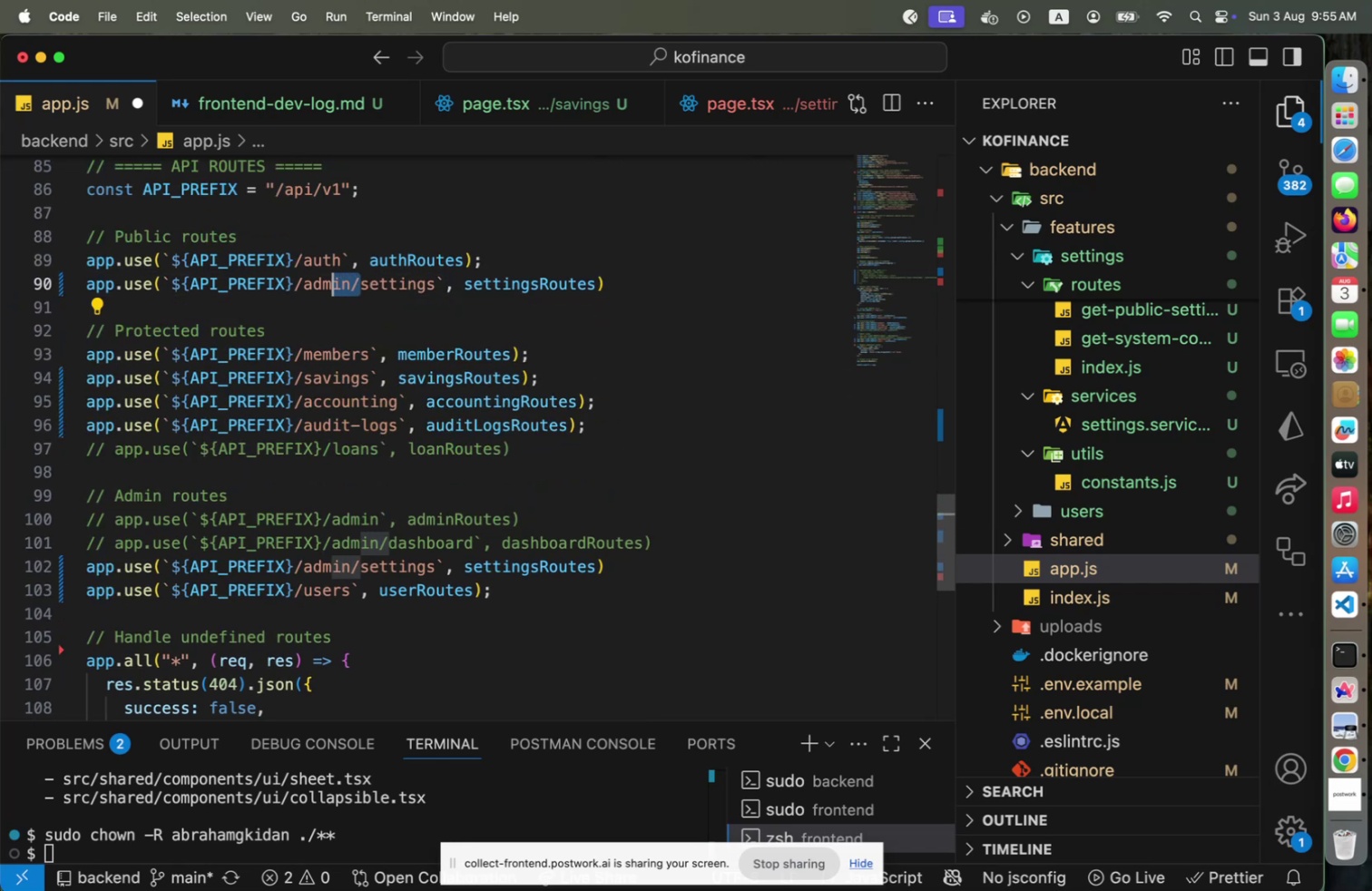 
key(Shift+ArrowLeft)
 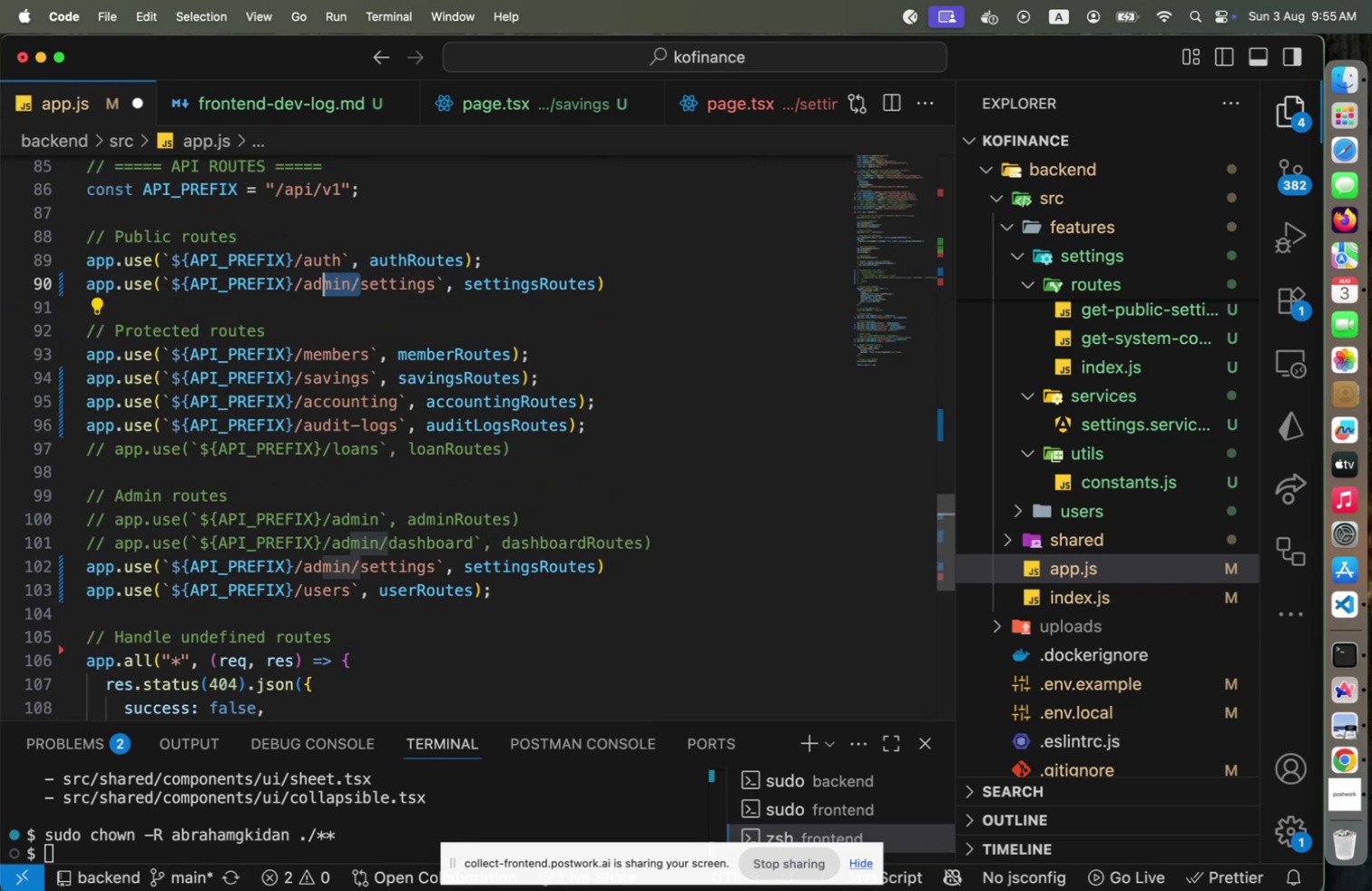 
key(Shift+ArrowLeft)
 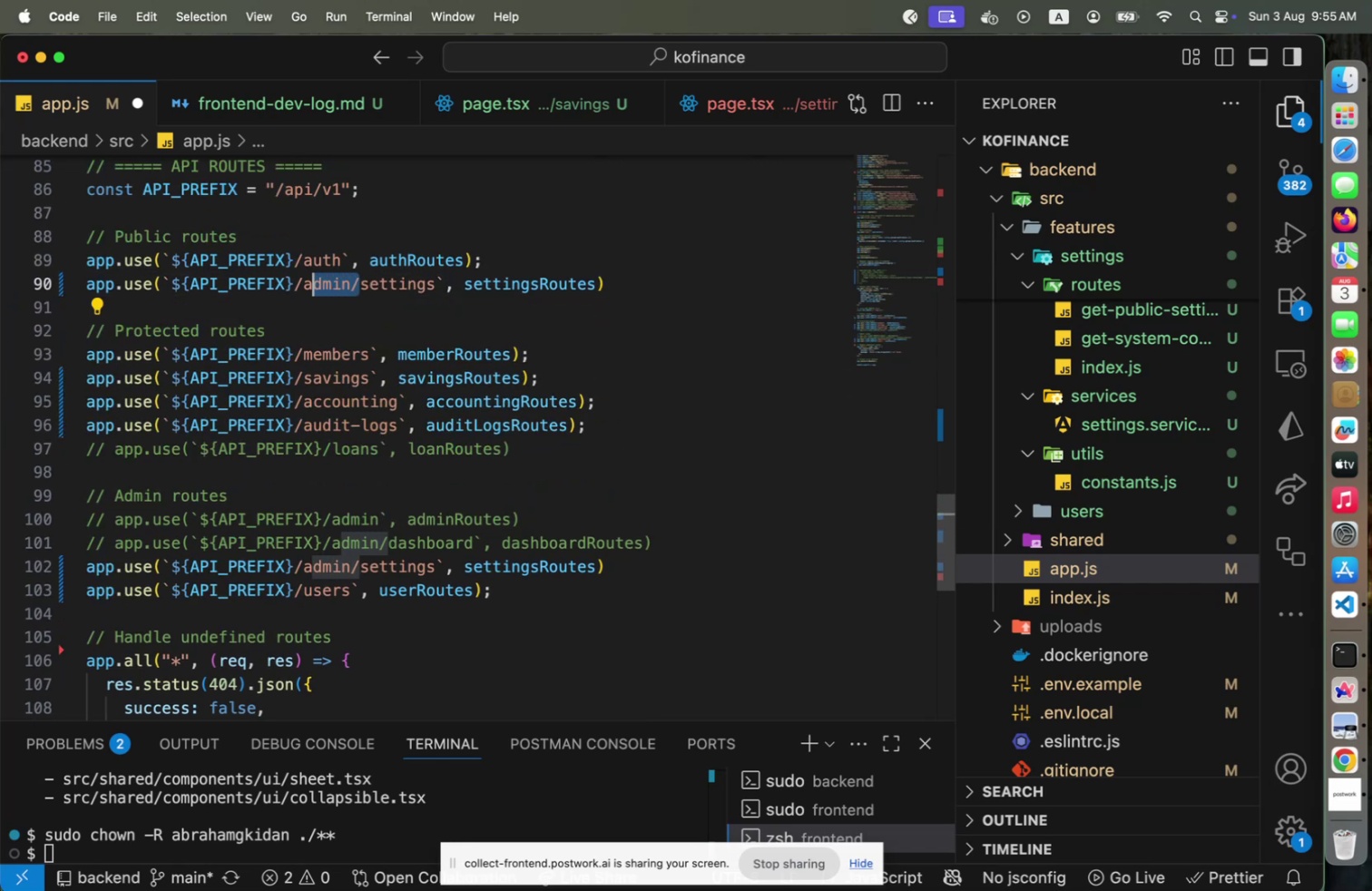 
key(Shift+ArrowLeft)
 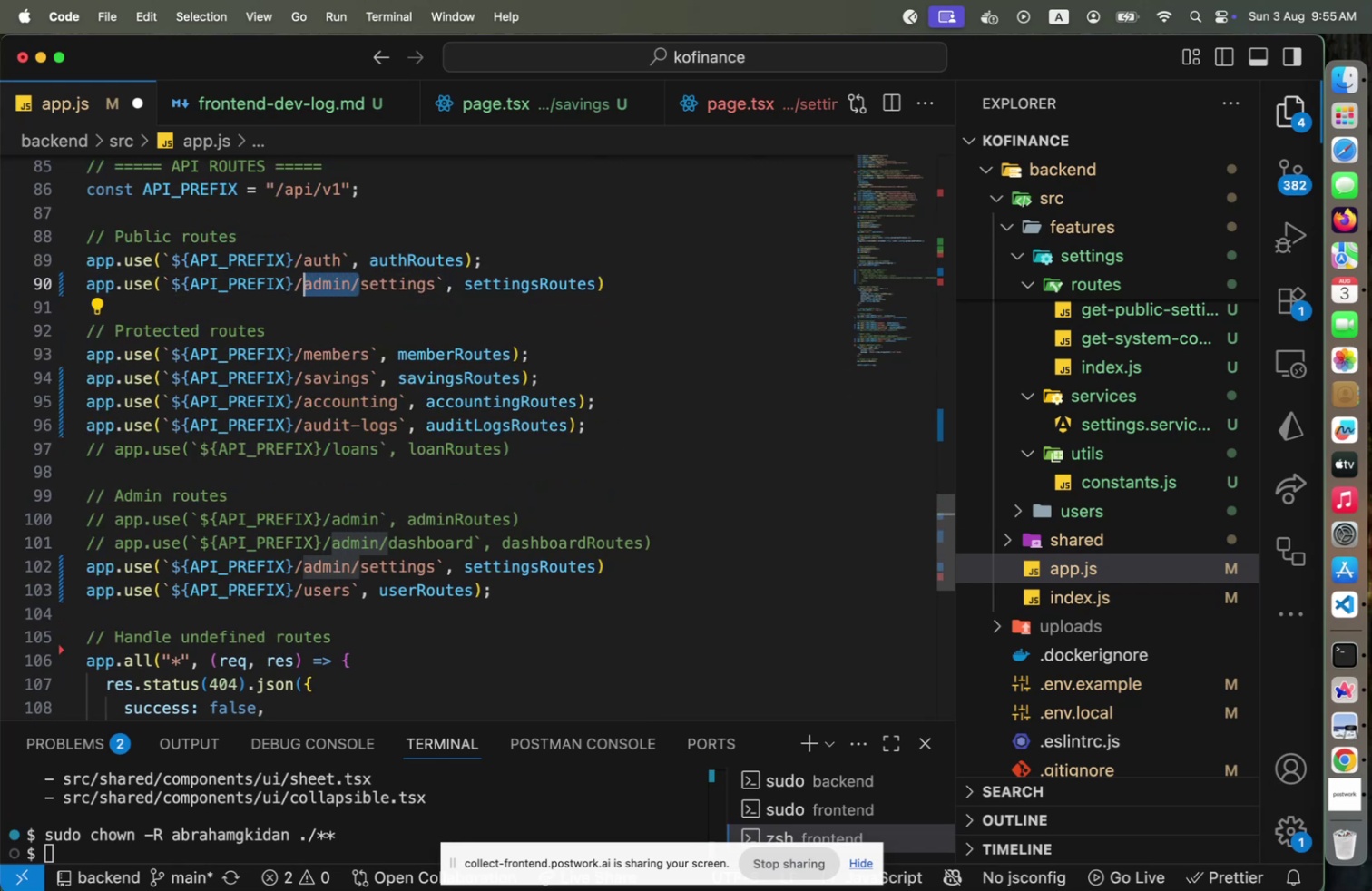 
key(Backspace)
 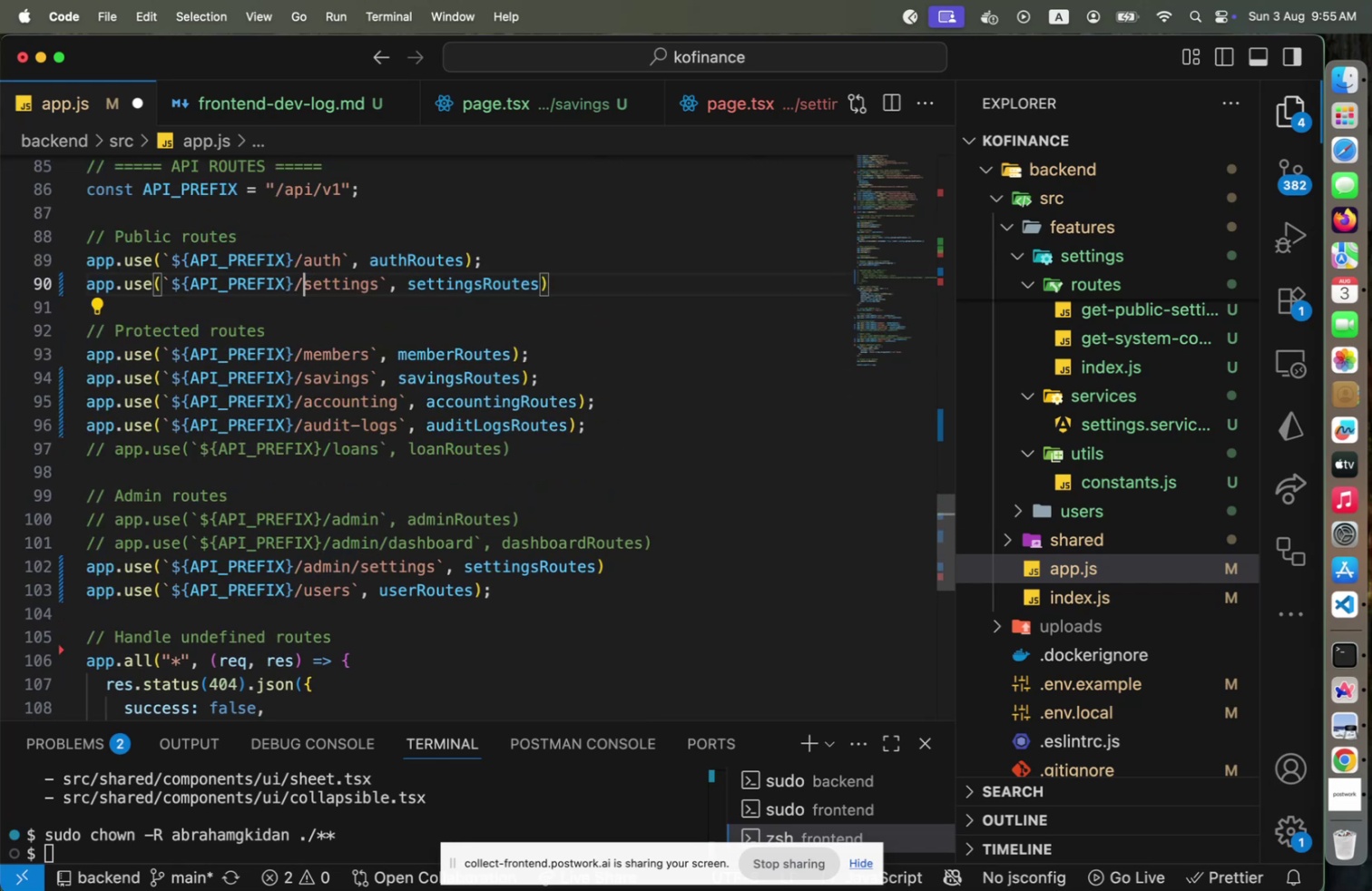 
key(ArrowRight)
 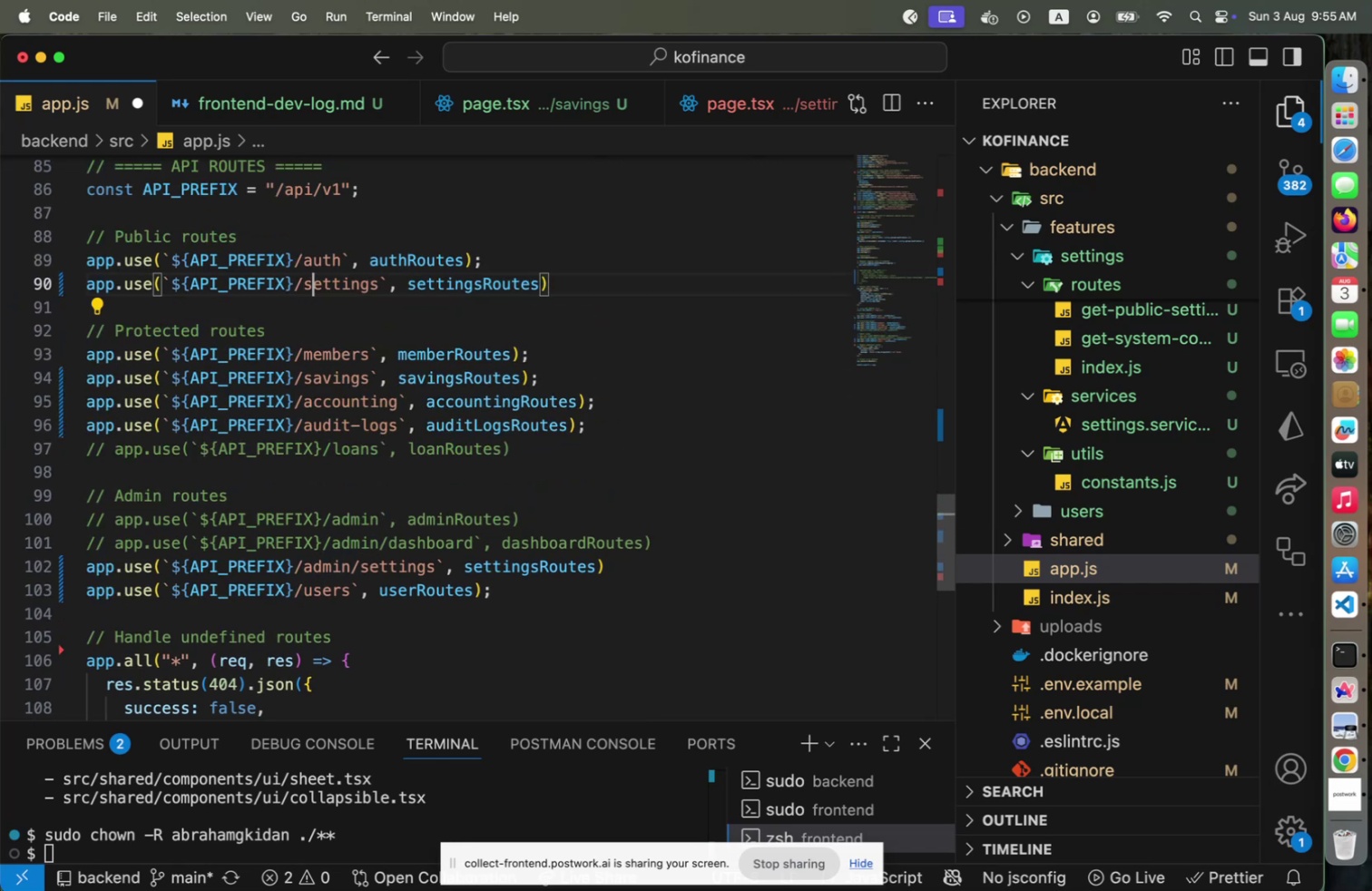 
key(Meta+CommandLeft)
 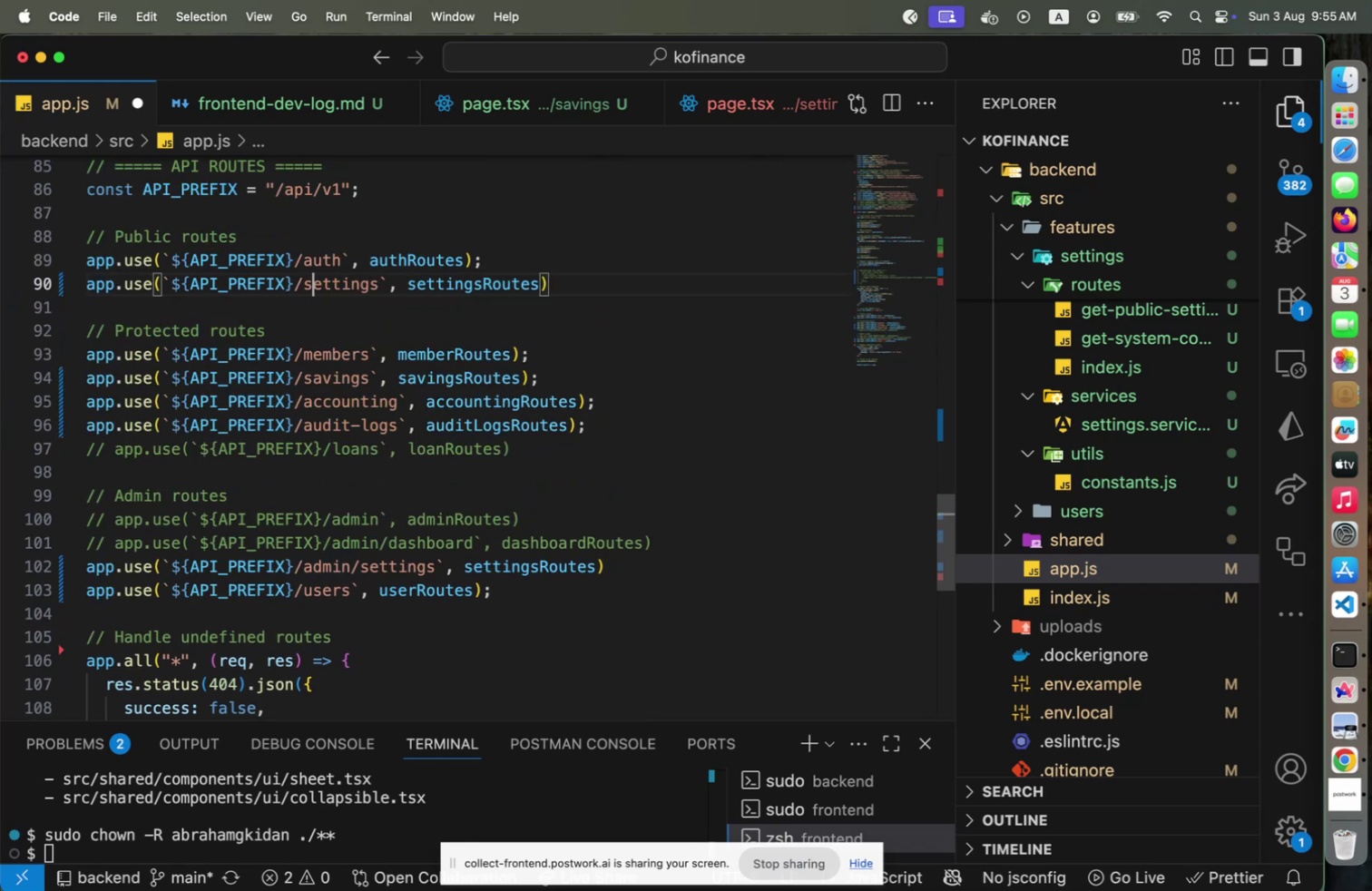 
key(Meta+S)
 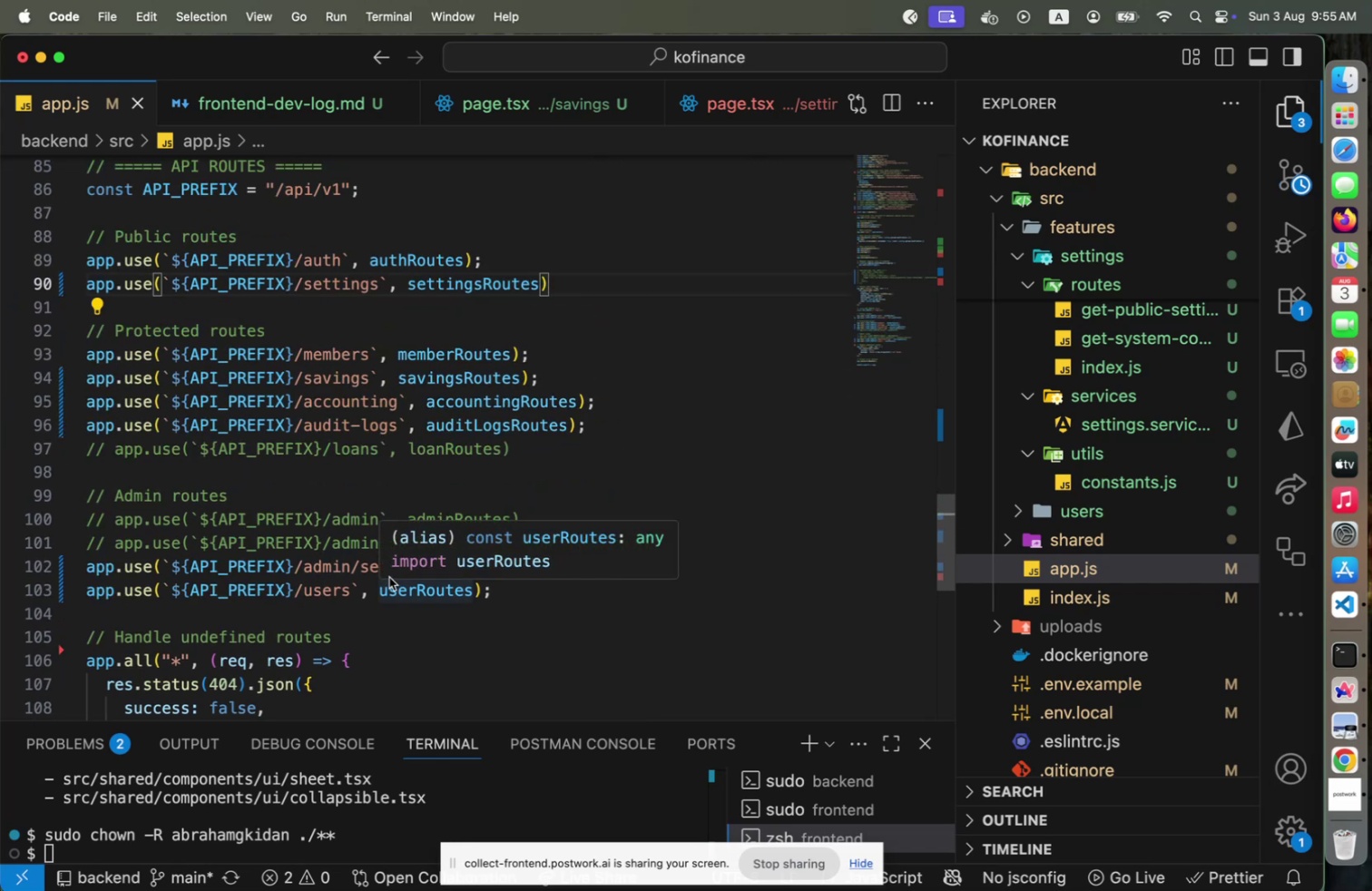 
left_click([362, 568])
 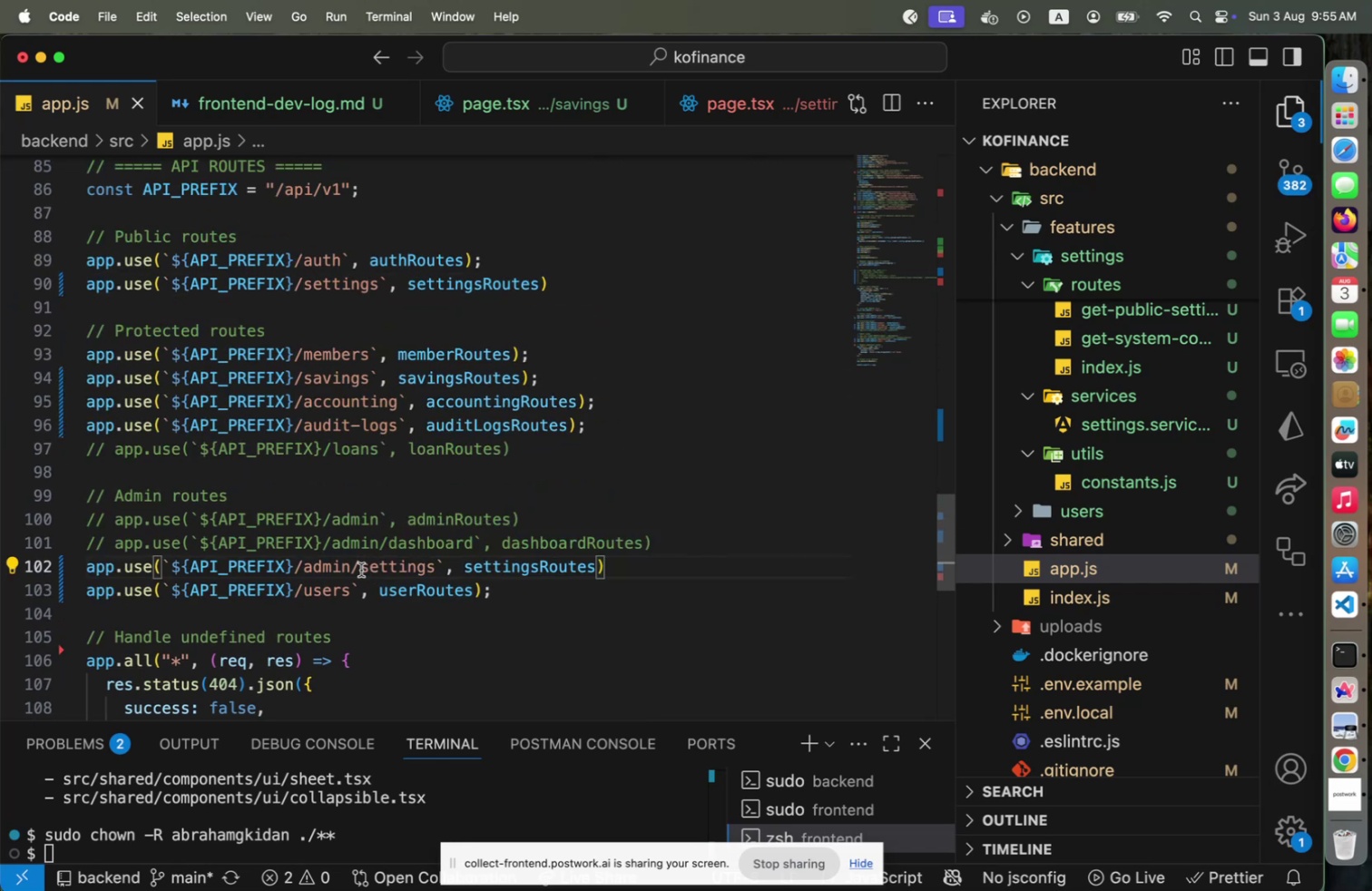 
hold_key(key=Backspace, duration=0.76)
 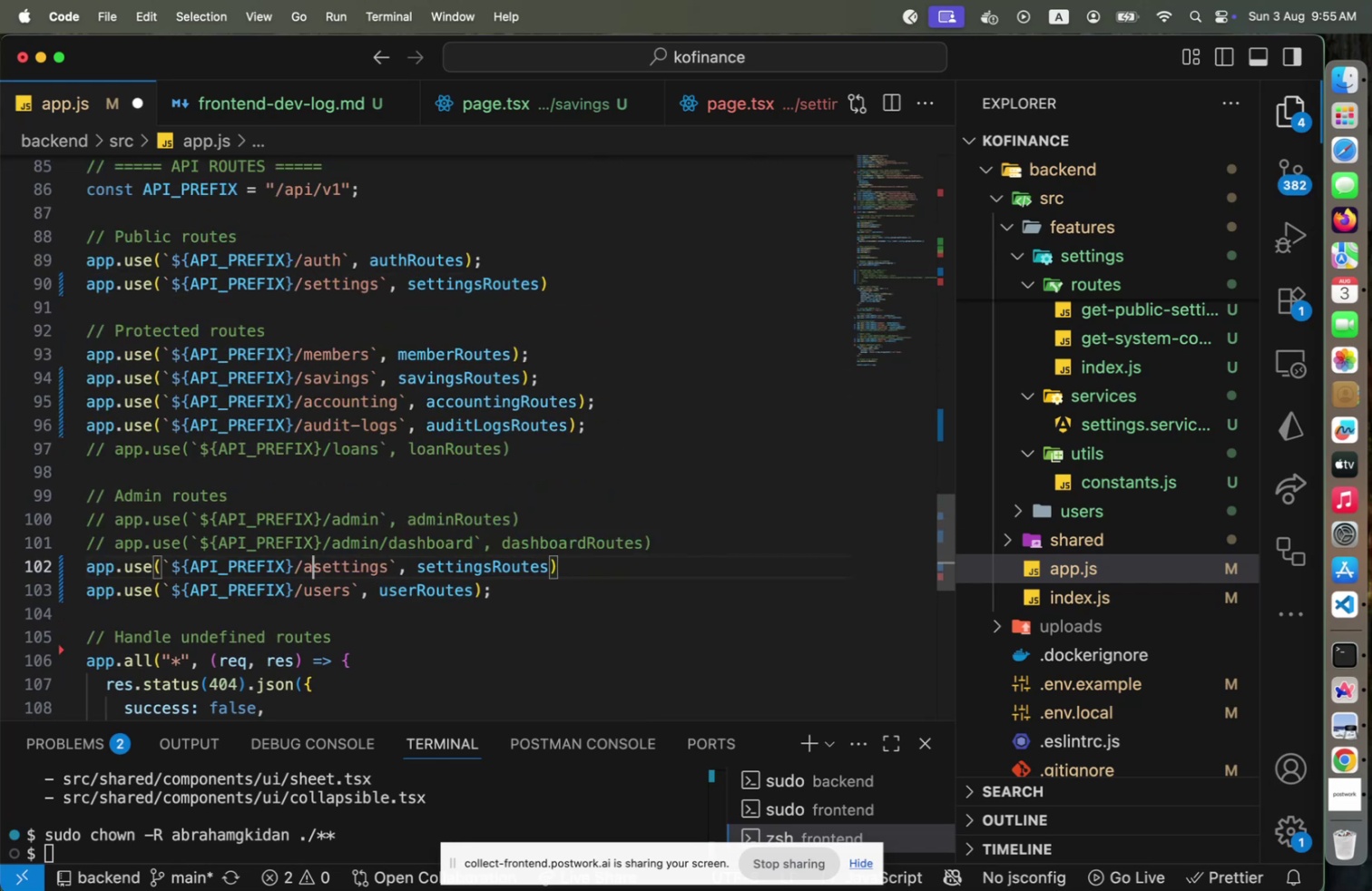 
key(Backspace)
 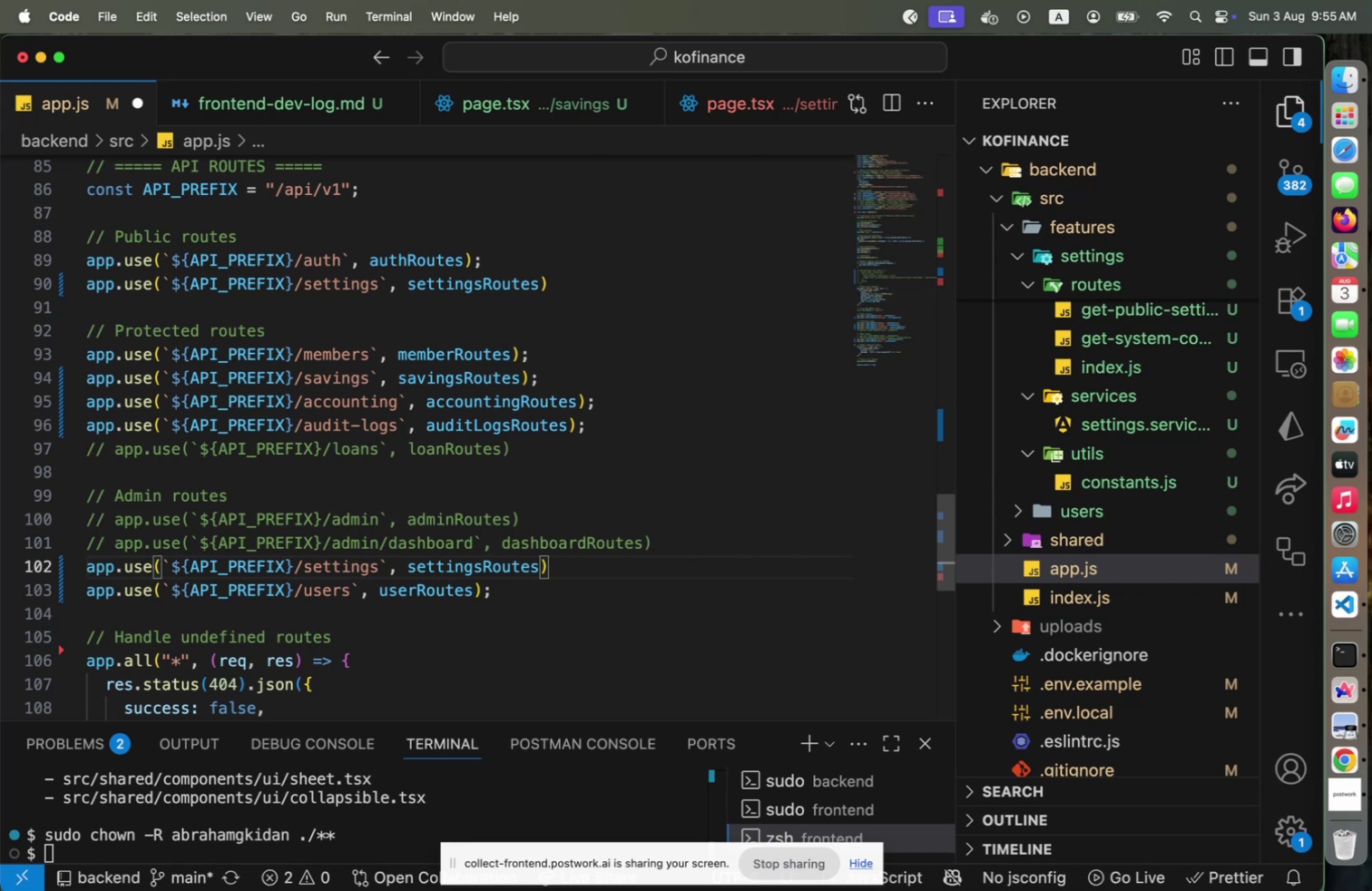 
key(Meta+CommandLeft)
 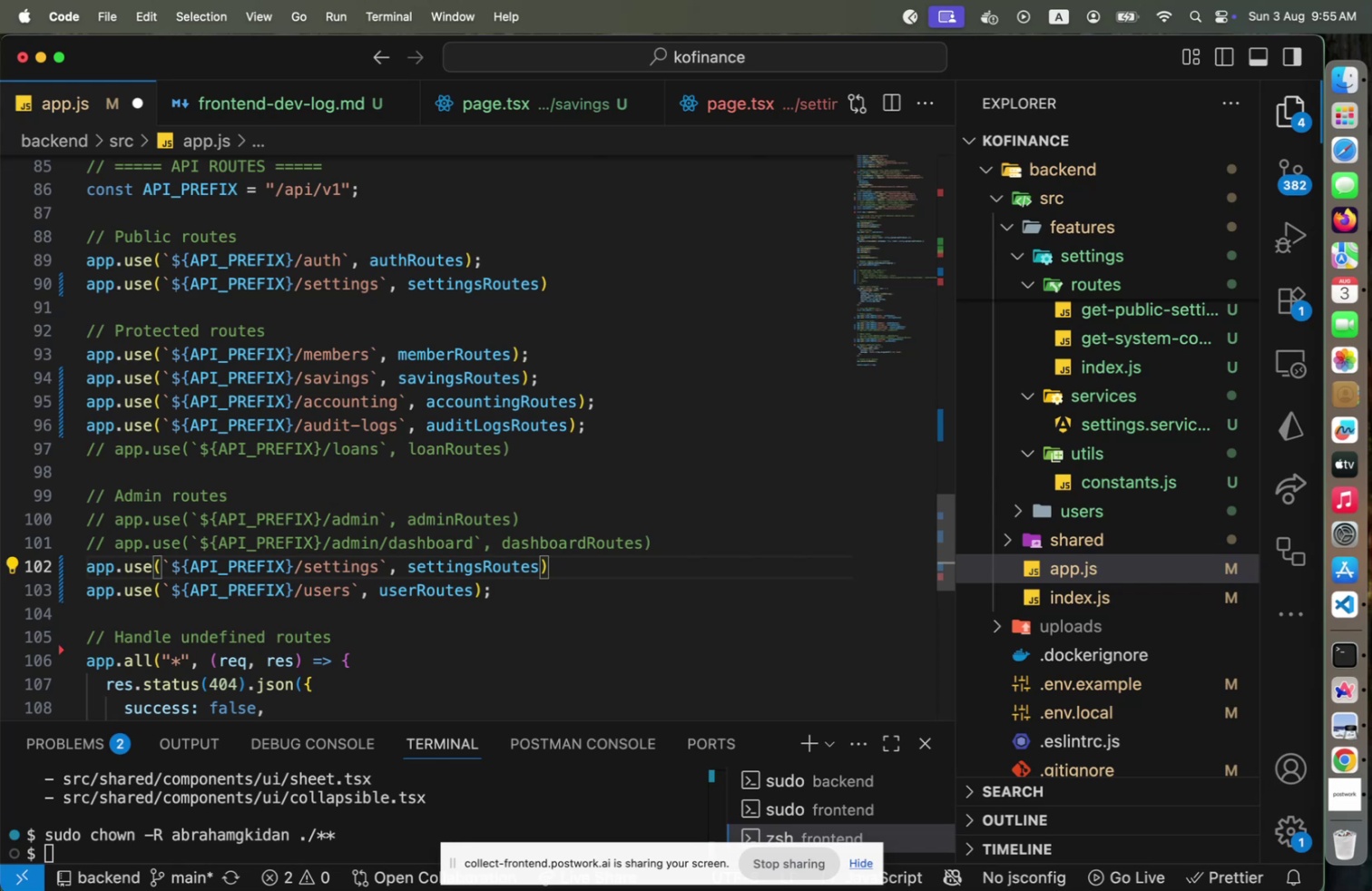 
key(Meta+S)
 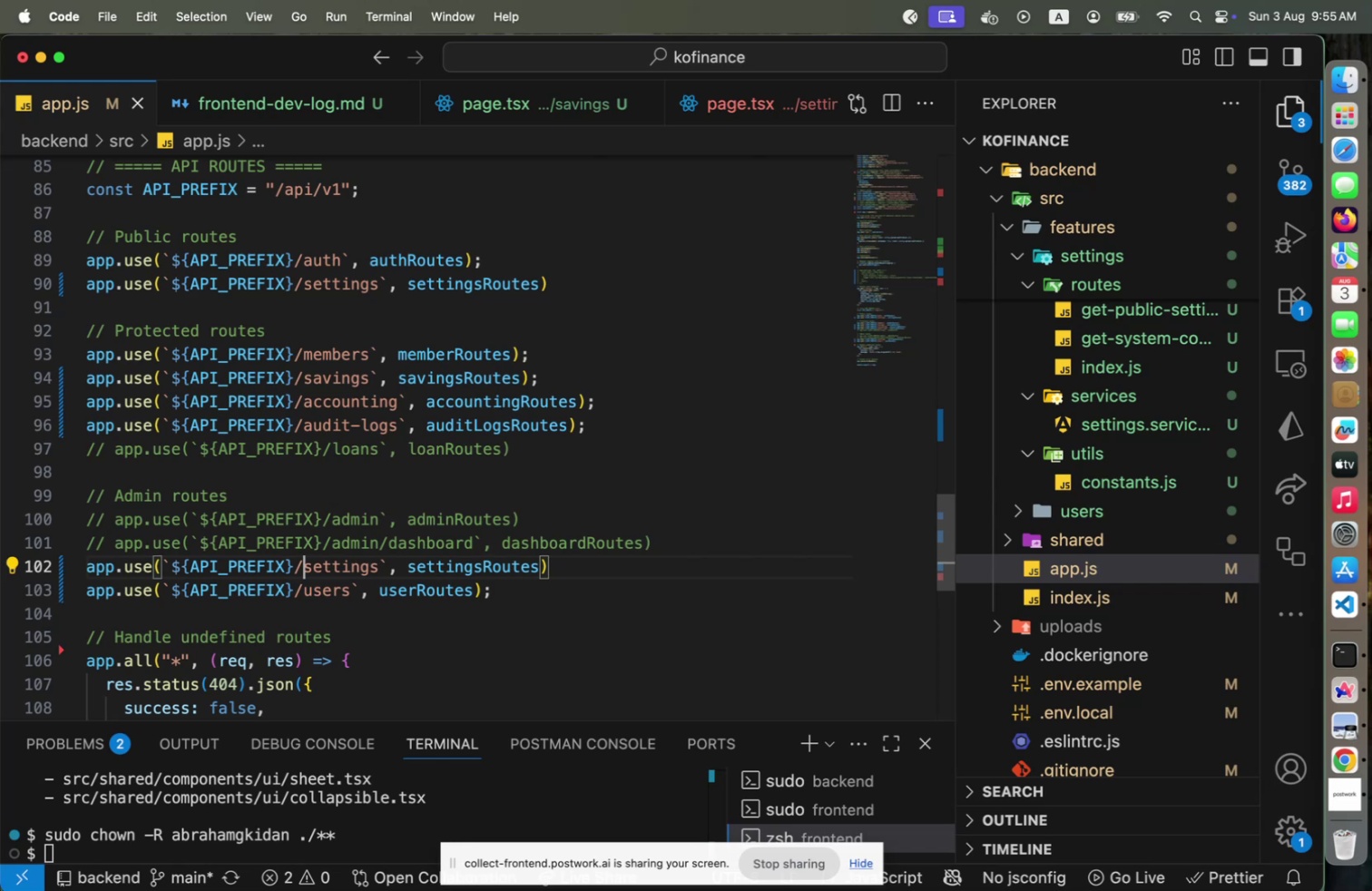 
key(Meta+CommandLeft)
 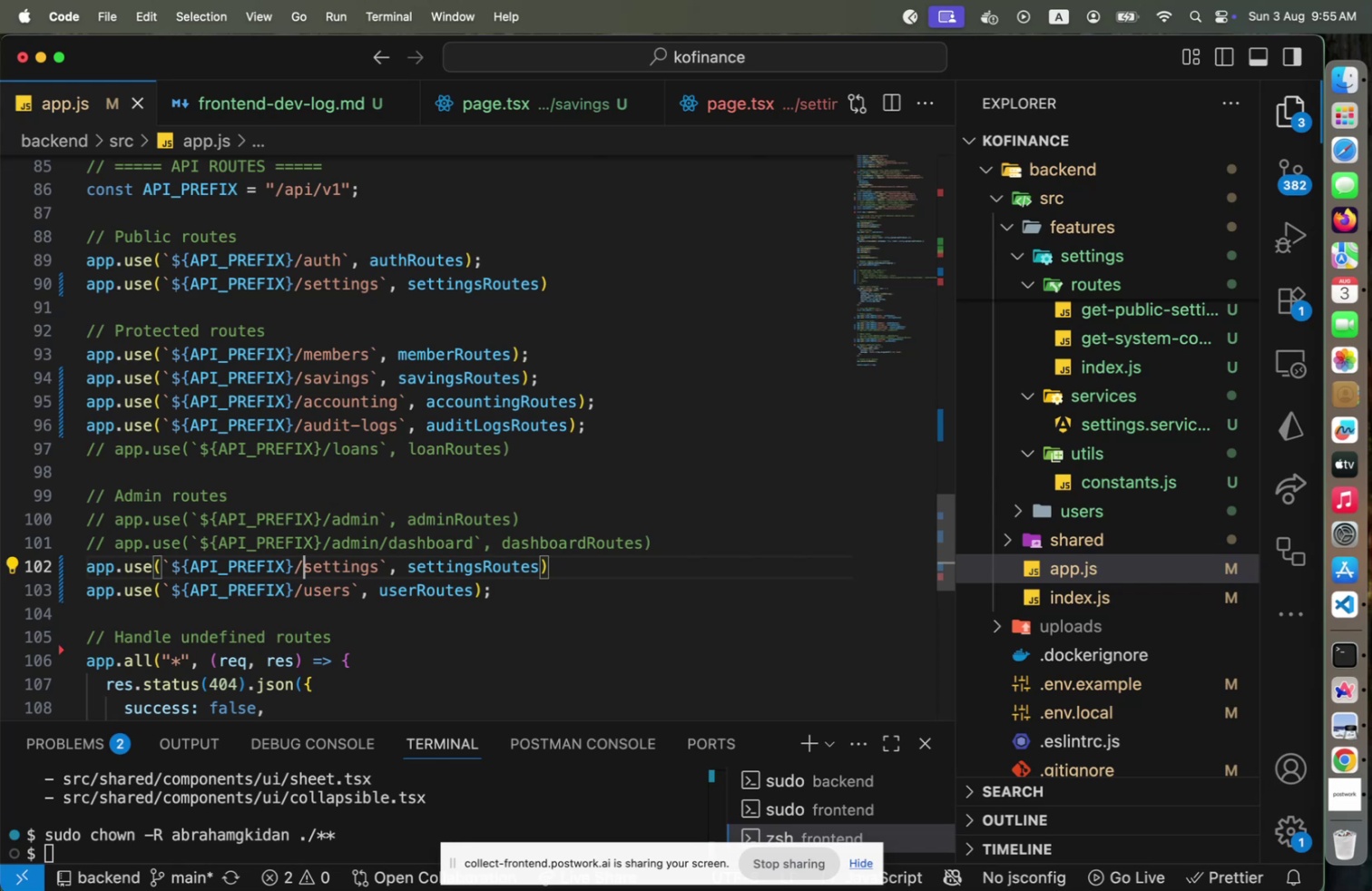 
key(Meta+Tab)
 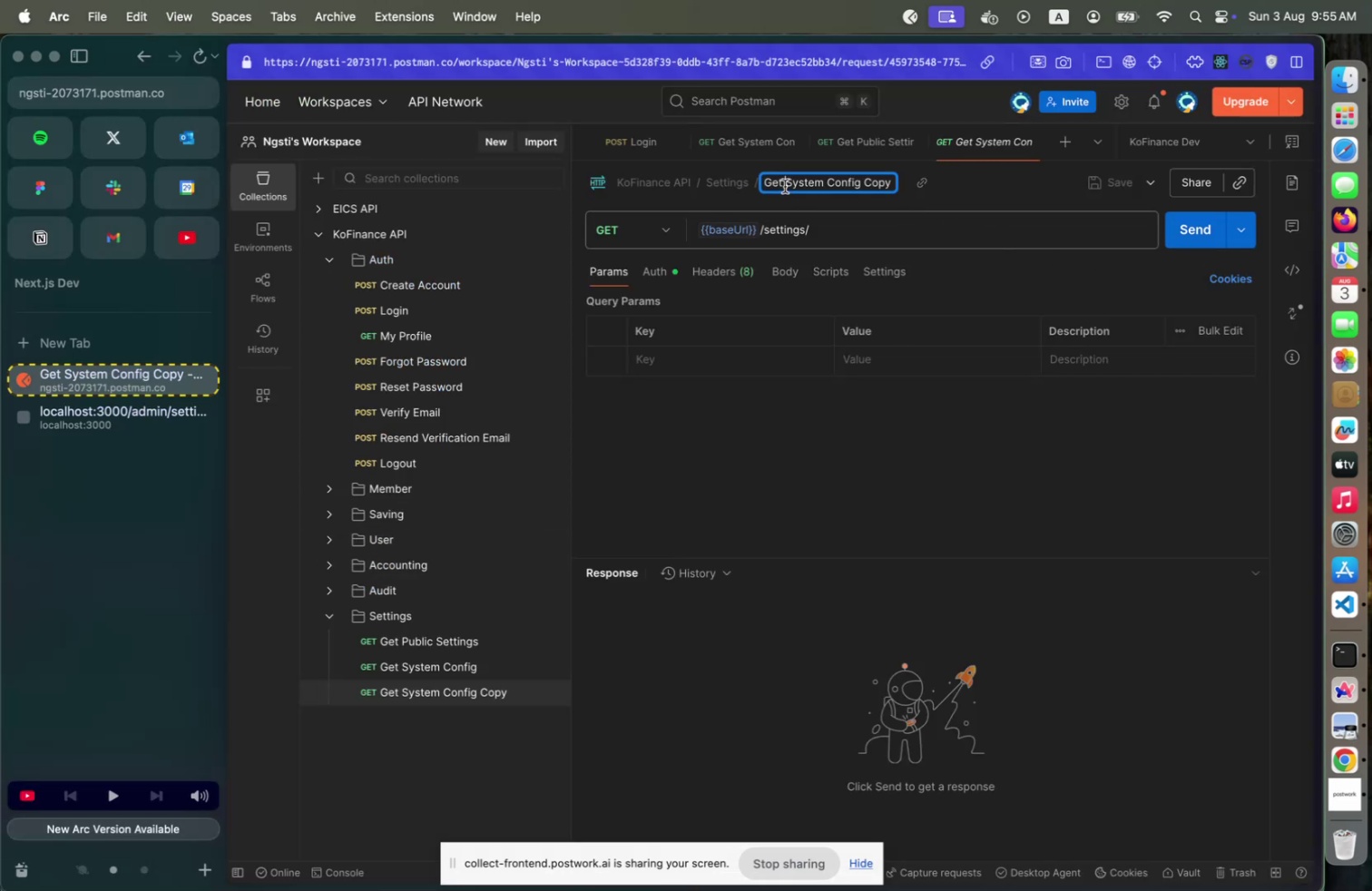 
wait(6.87)
 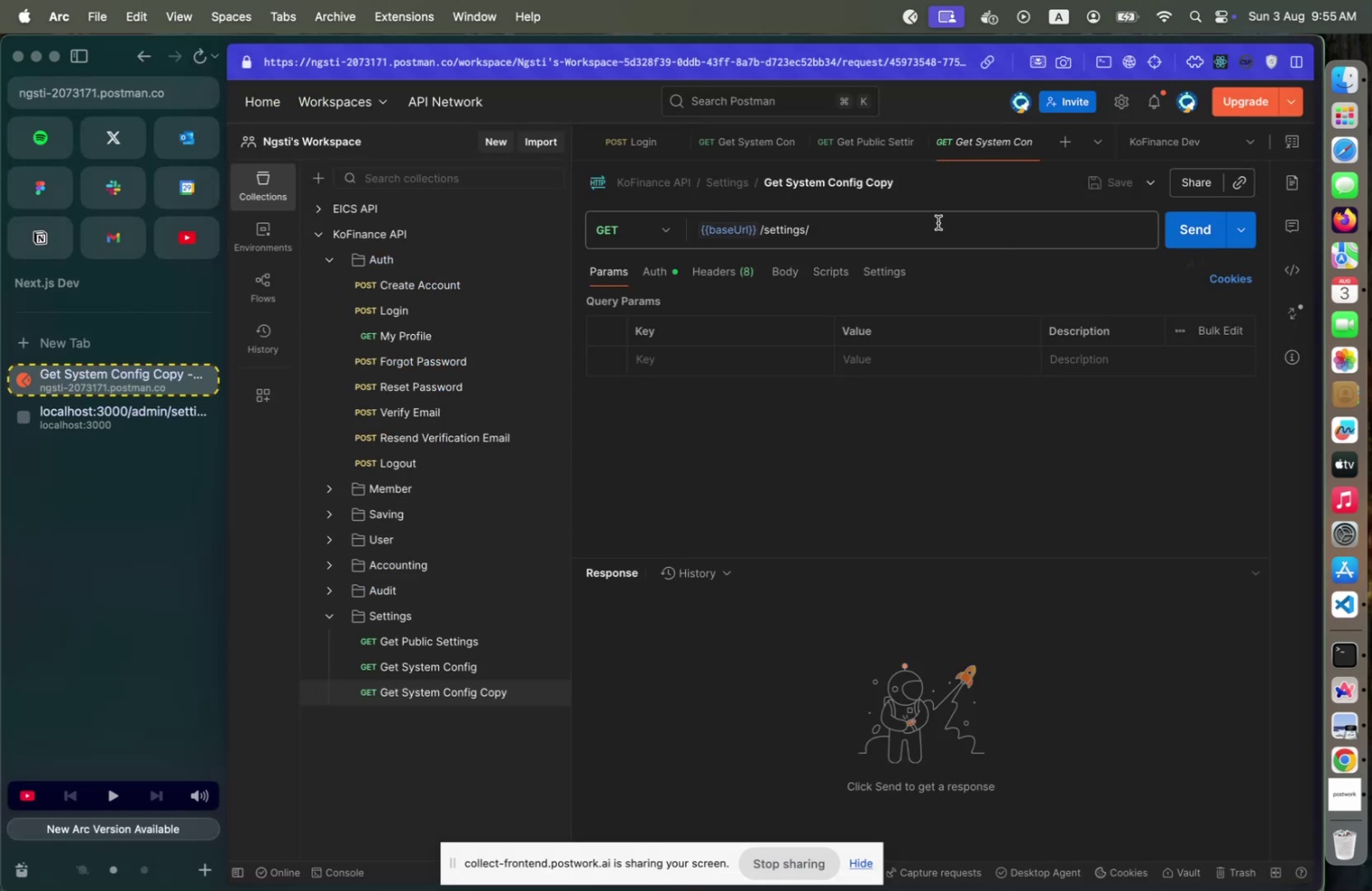 
type(Ca)
key(Backspace)
key(Backspace)
 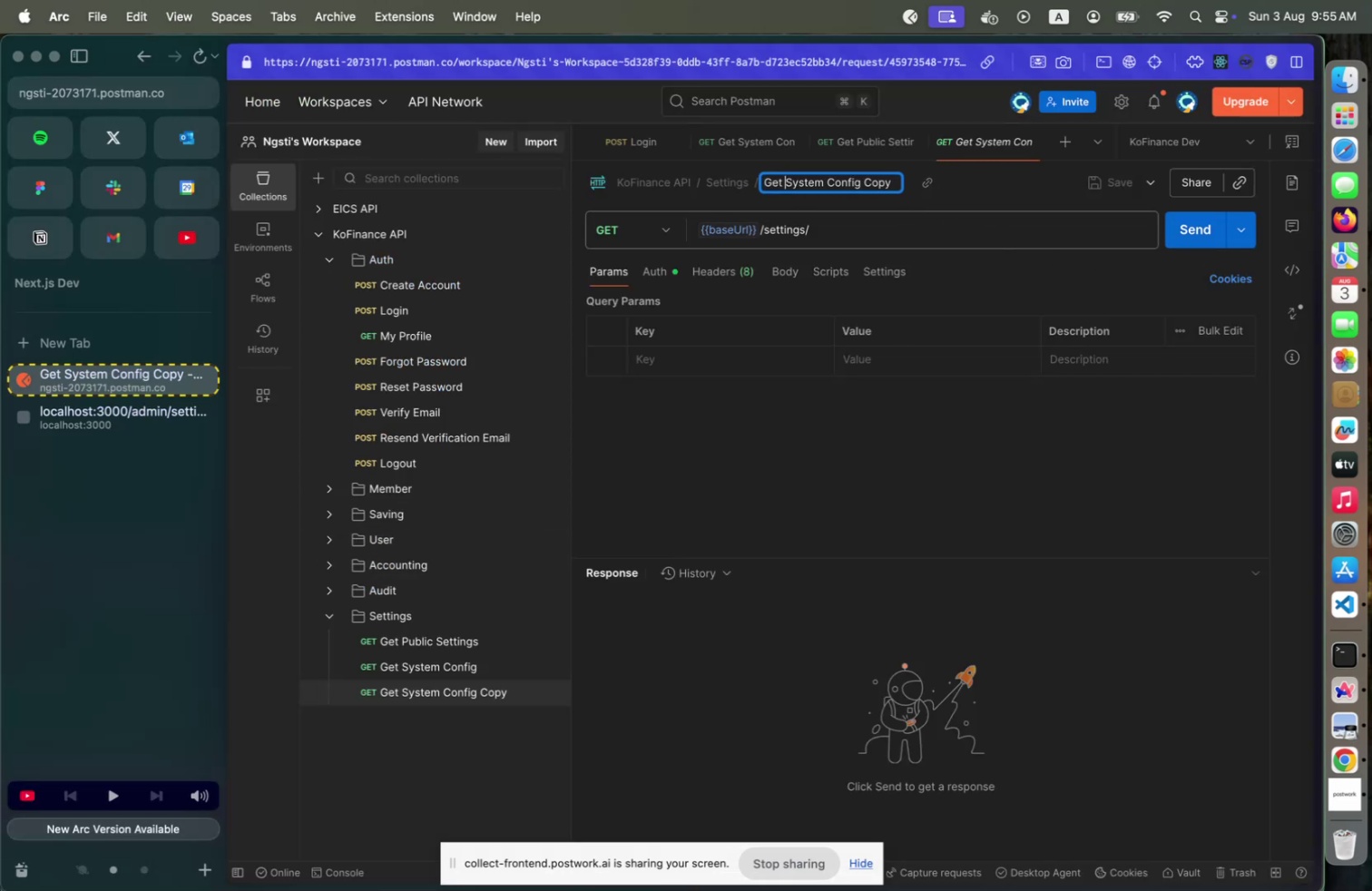 
key(ArrowRight)
 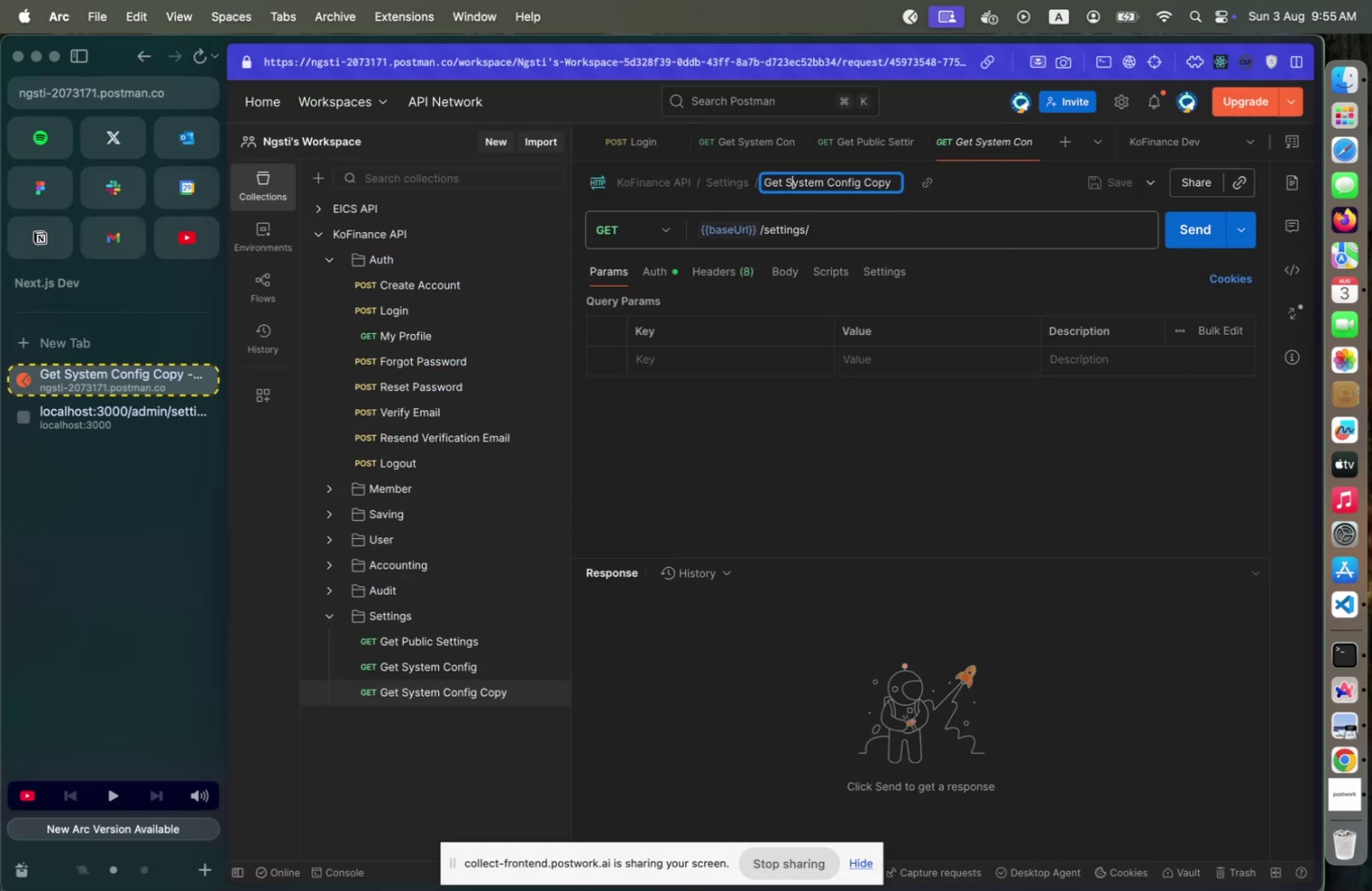 
key(Shift+ArrowRight)
 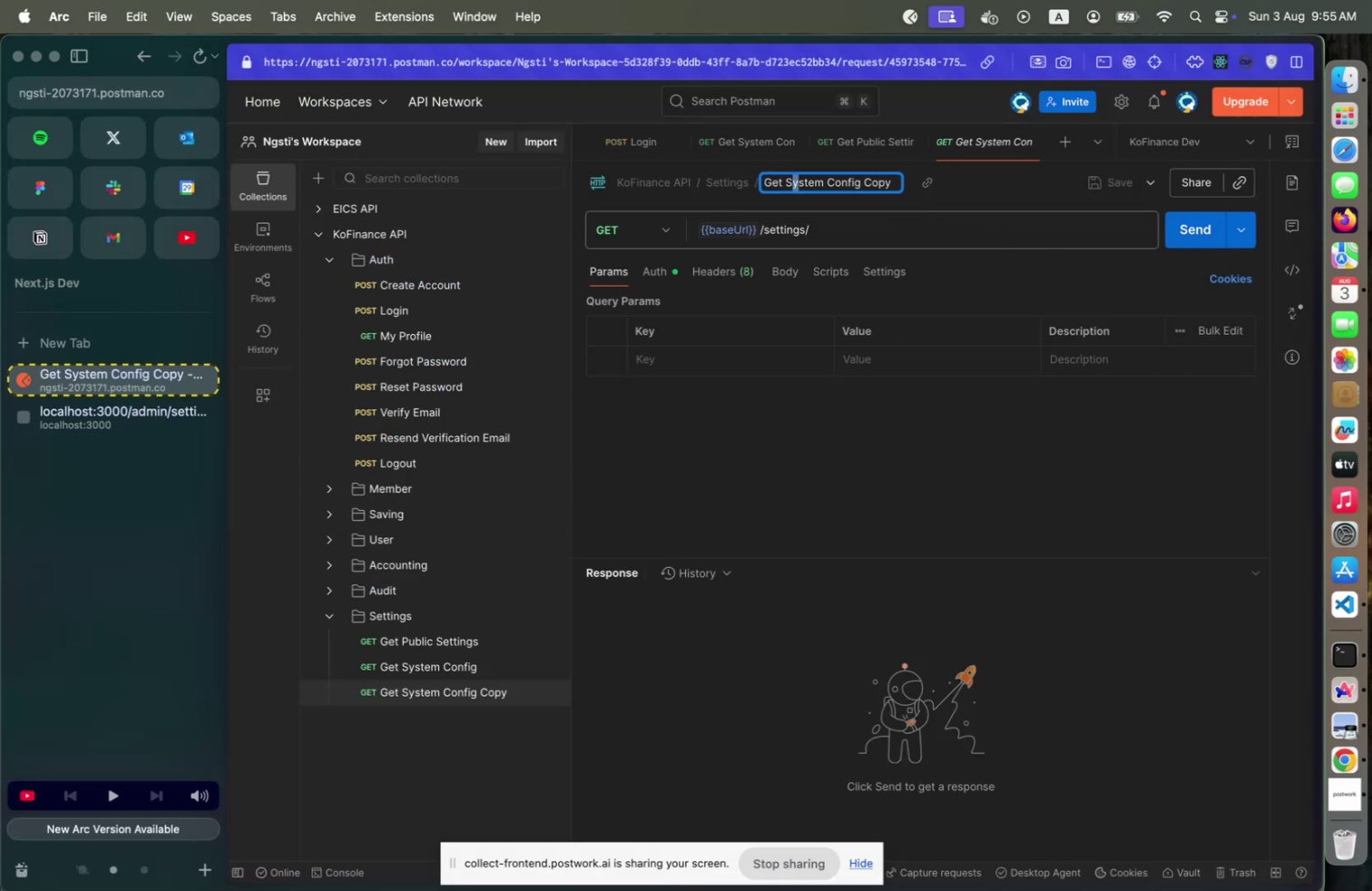 
key(Shift+ArrowRight)
 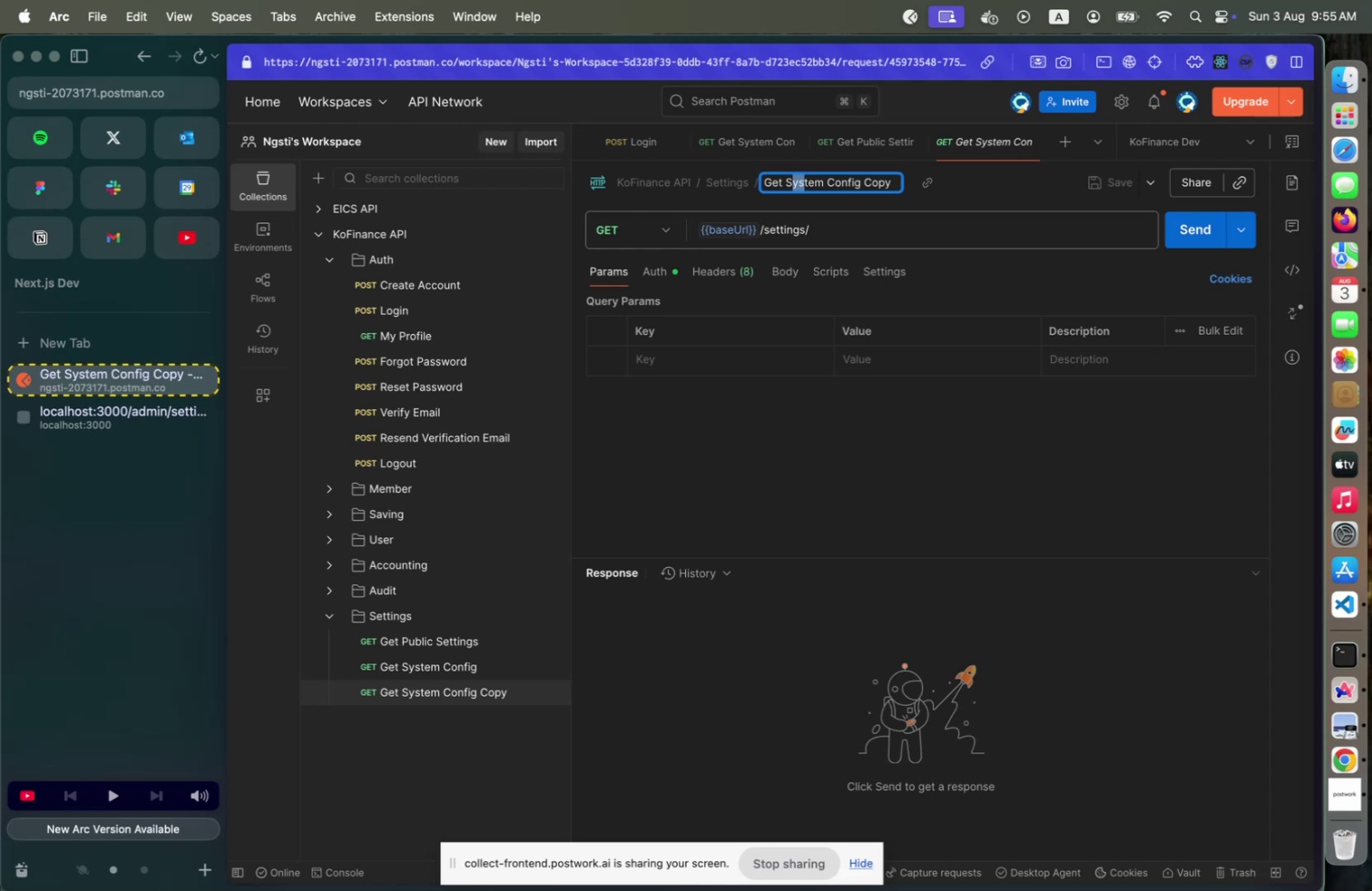 
type([End]ettings by Category)
 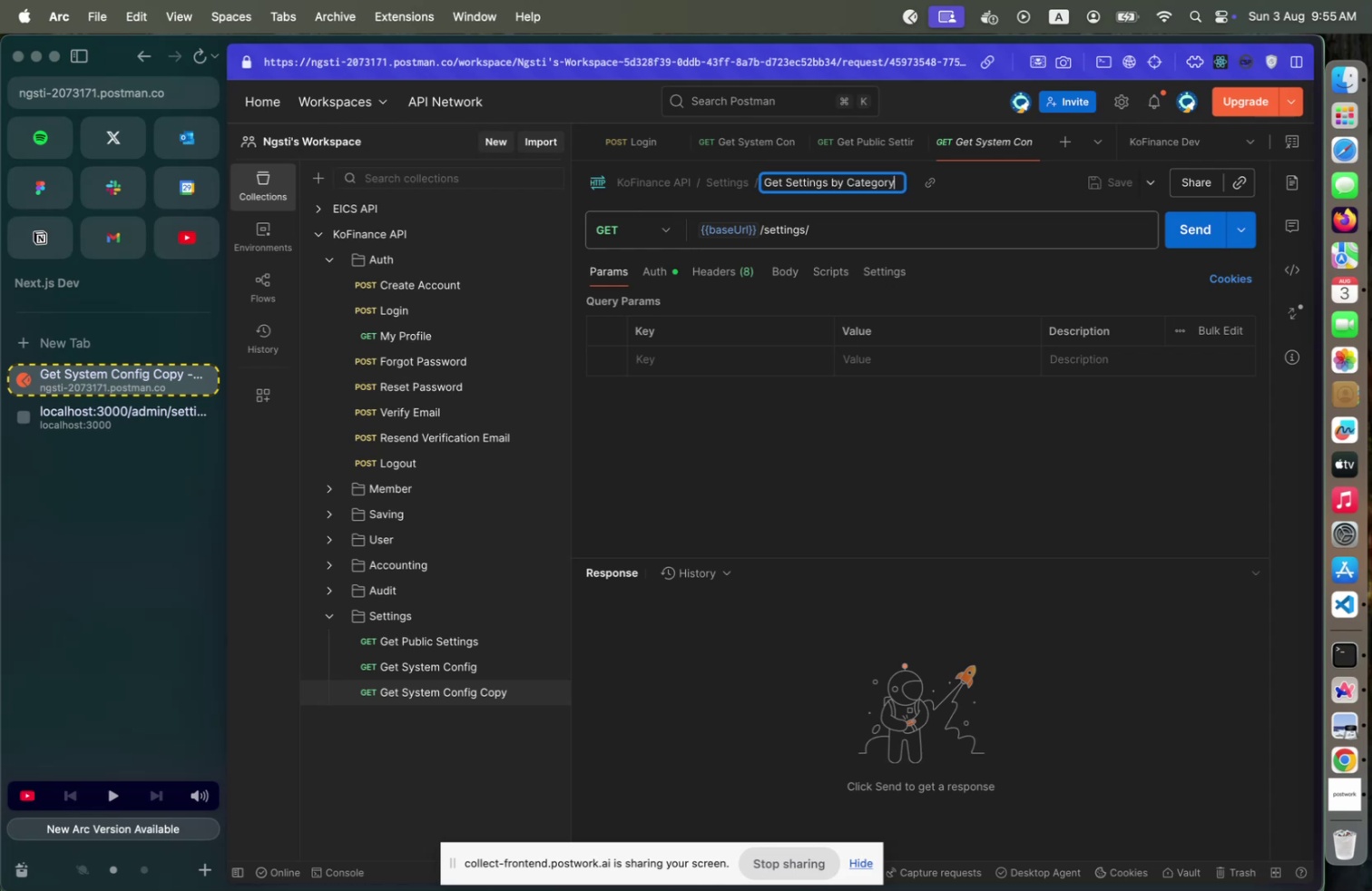 
left_click([919, 220])
 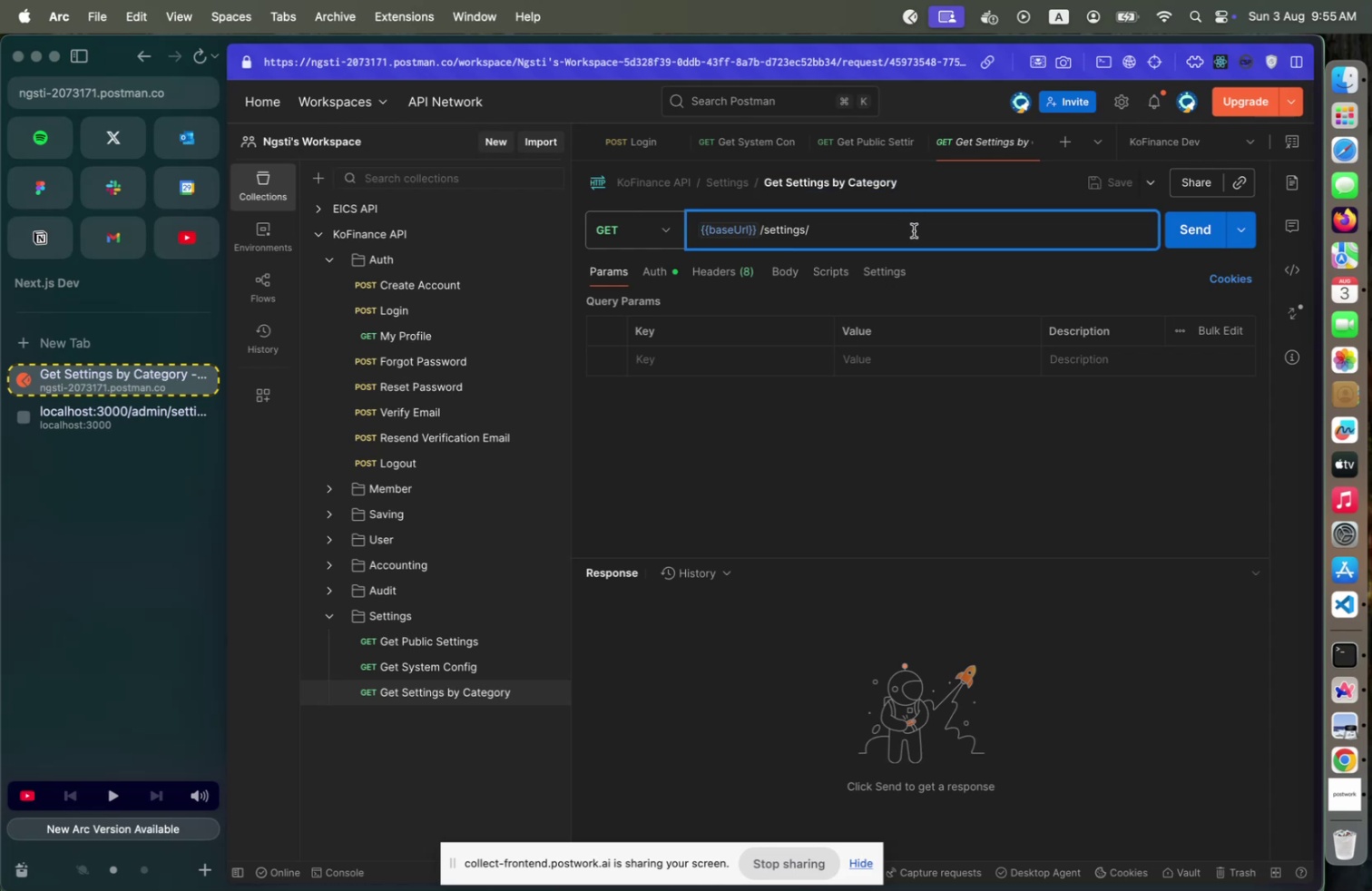 
left_click([914, 230])
 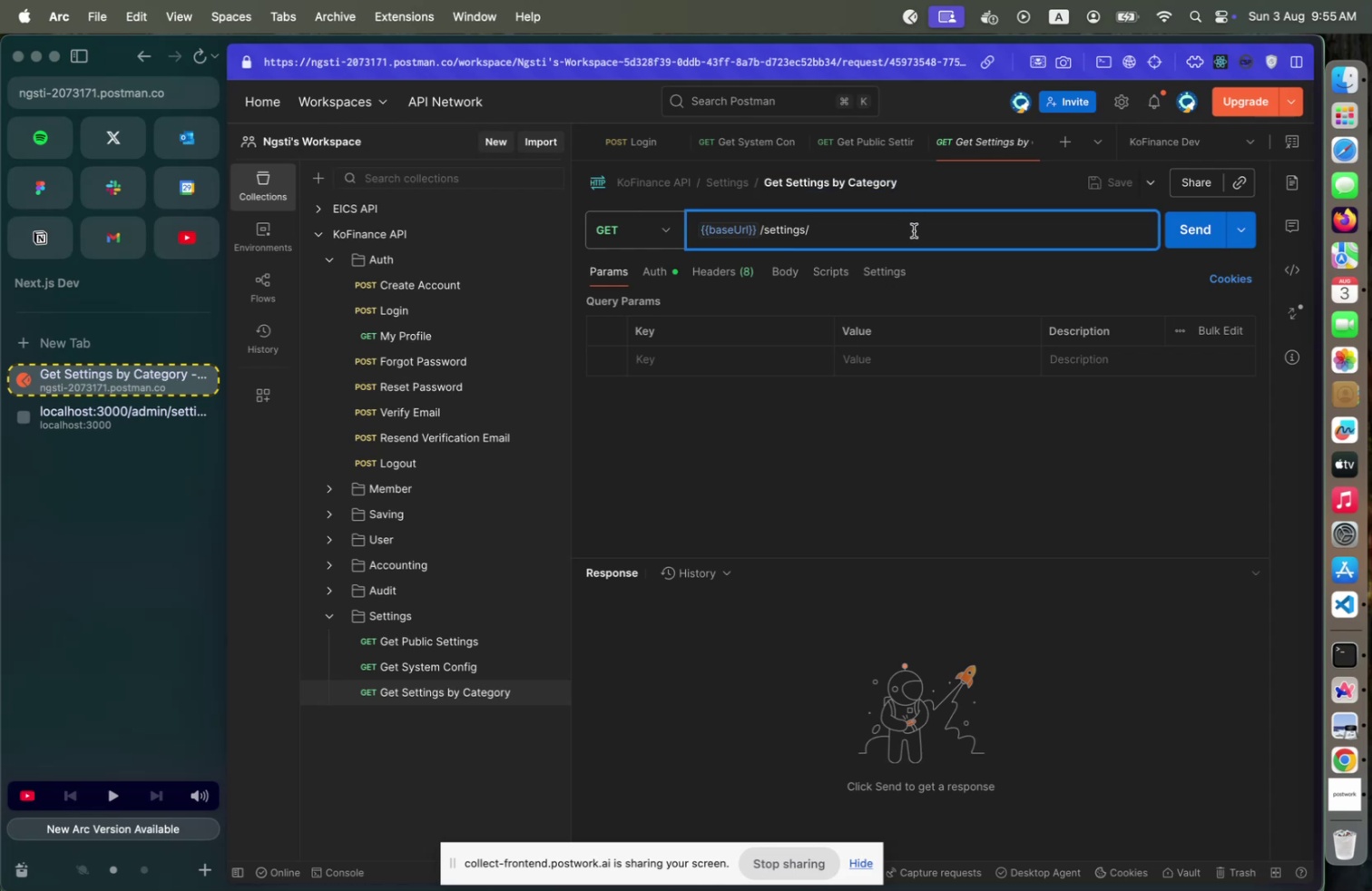 
type(:category)
 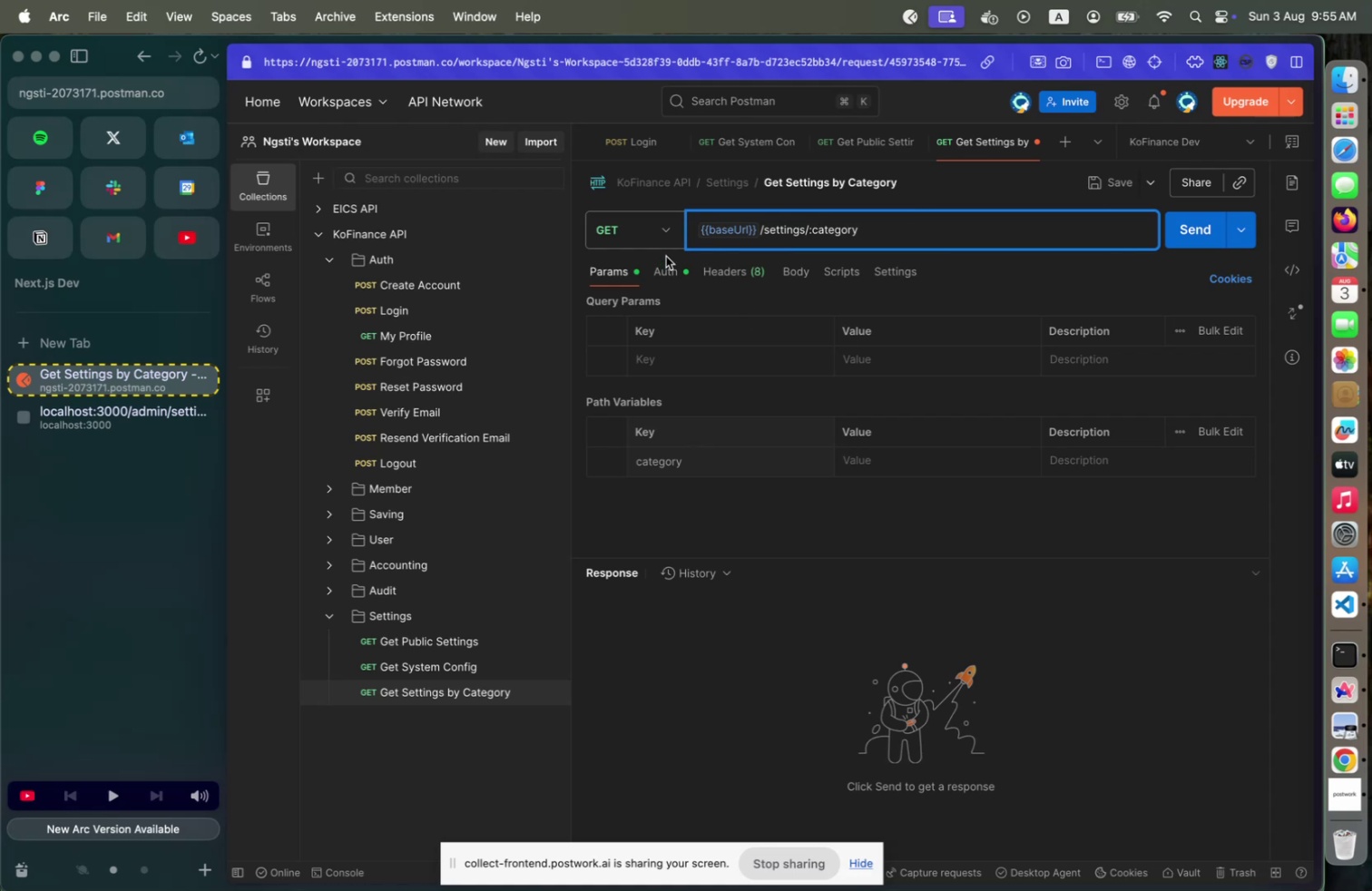 
double_click([660, 267])
 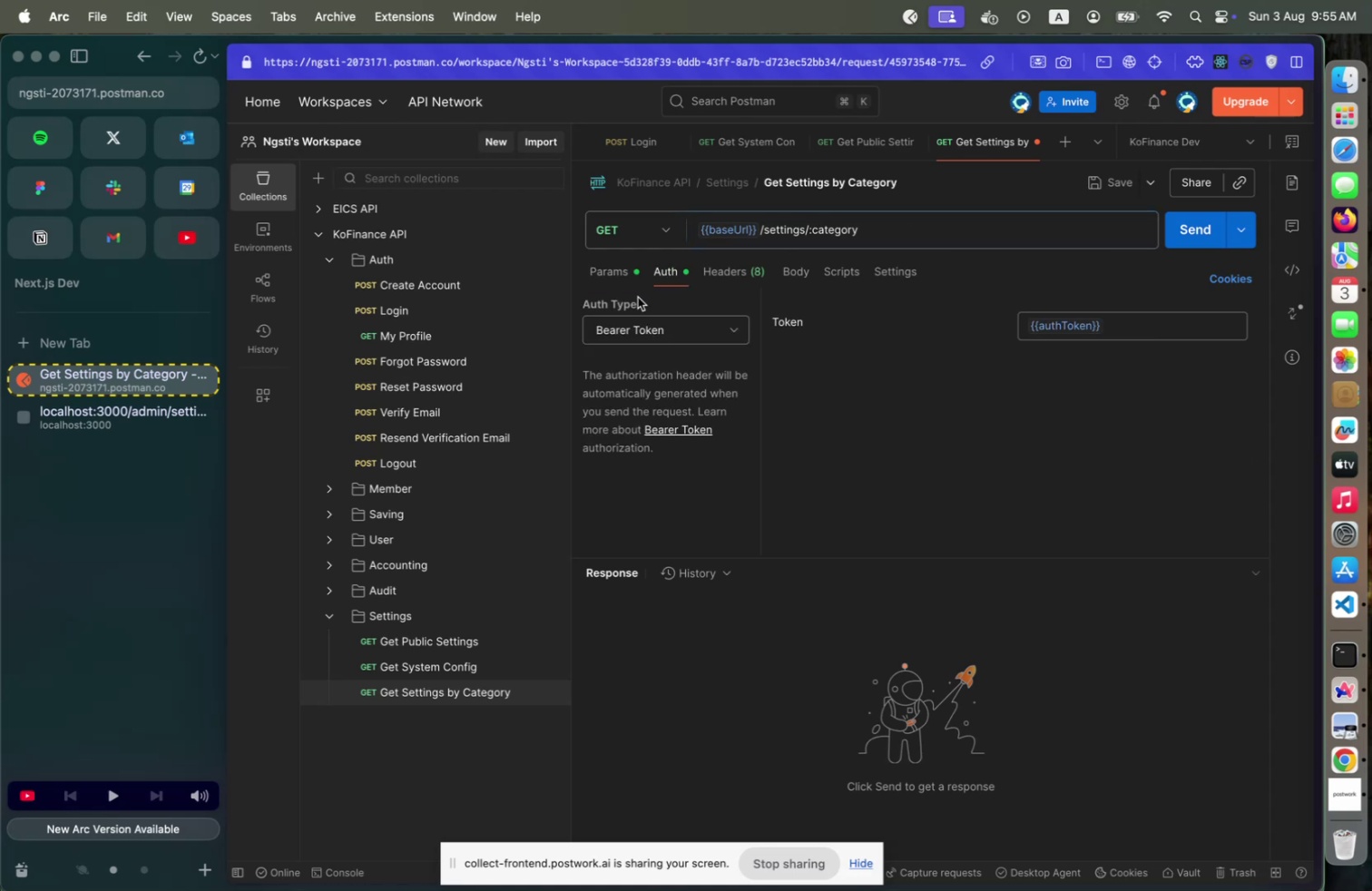 
left_click([618, 269])
 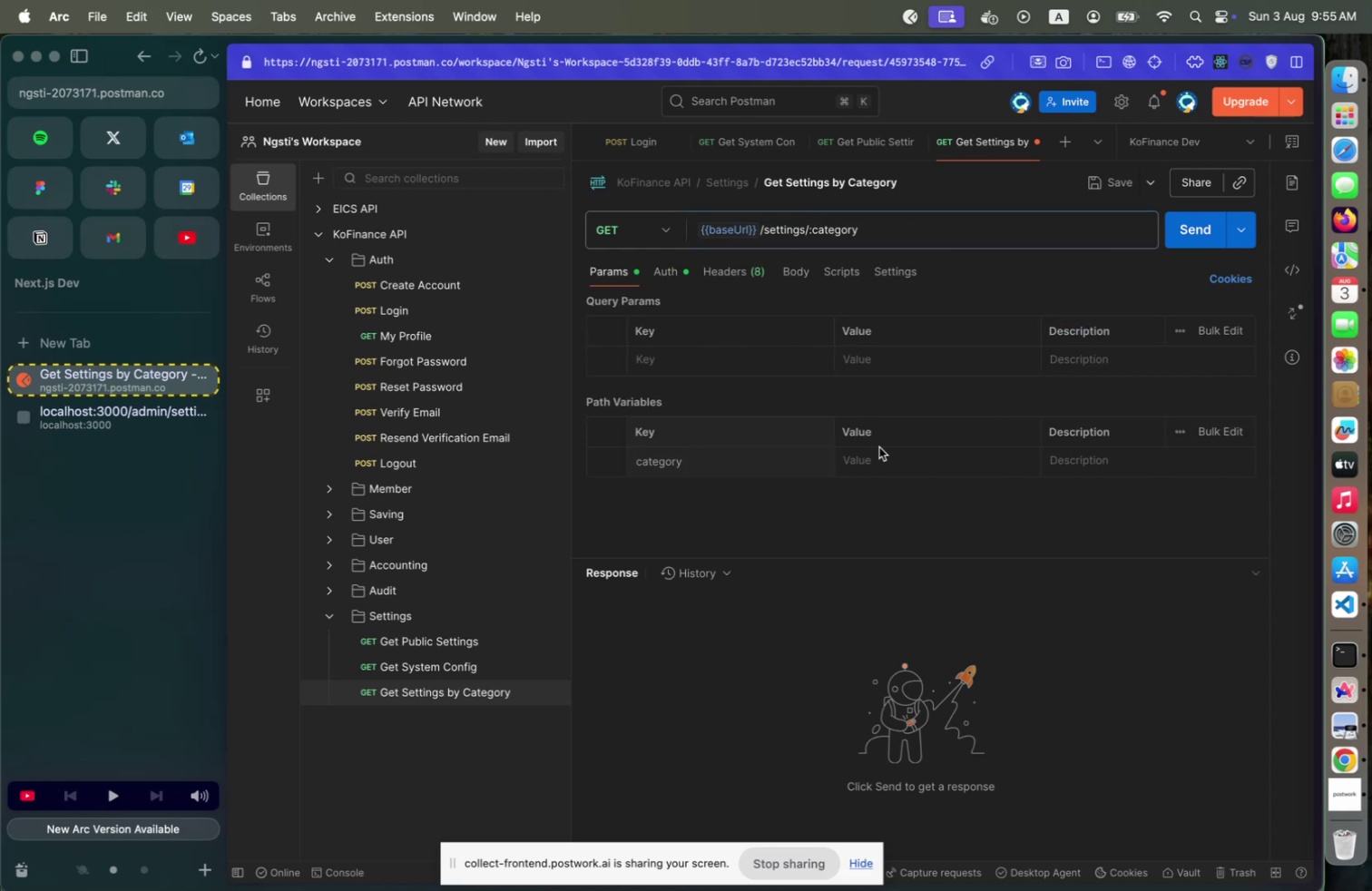 
left_click([883, 454])
 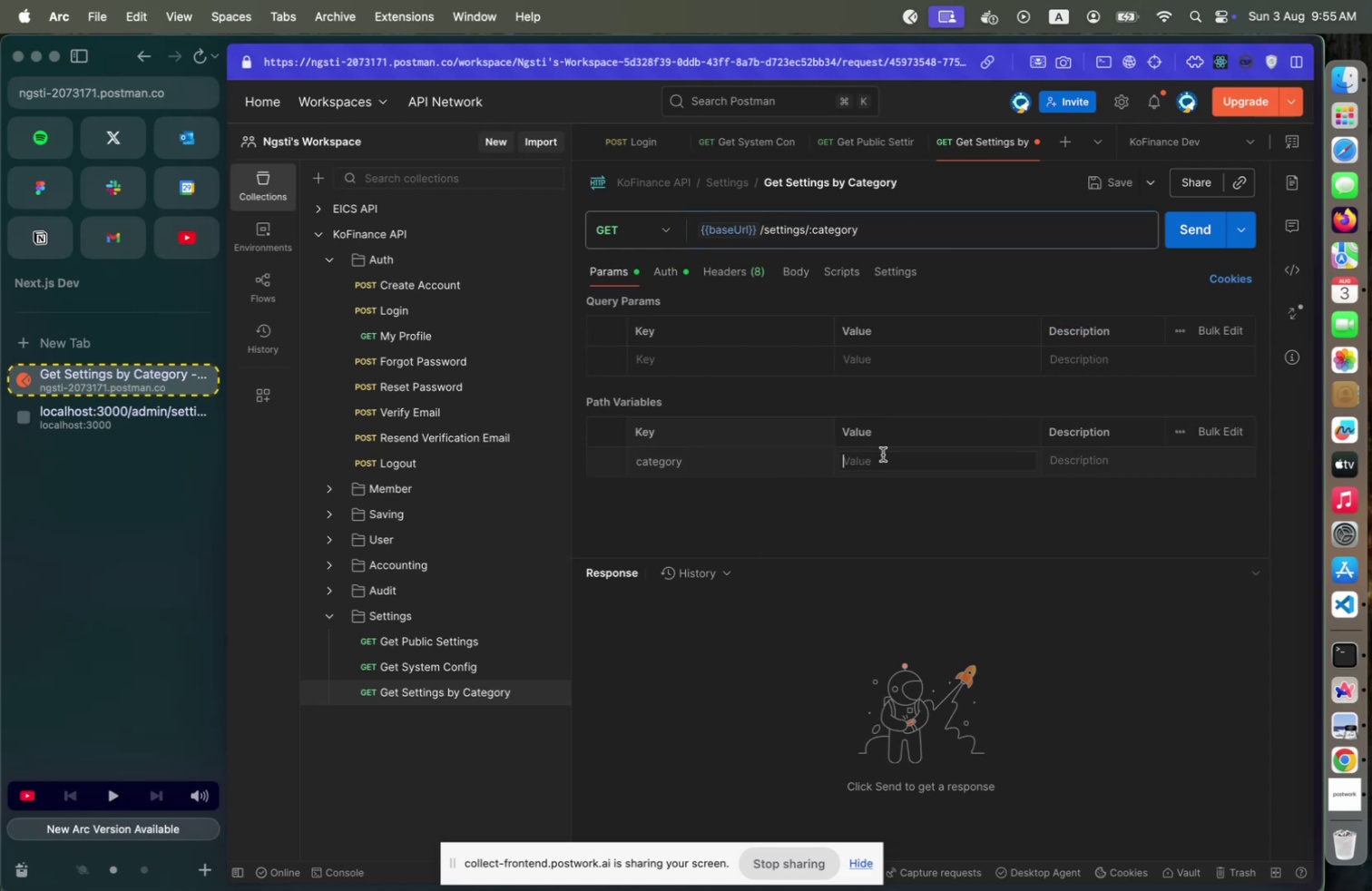 
type(general)
 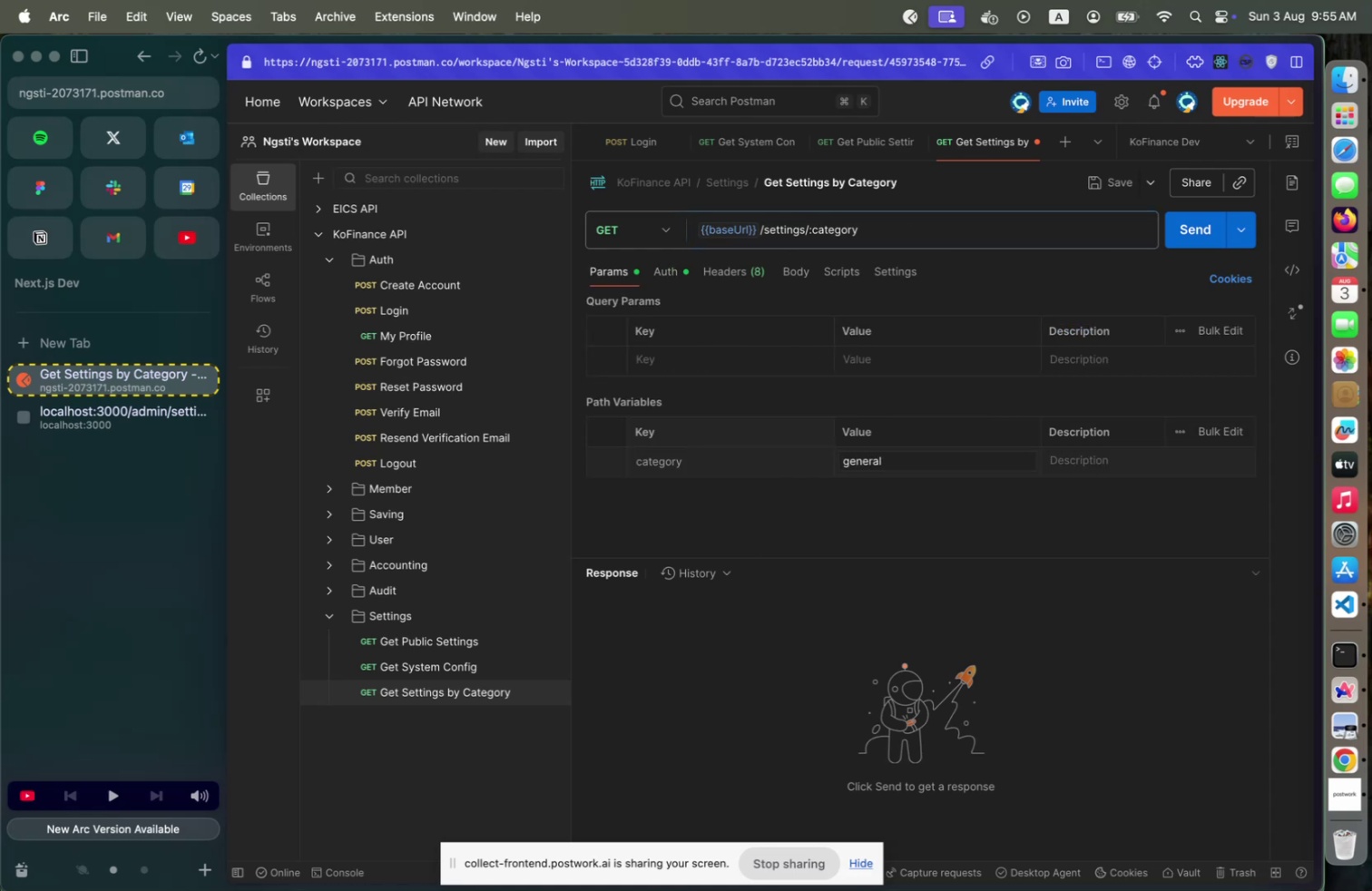 
key(ArrowLeft)
 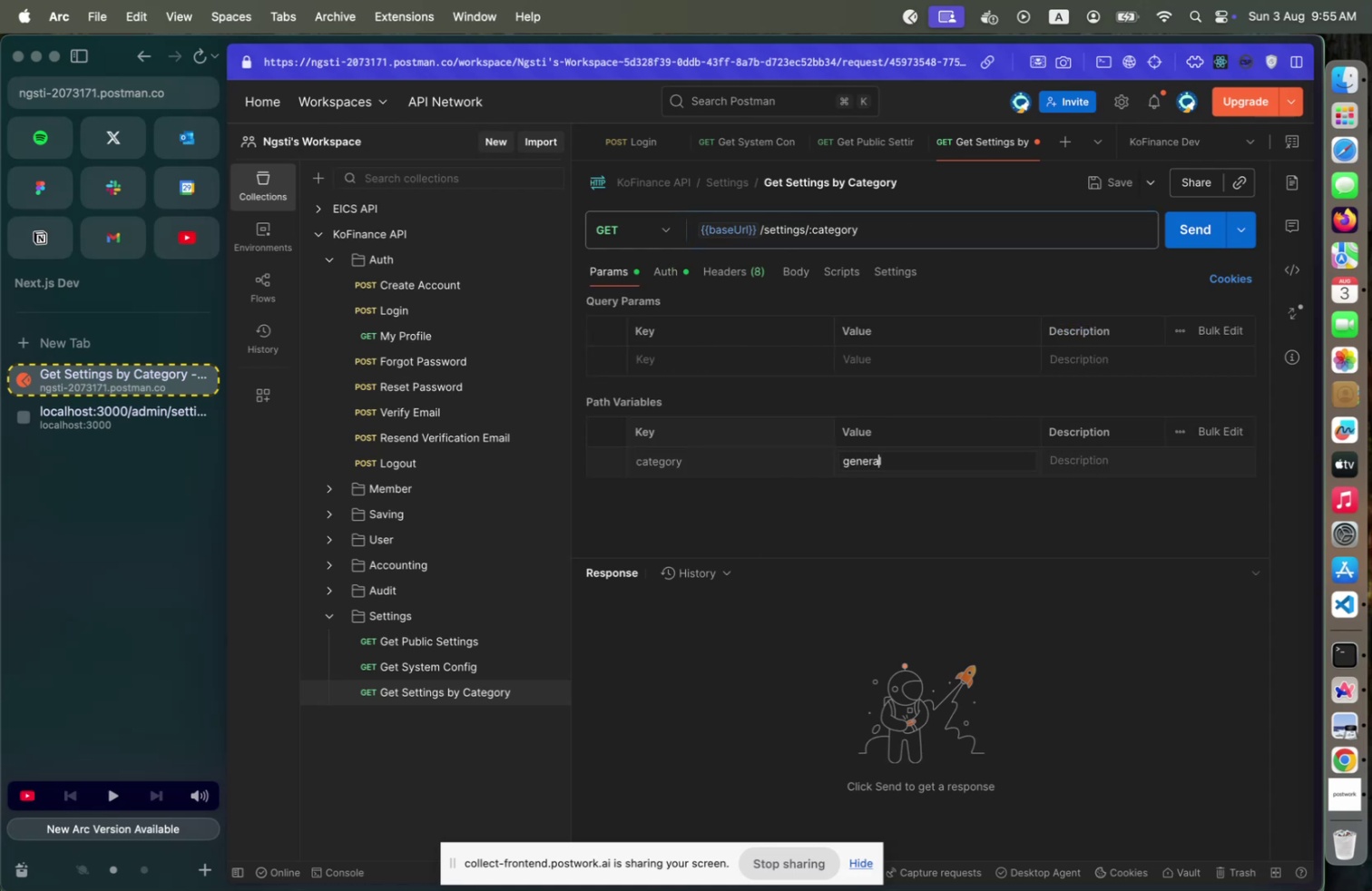 
key(ArrowUp)
 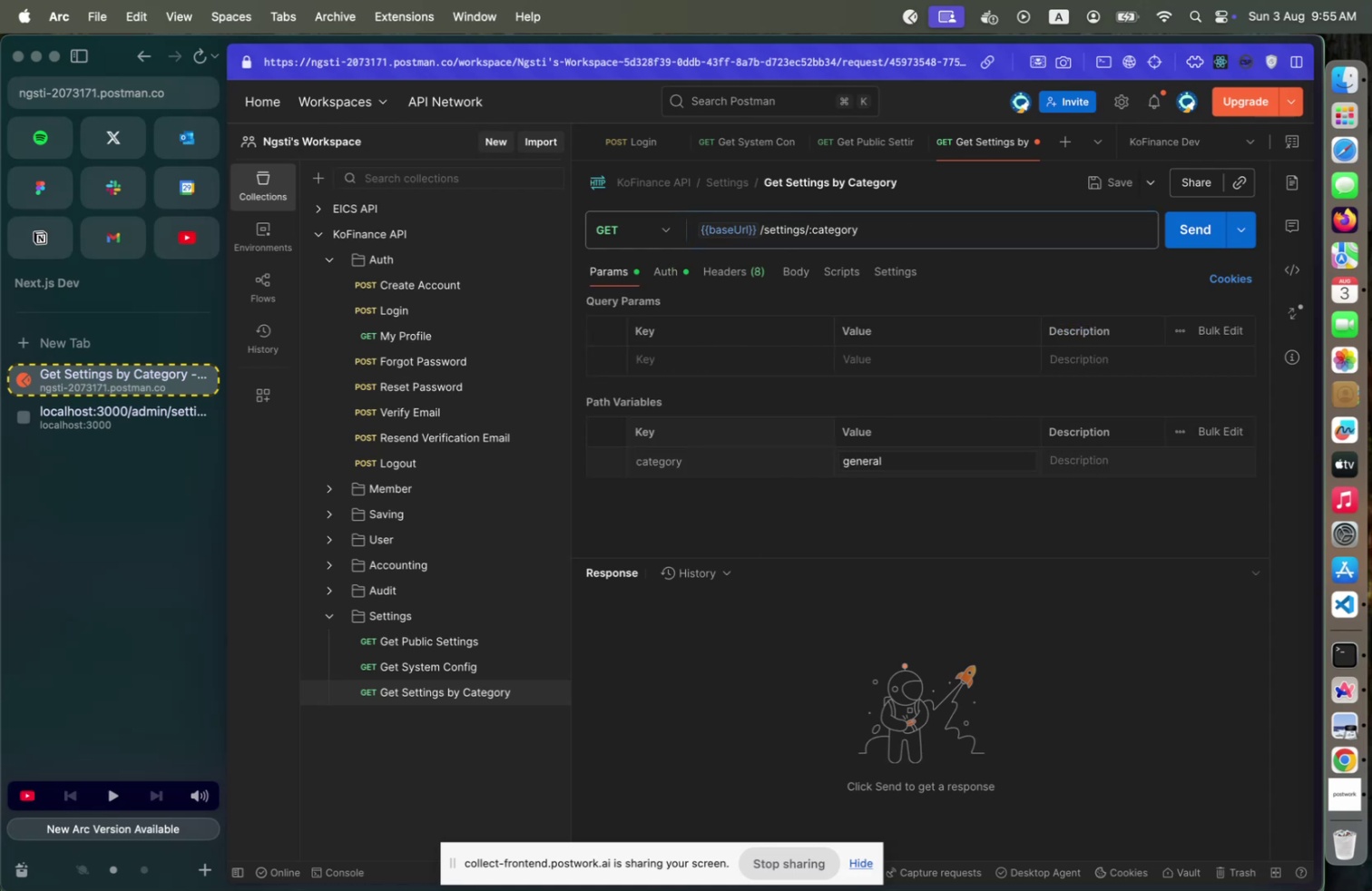 
key(ArrowRight)
 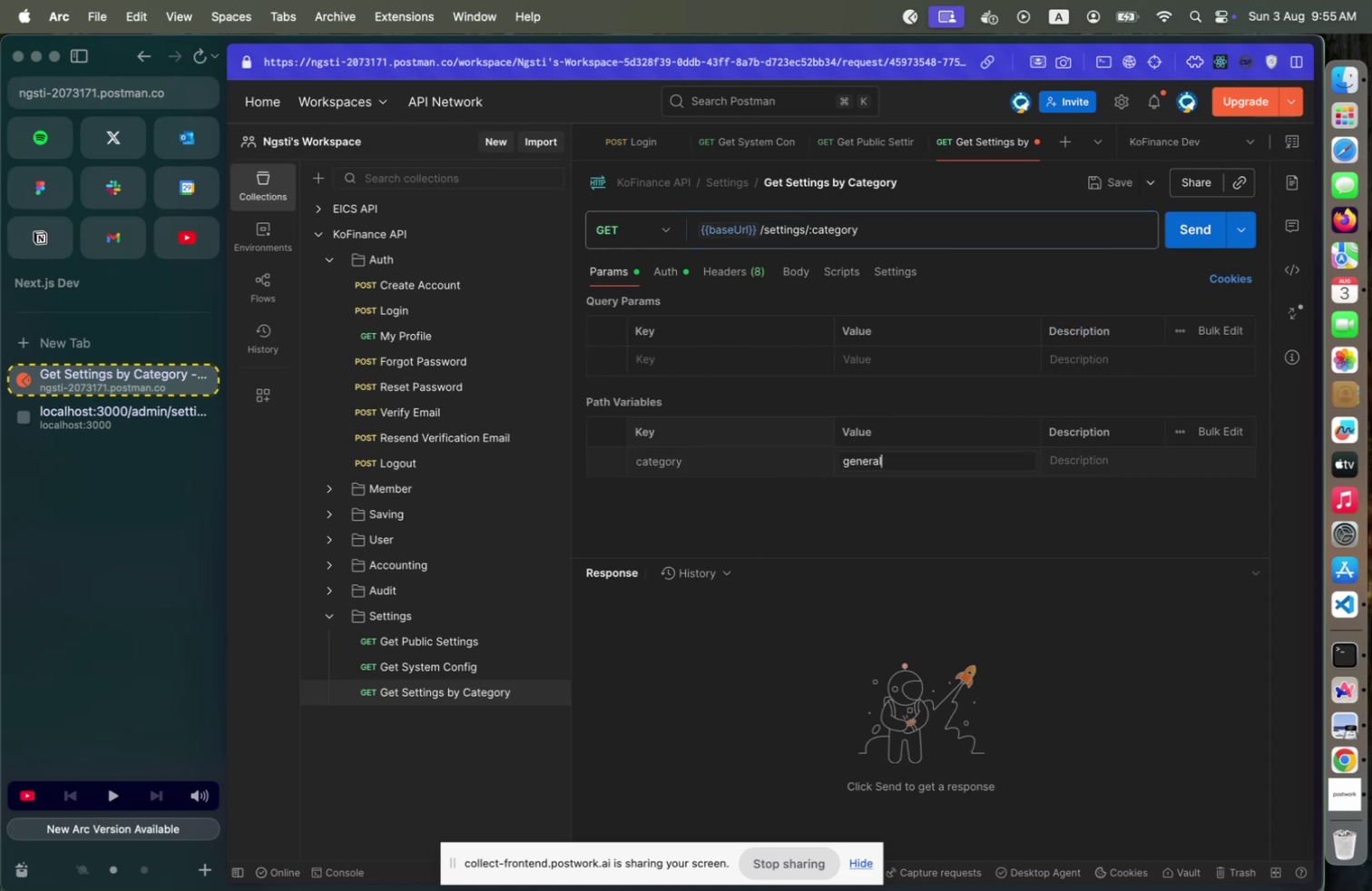 
hold_key(key=ArrowLeft, duration=0.99)
 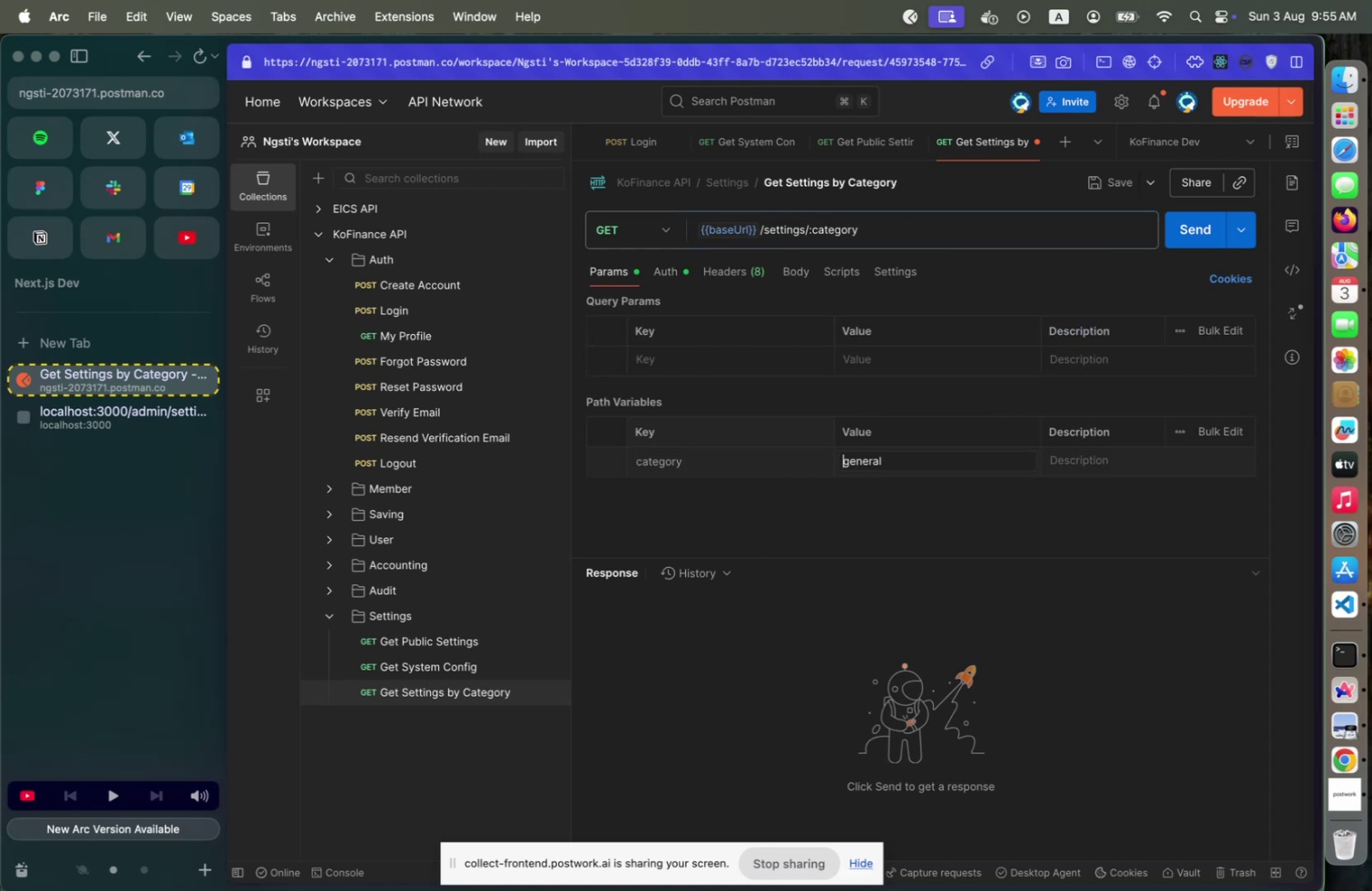 
key(Quote)
 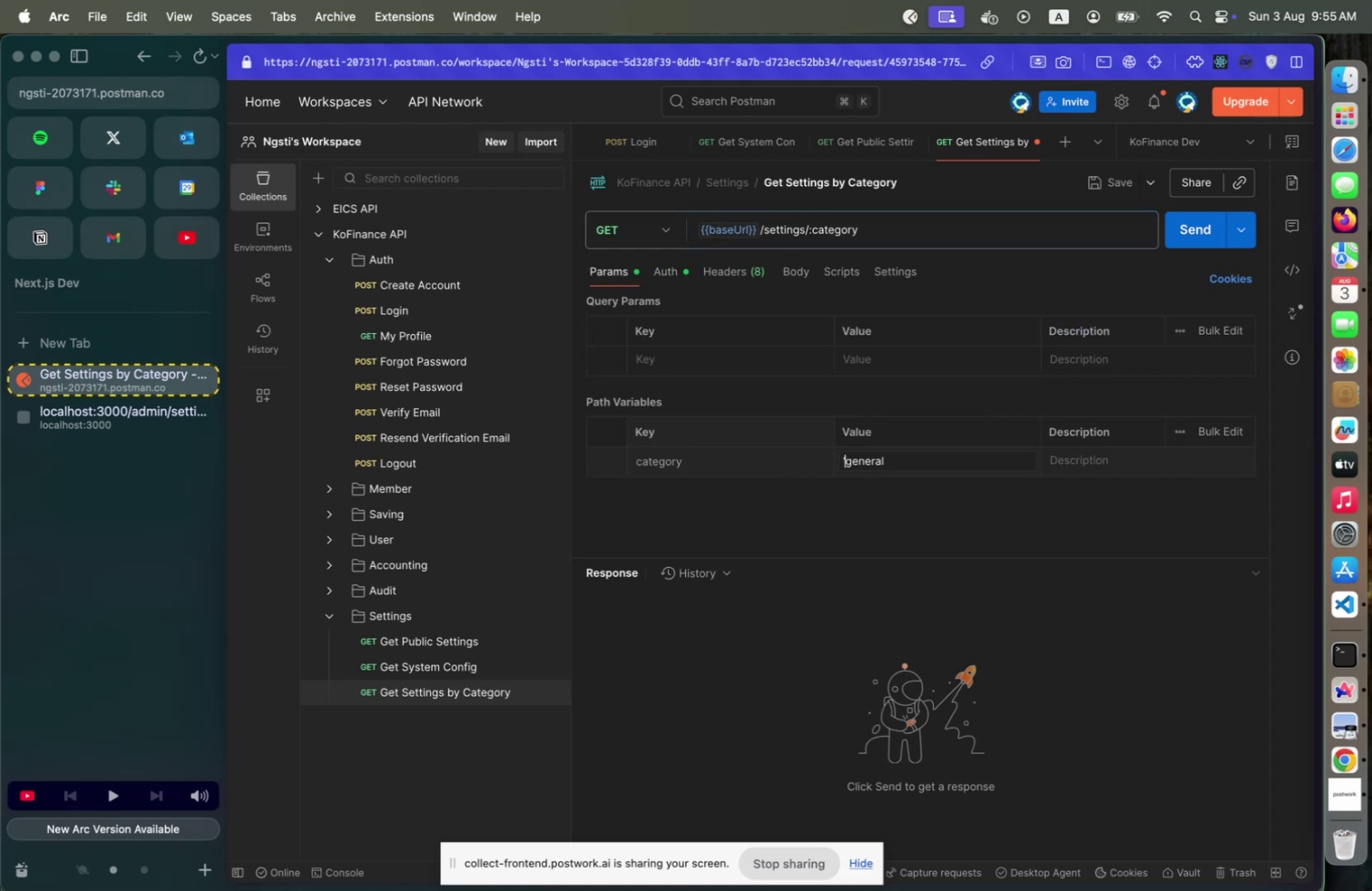 
key(ArrowDown)
 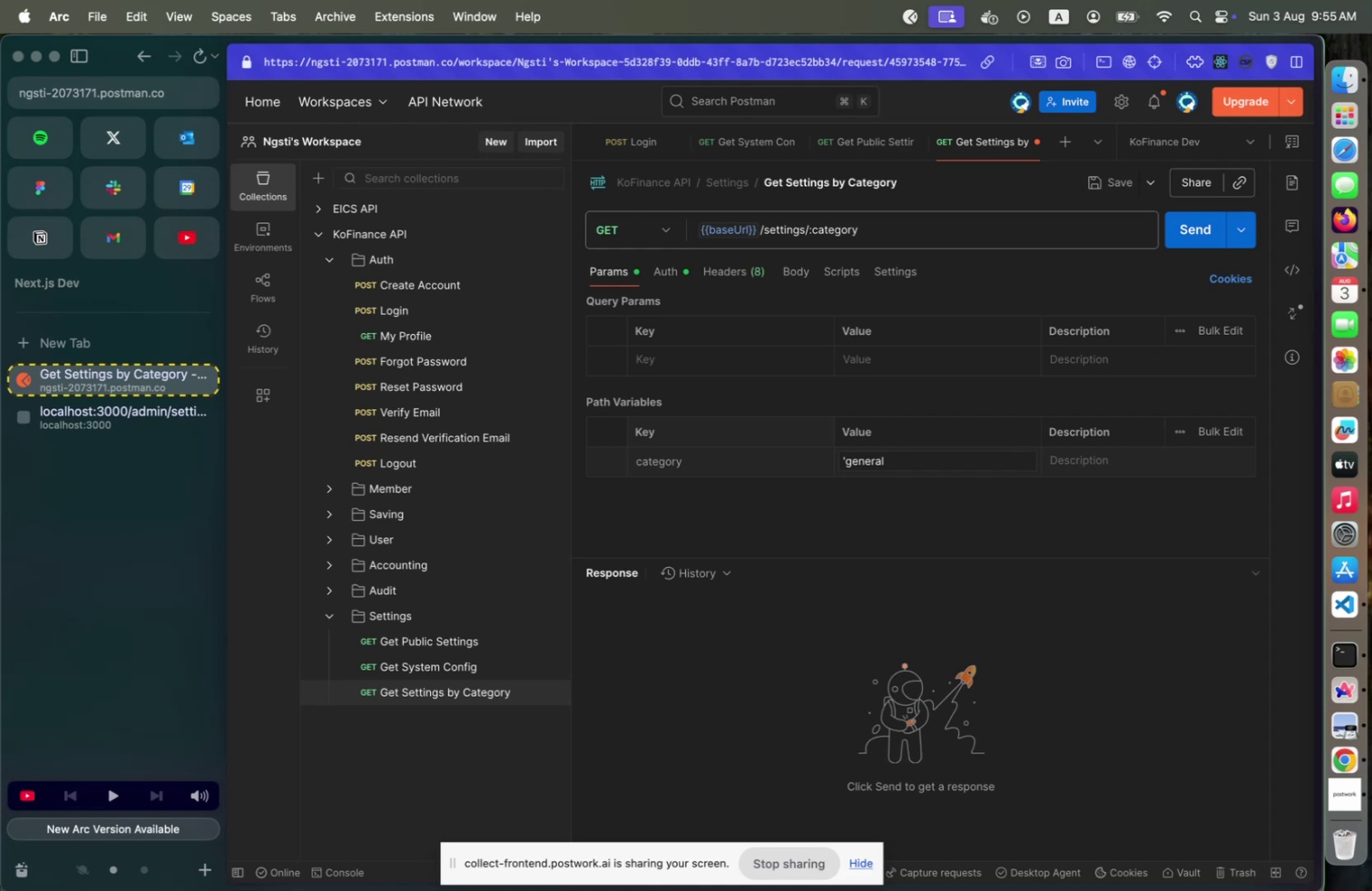 
hold_key(key=ArrowRight, duration=0.97)
 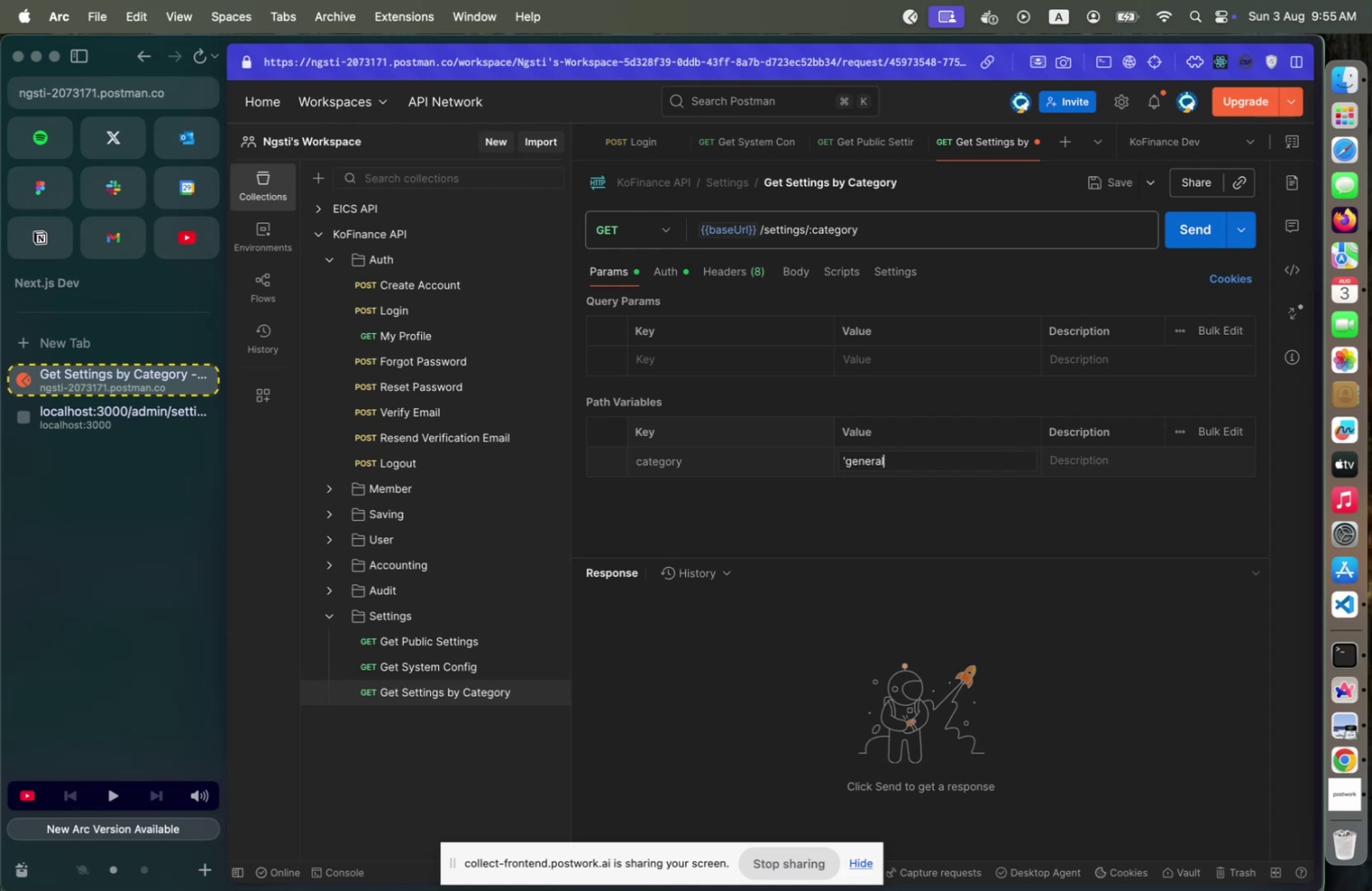 
hold_key(key=ArrowLeft, duration=0.97)
 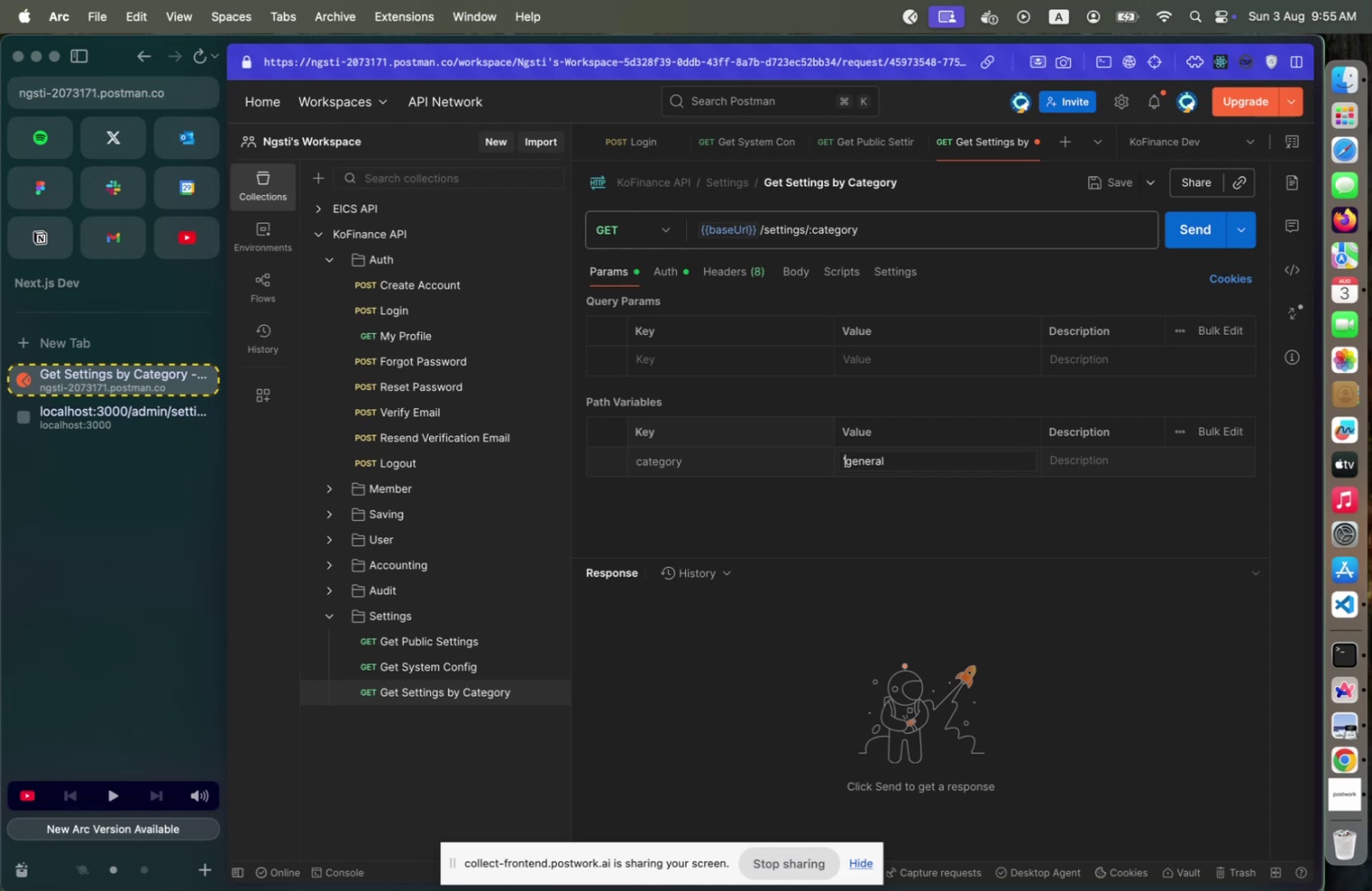 
key(Shift+ShiftLeft)
 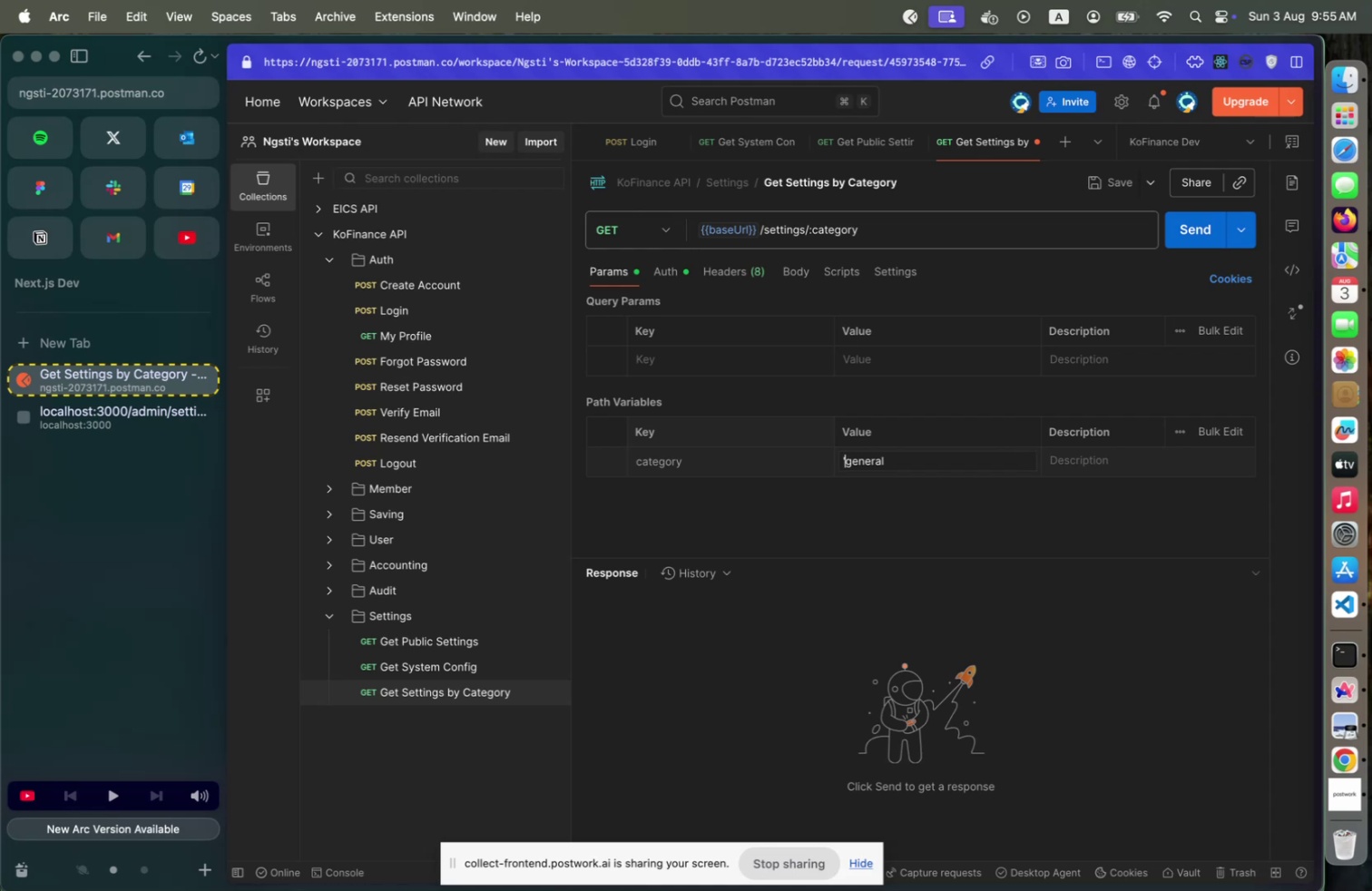 
key(Shift+Backspace)
 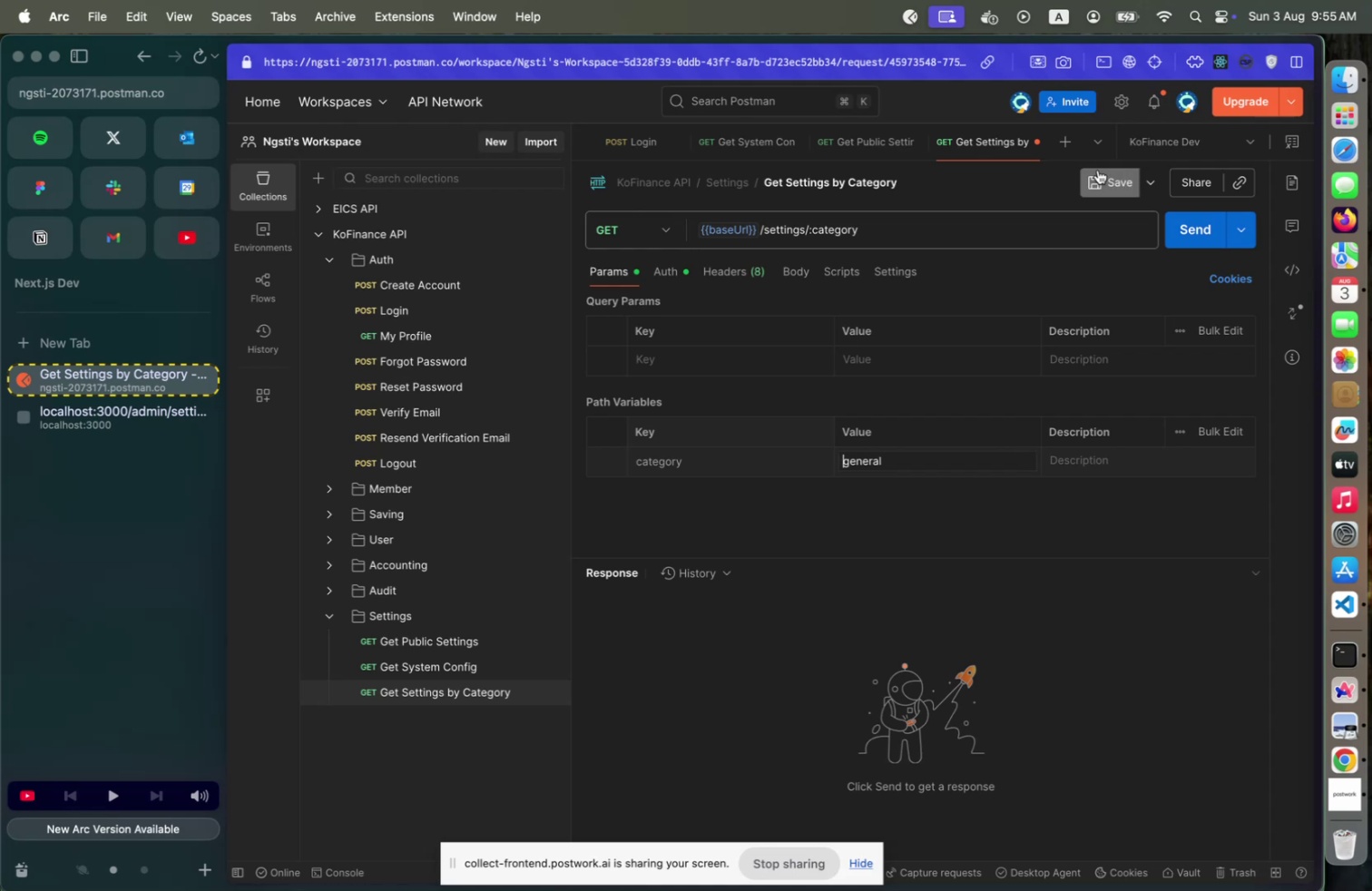 
left_click([1098, 170])
 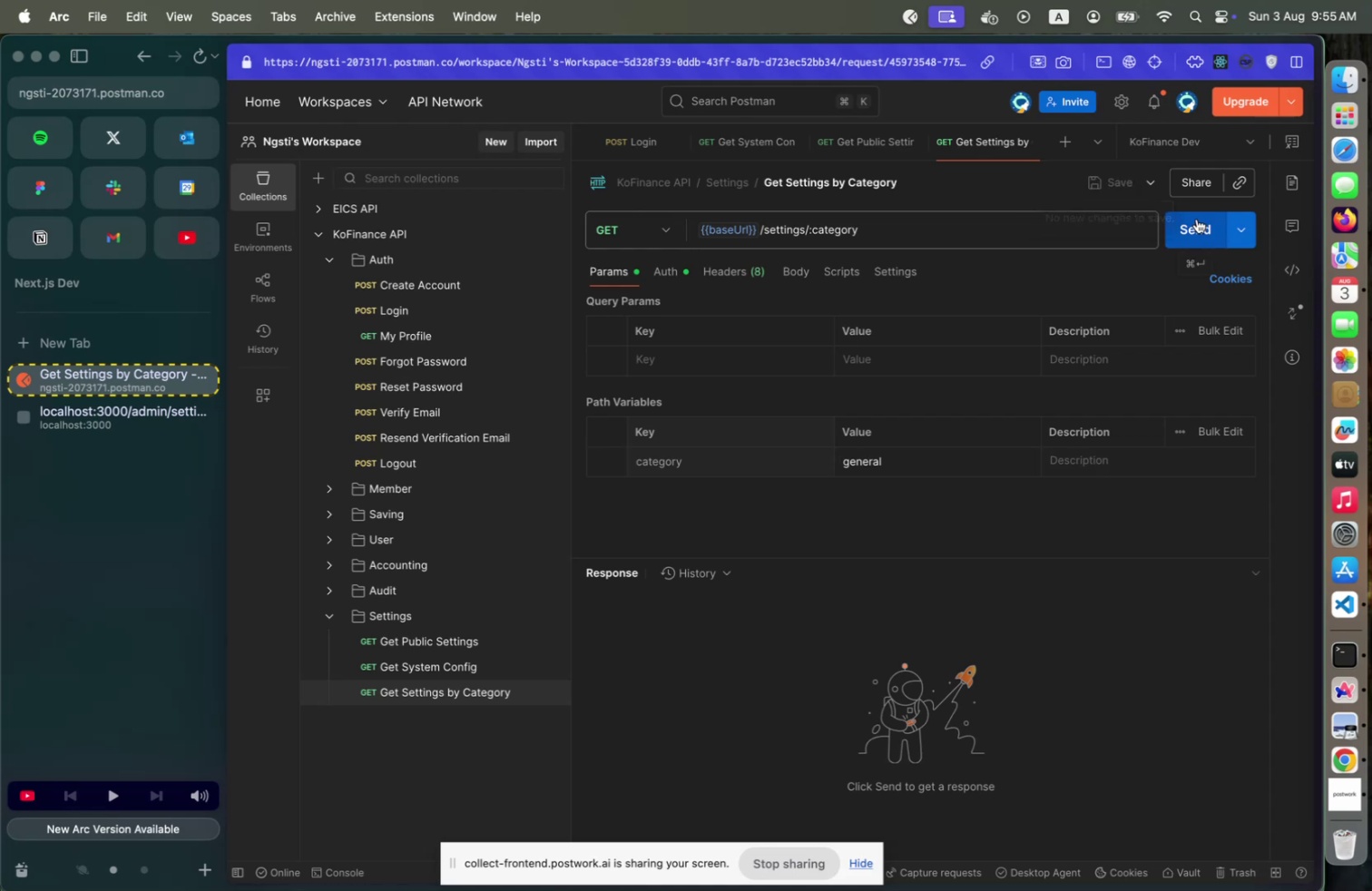 
left_click([1197, 219])
 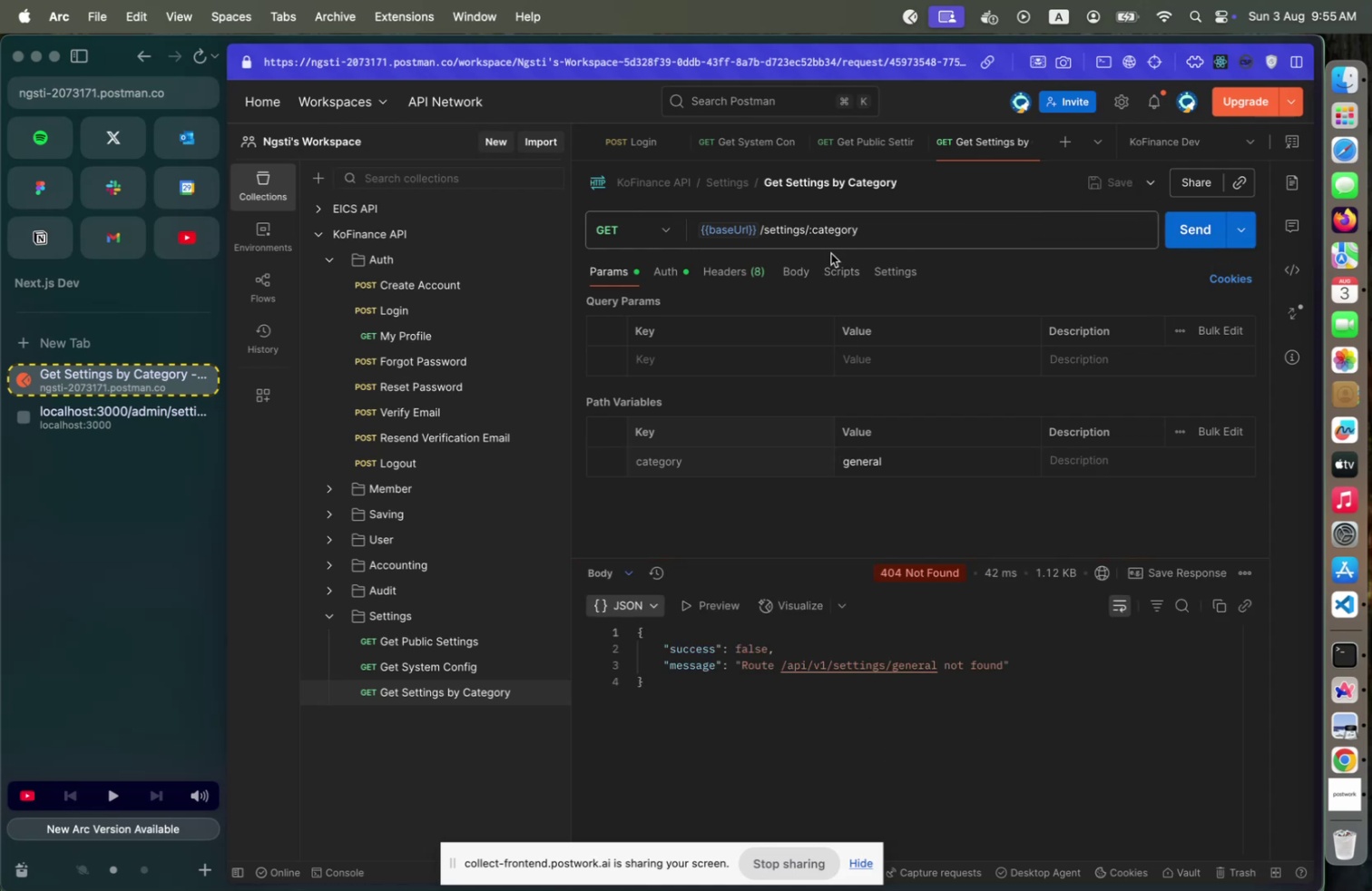 
wait(5.26)
 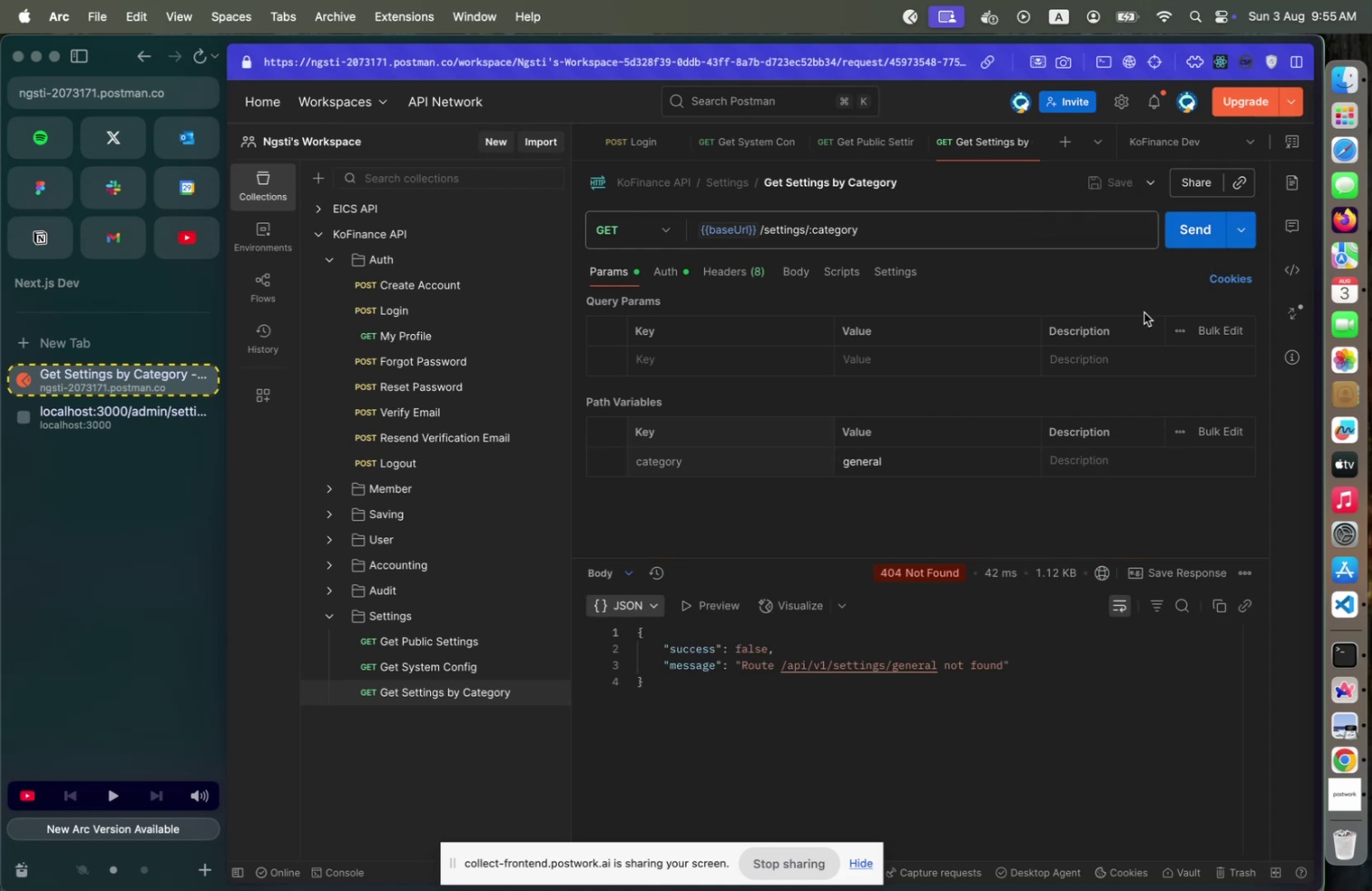 
key(Meta+CommandLeft)
 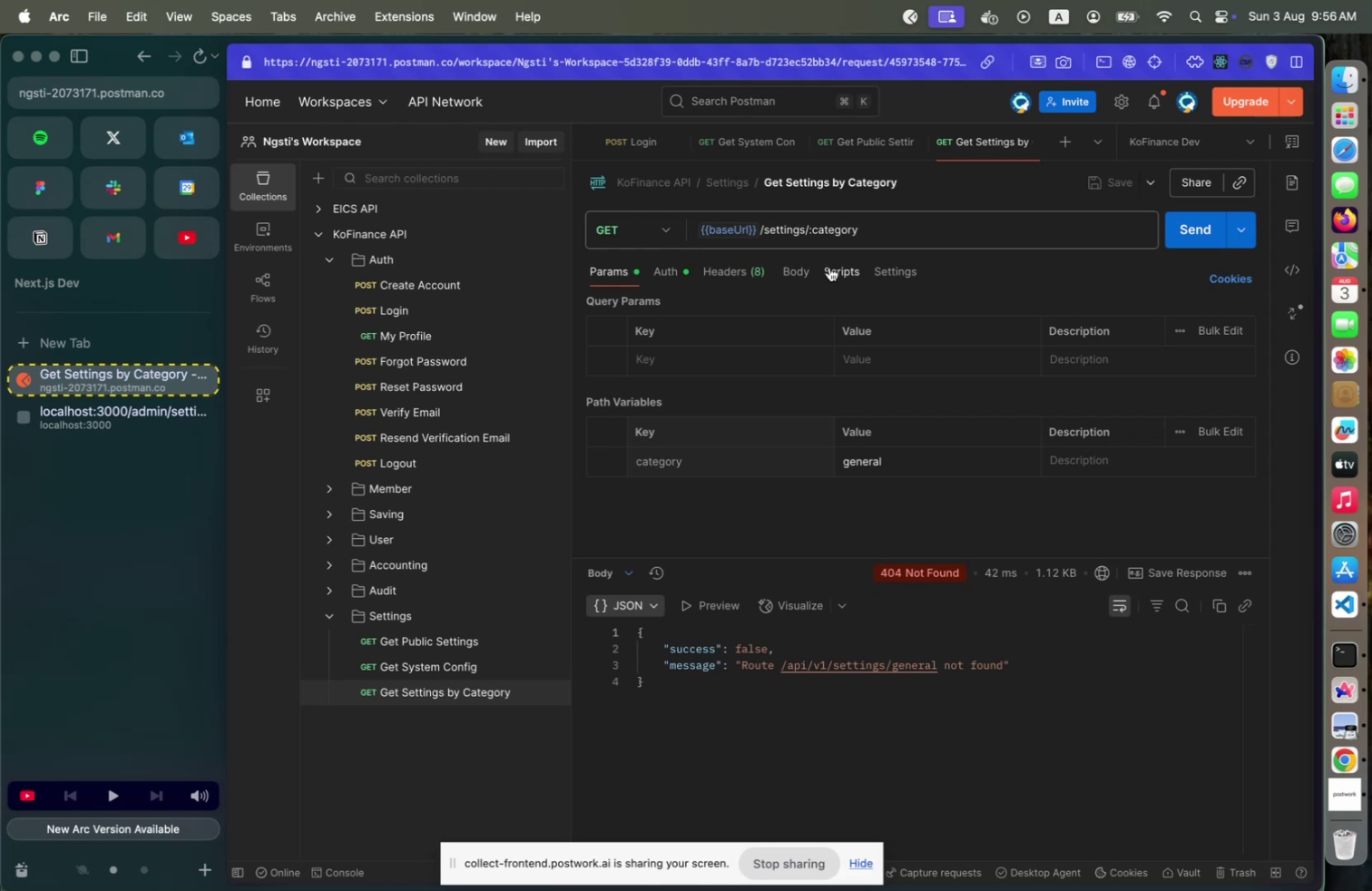 
key(Meta+Tab)
 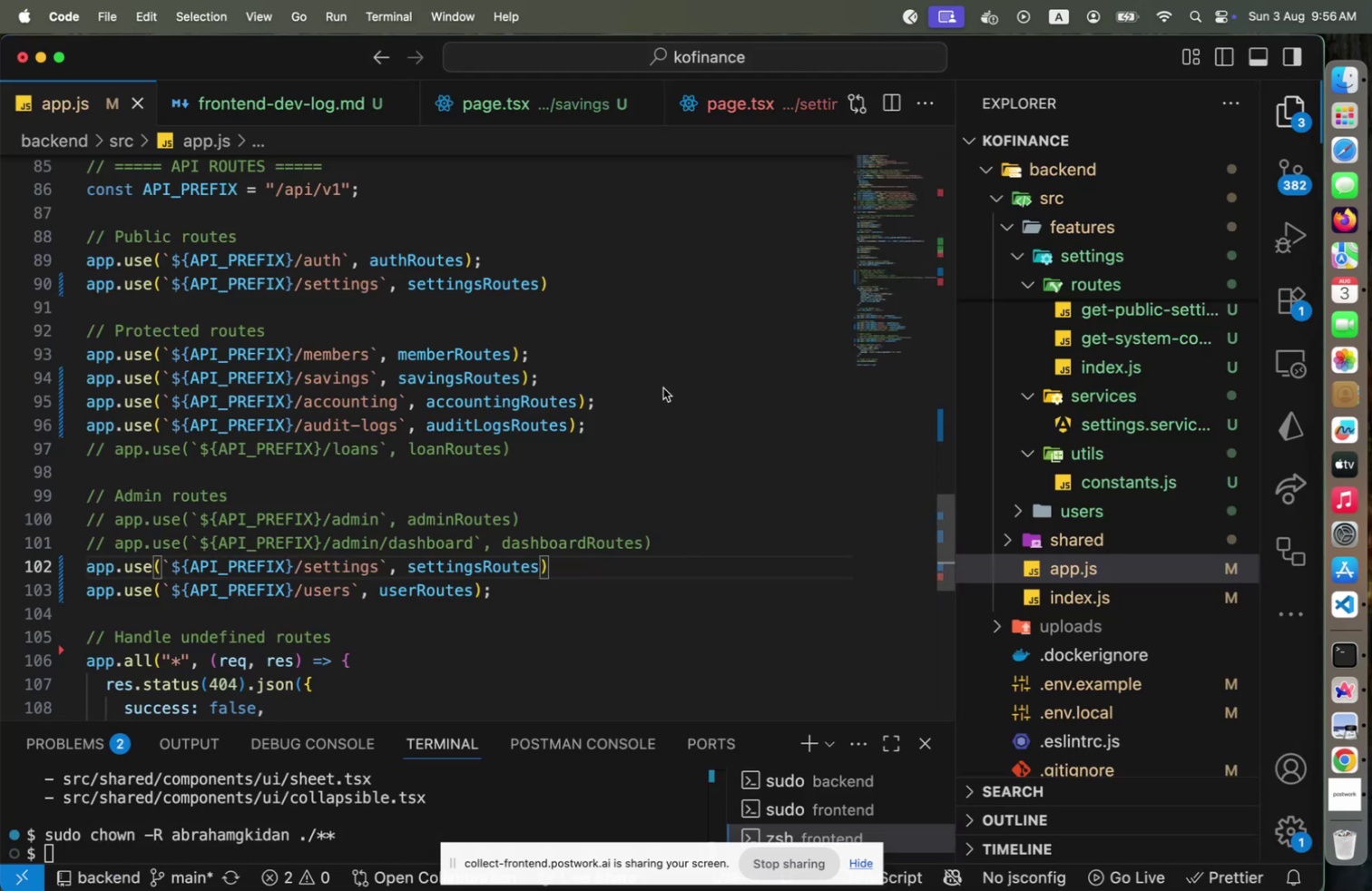 
wait(8.68)
 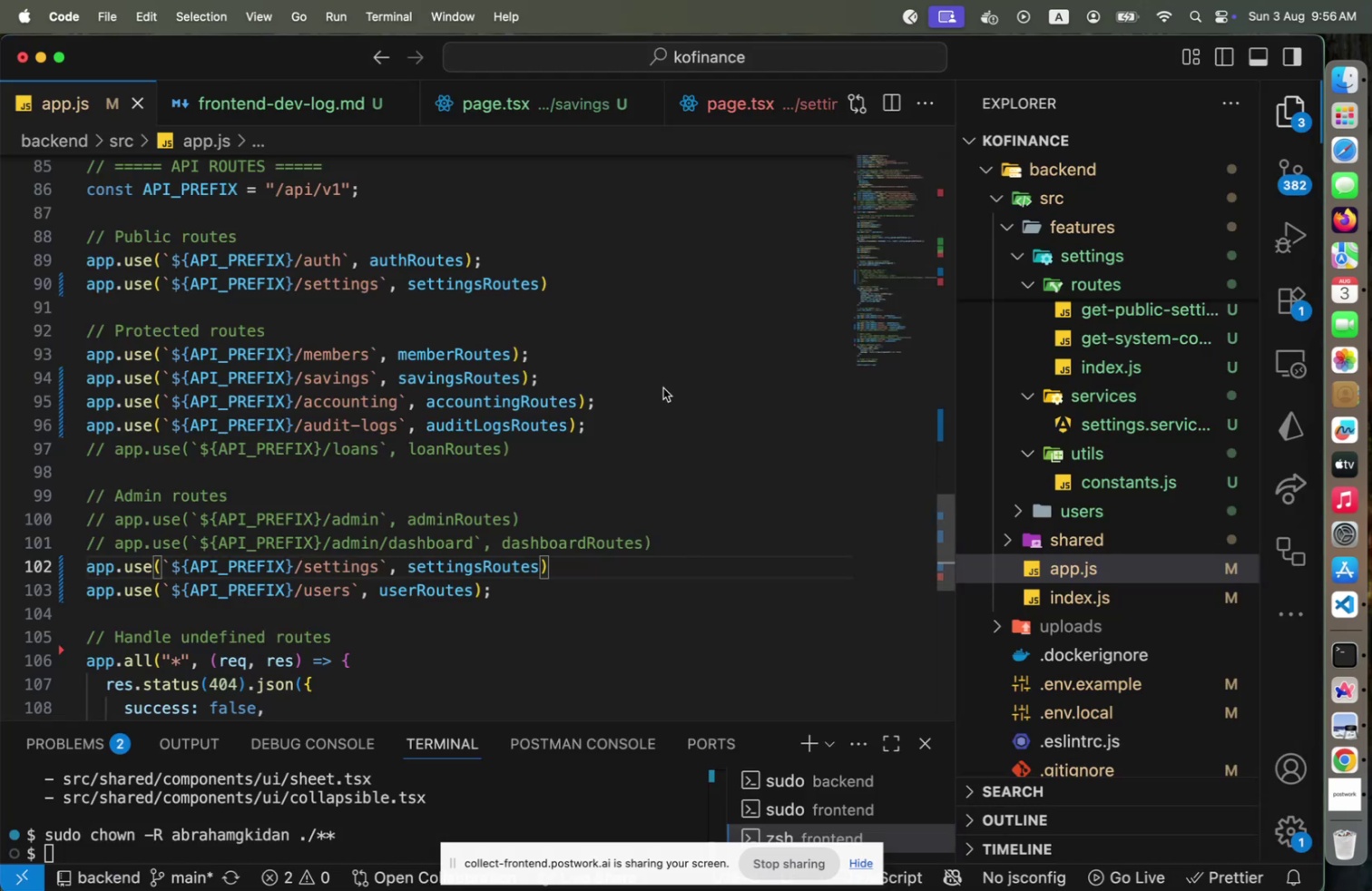 
hold_key(key=ArrowUp, duration=1.41)
 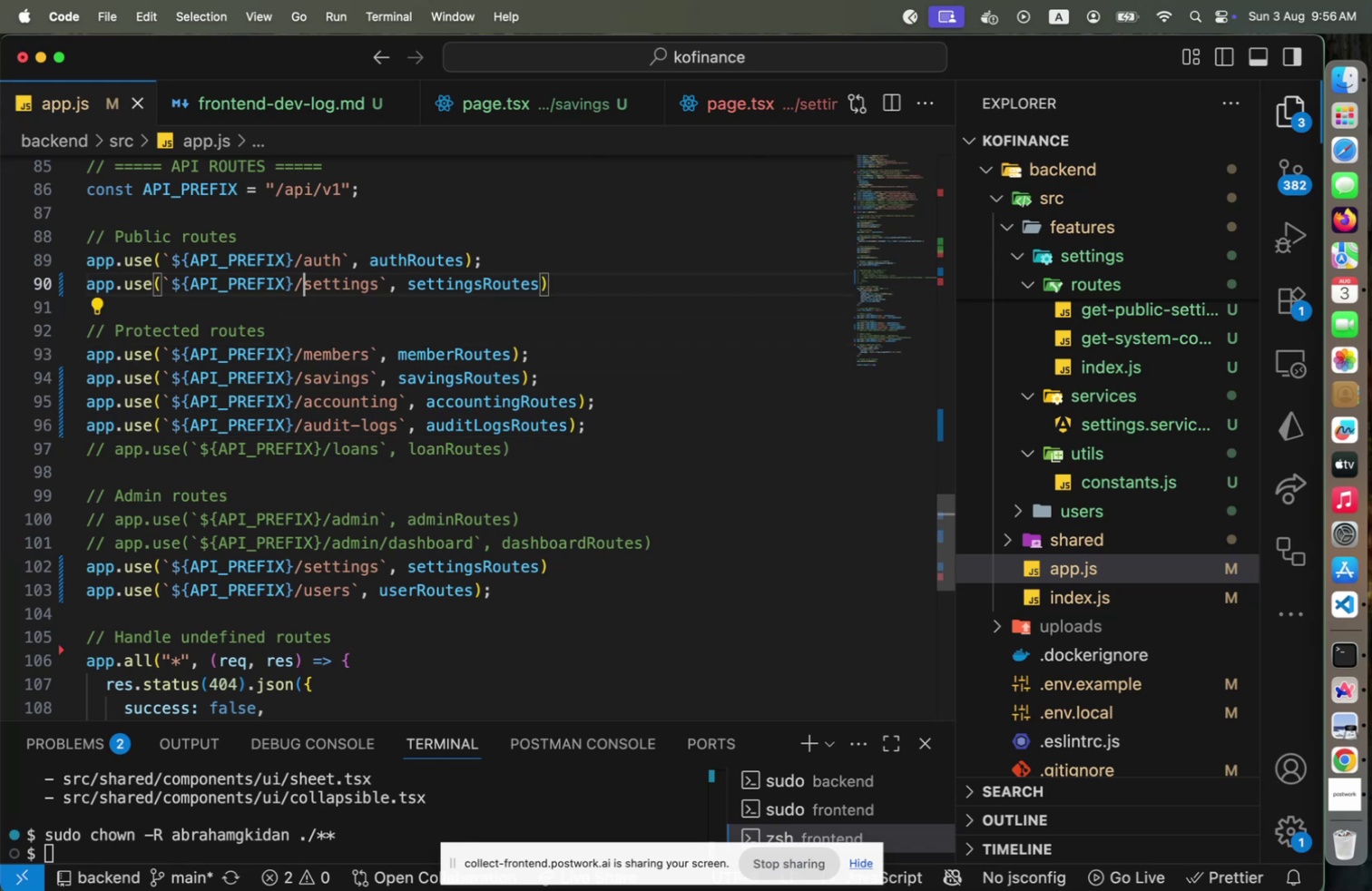 
key(Meta+Slash)
 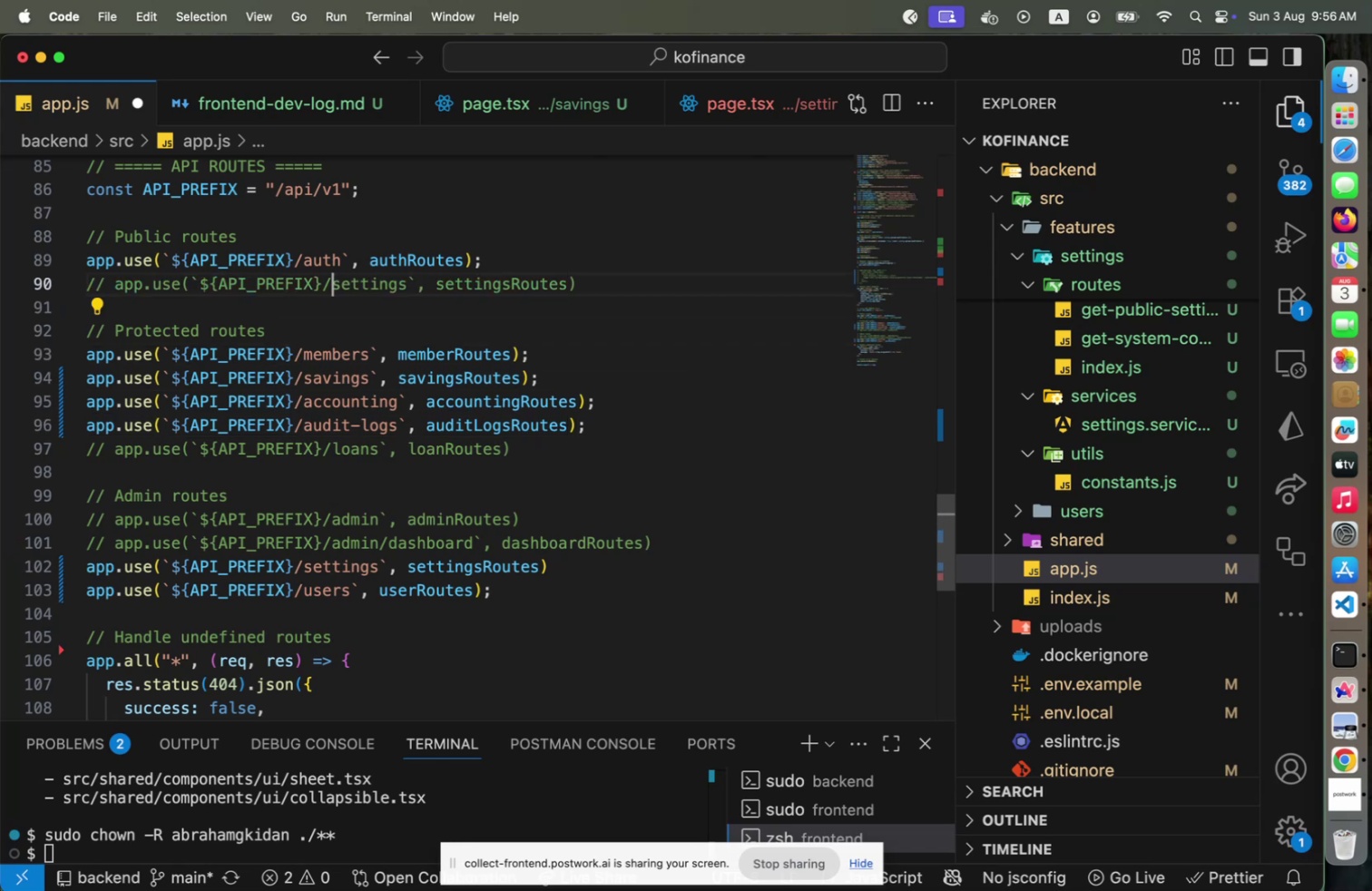 
key(Meta+CommandLeft)
 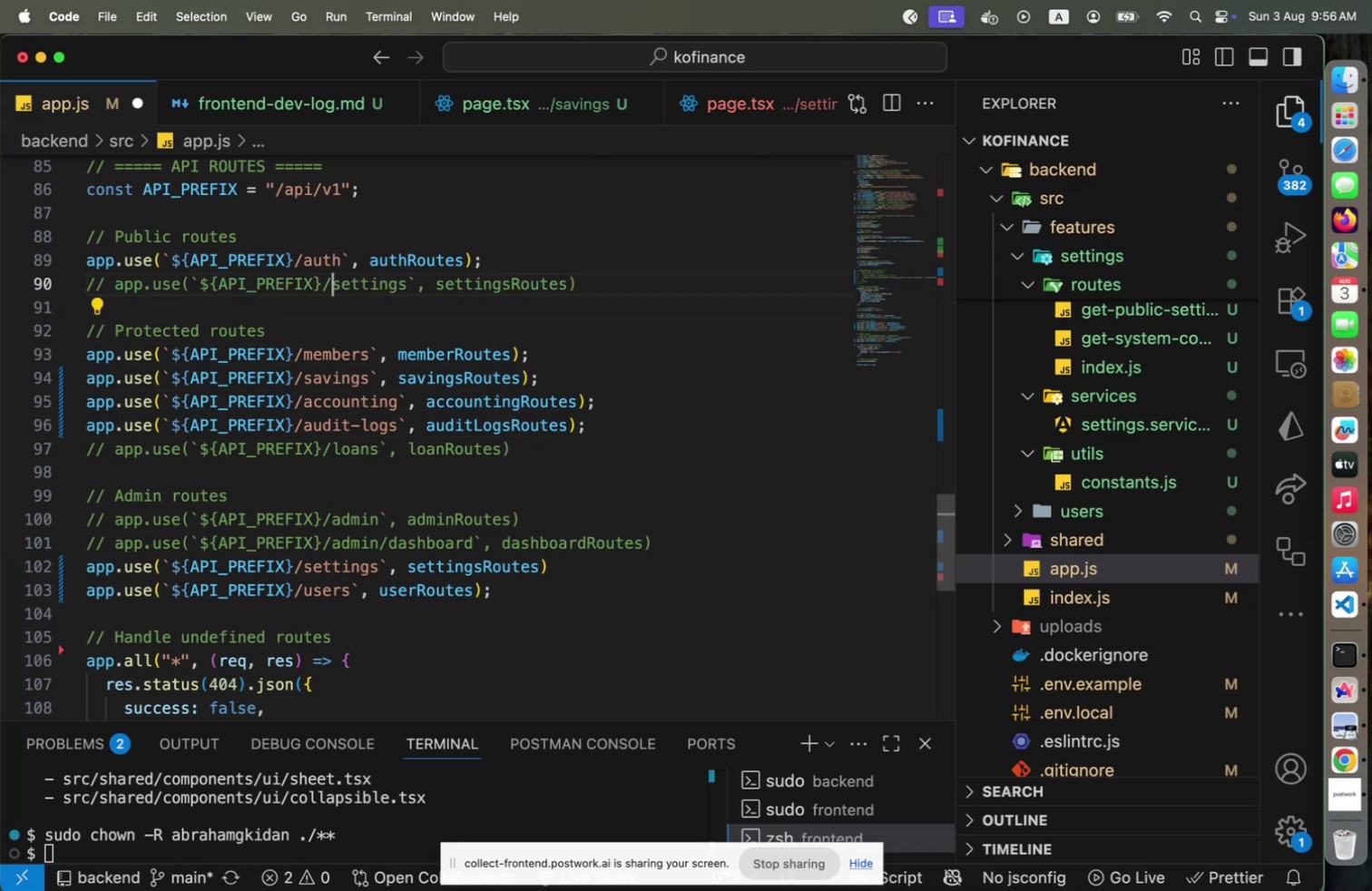 
key(Meta+S)
 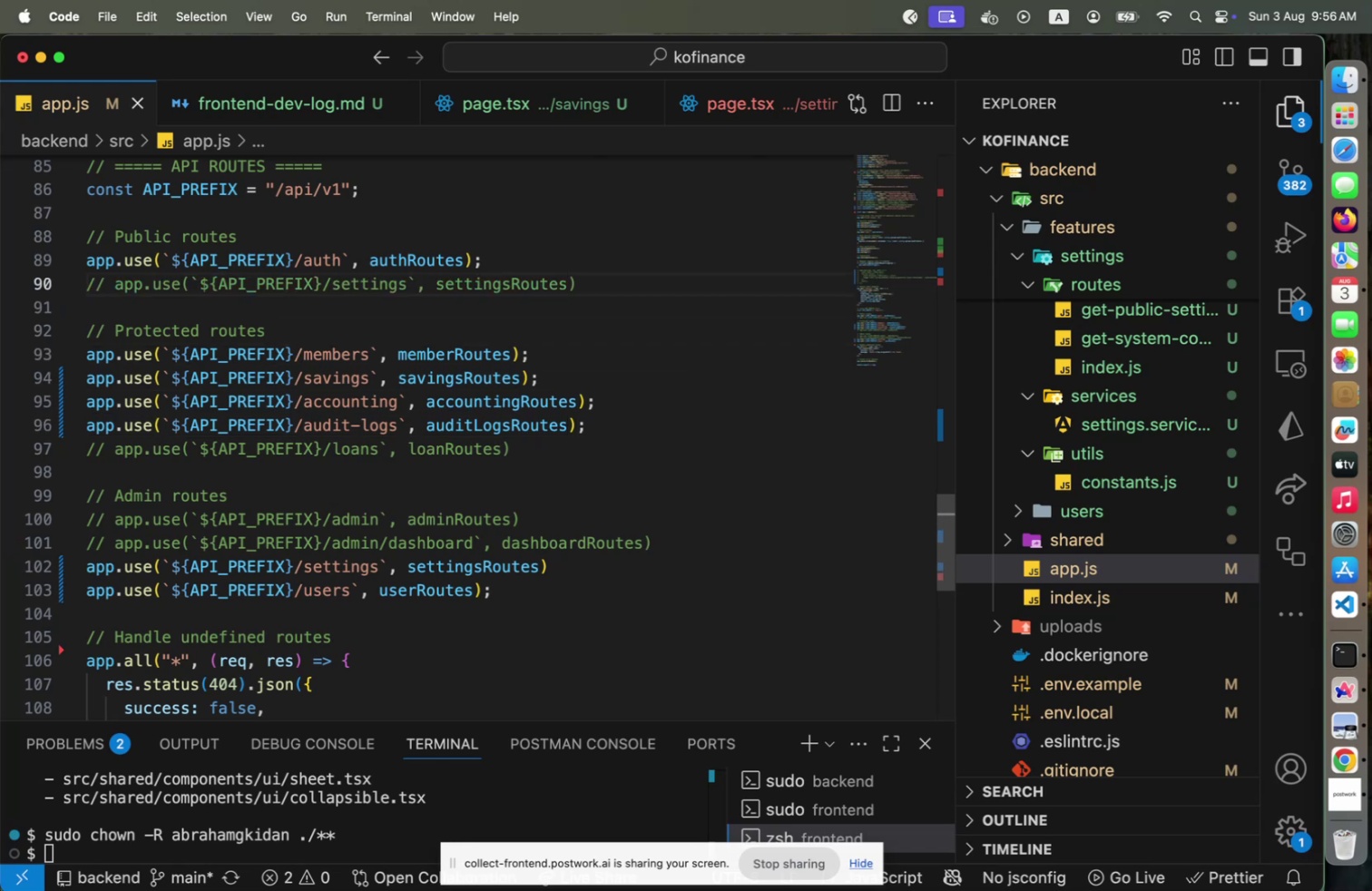 
key(Meta+CommandLeft)
 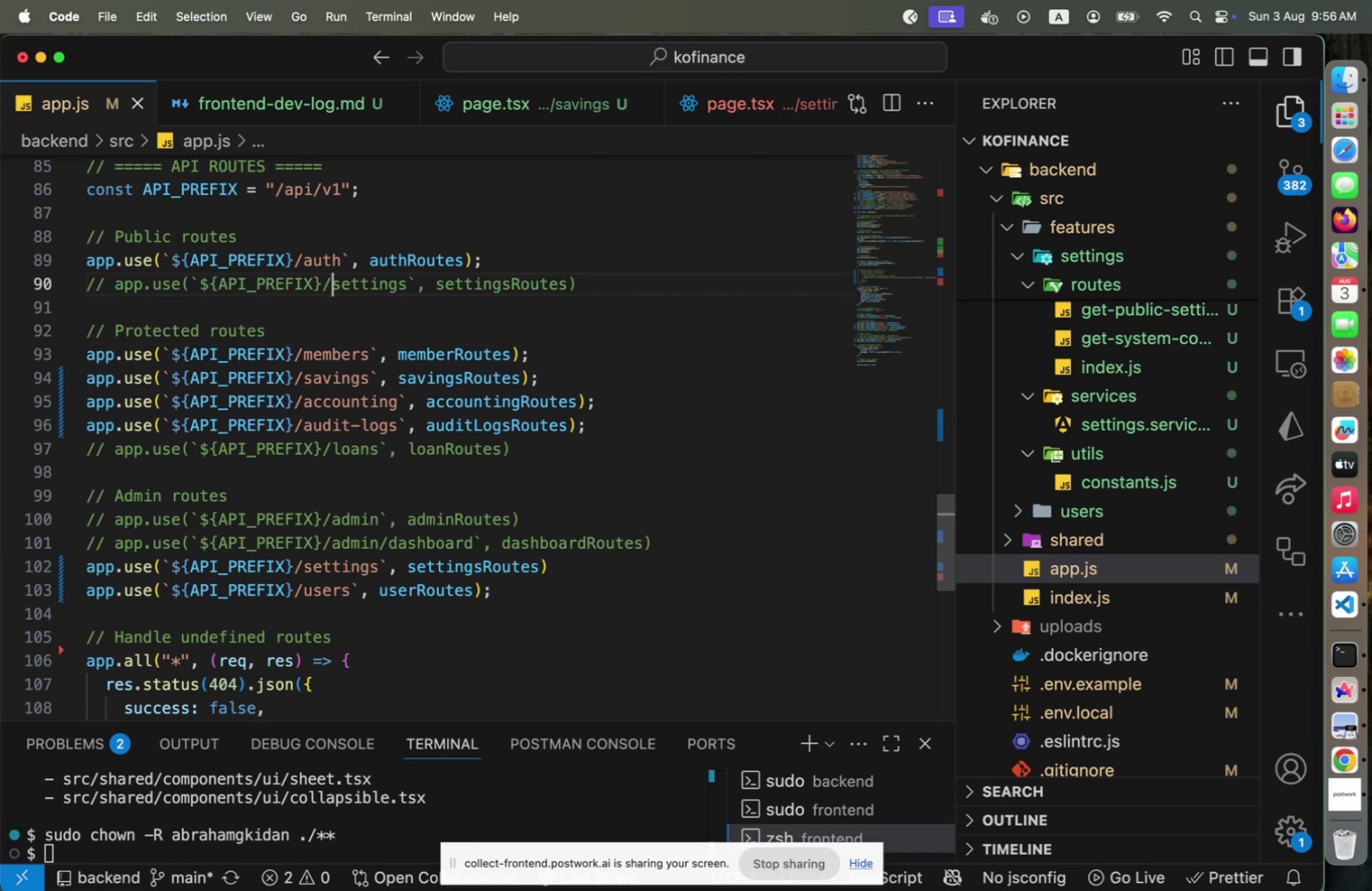 
key(Meta+Tab)
 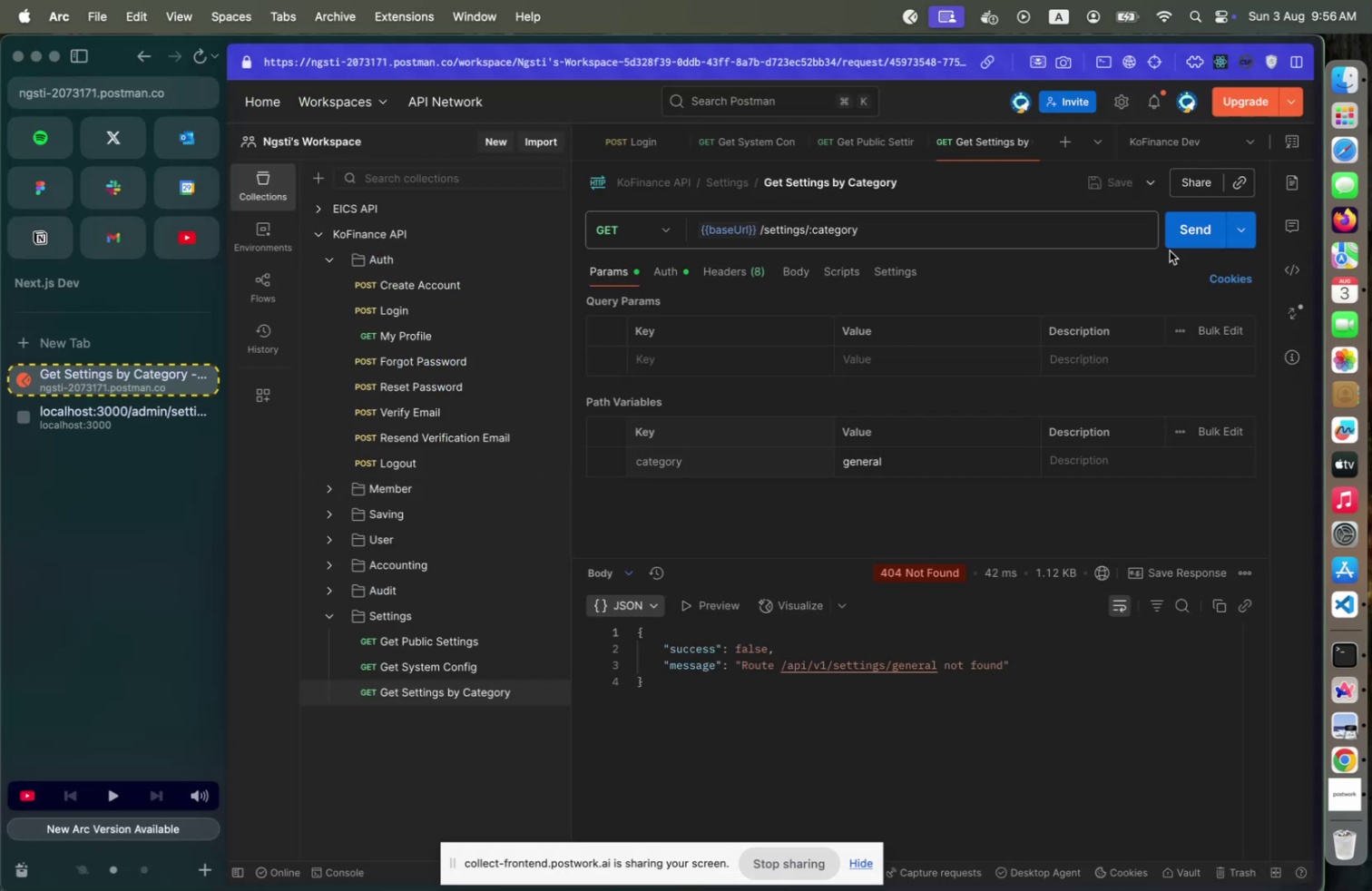 
left_click([1196, 235])
 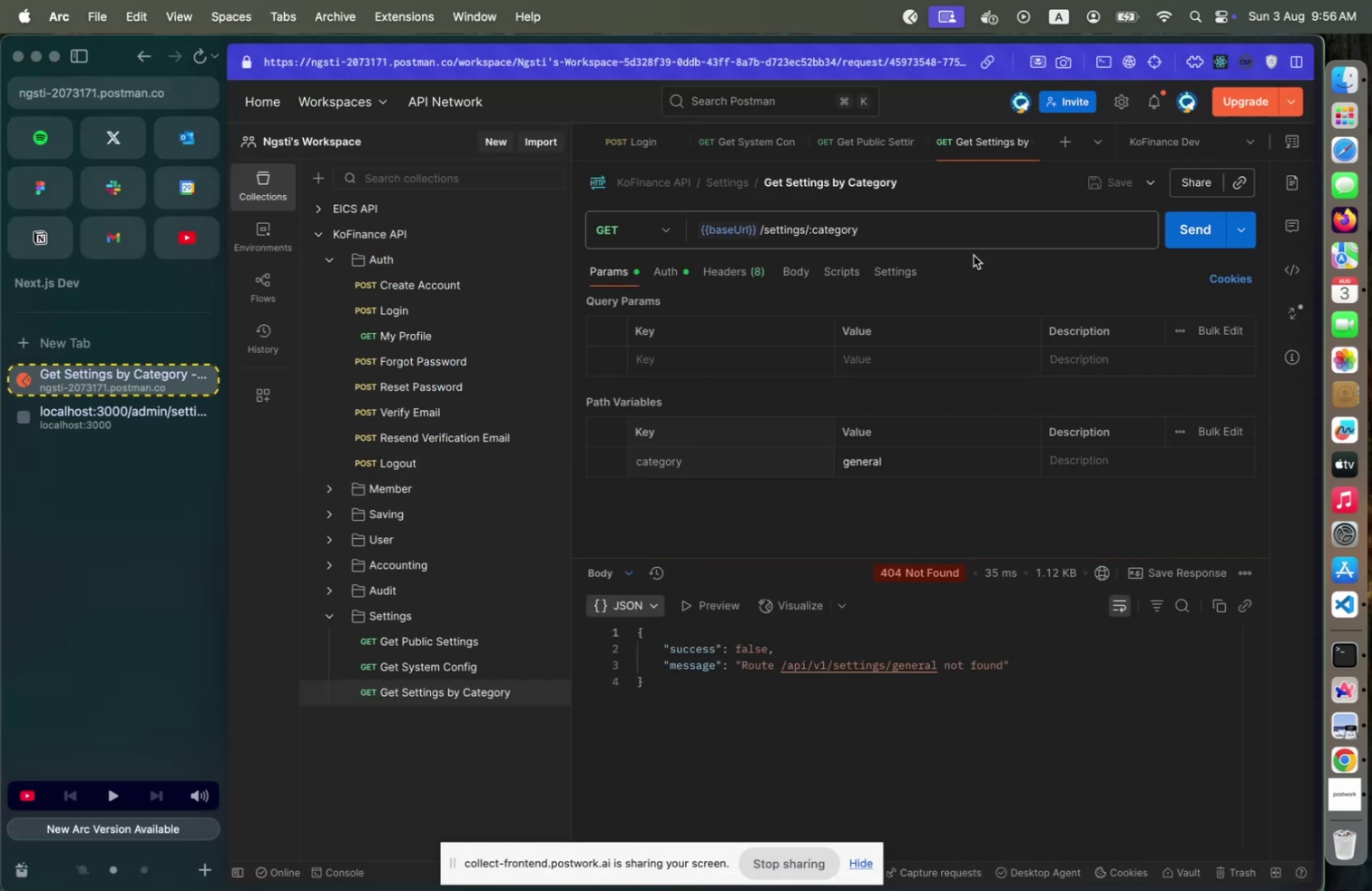 
left_click([888, 229])
 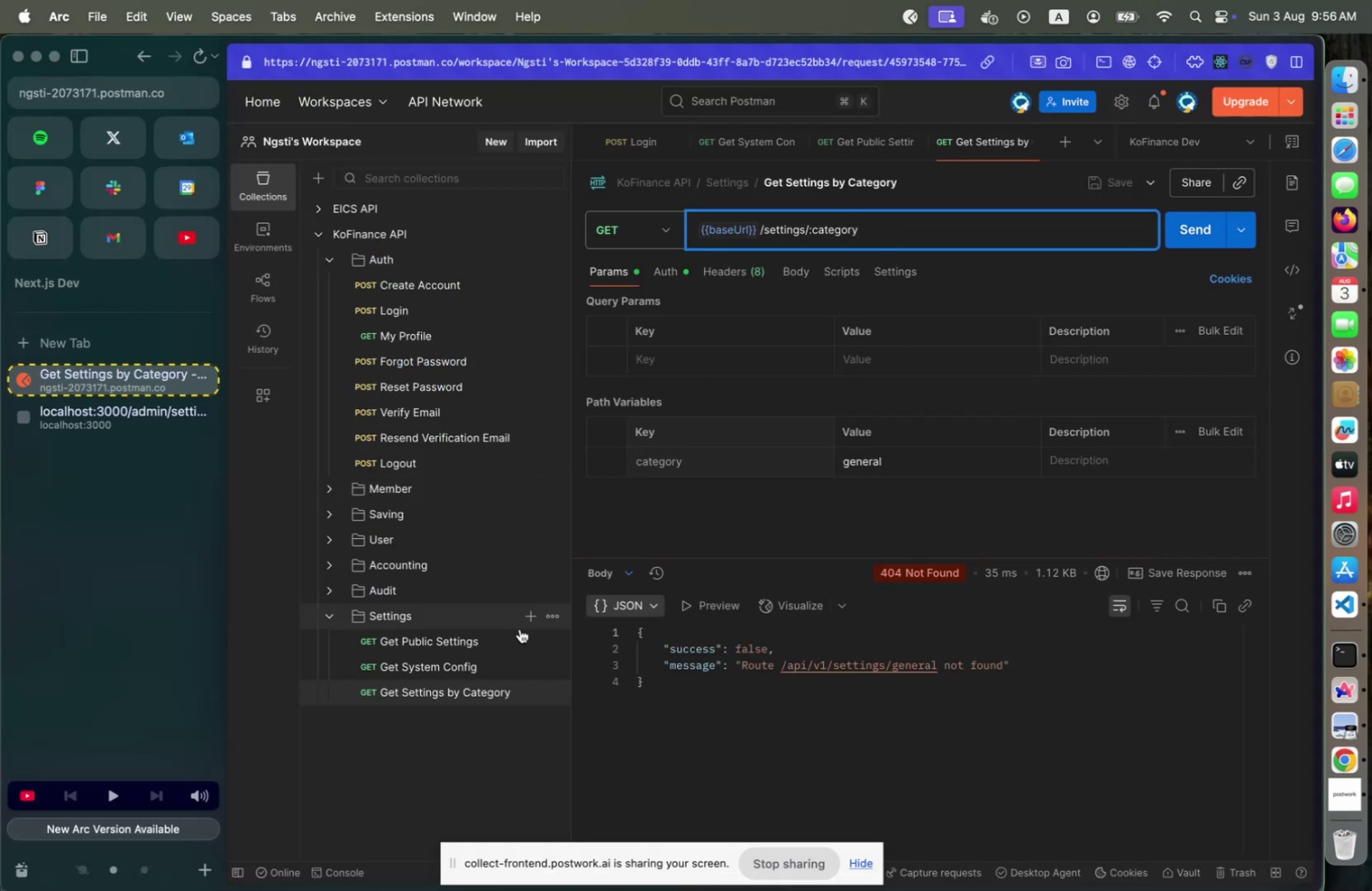 
left_click([479, 641])
 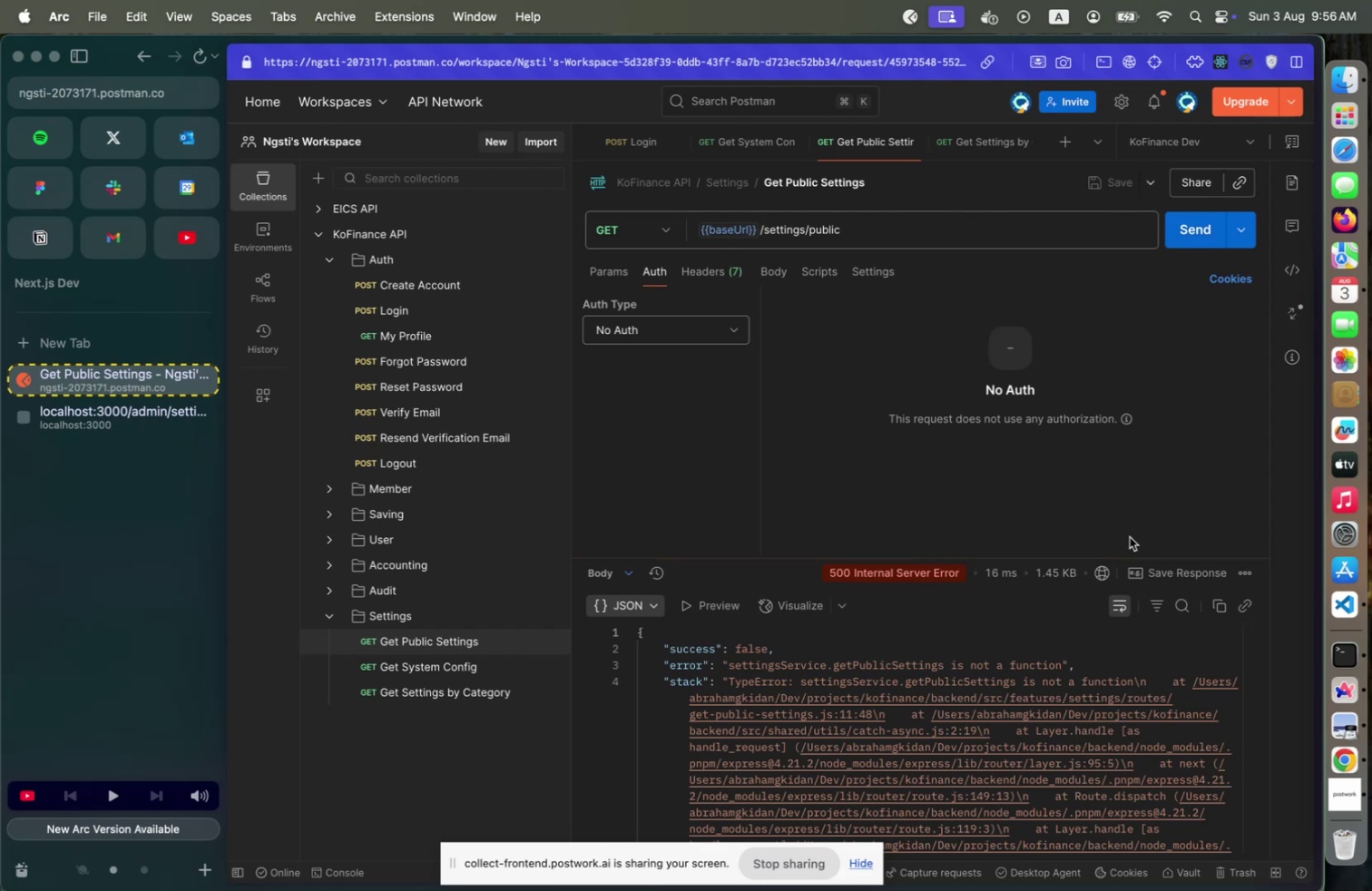 
key(Meta+CommandLeft)
 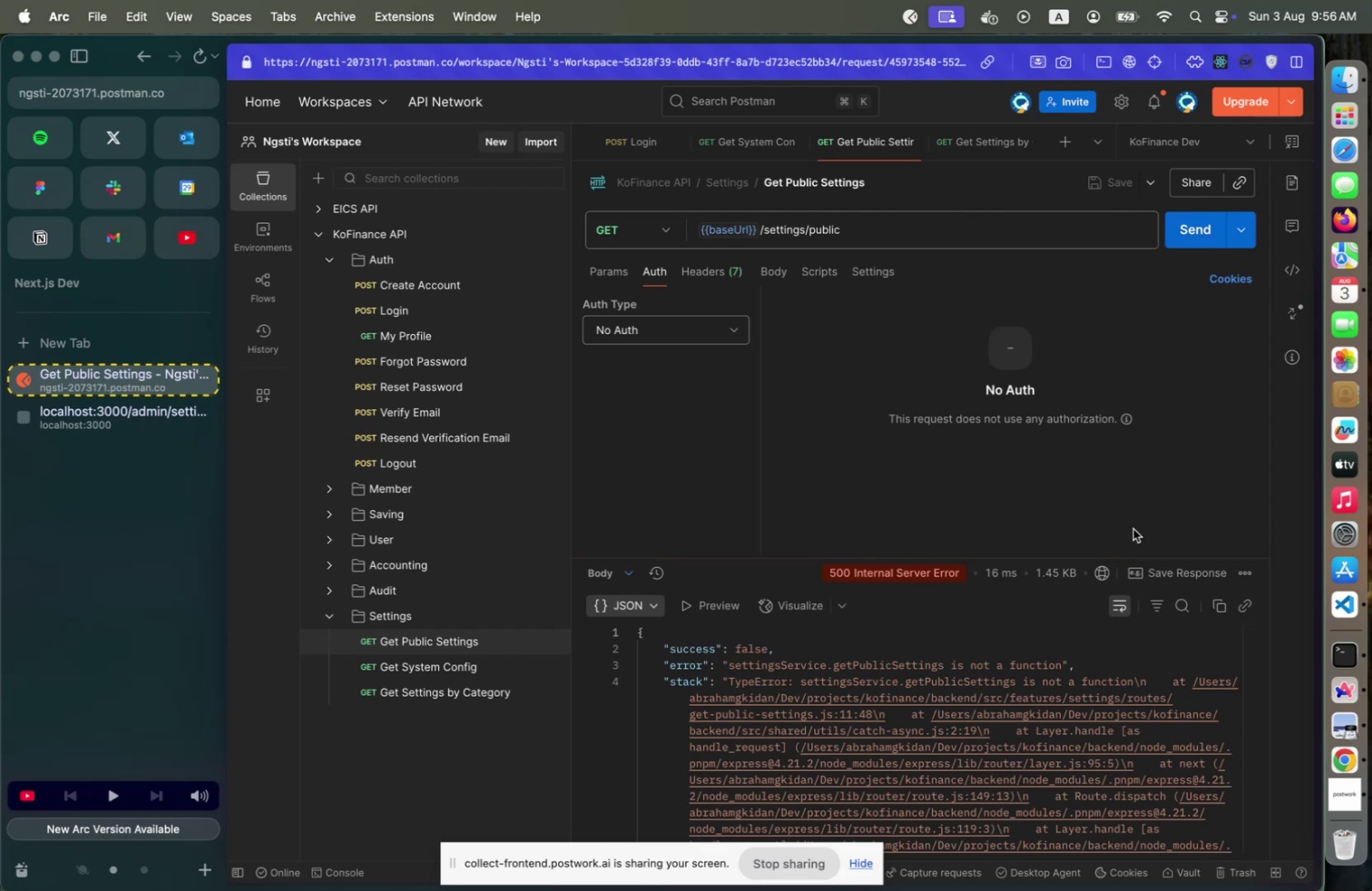 
key(Meta+Tab)
 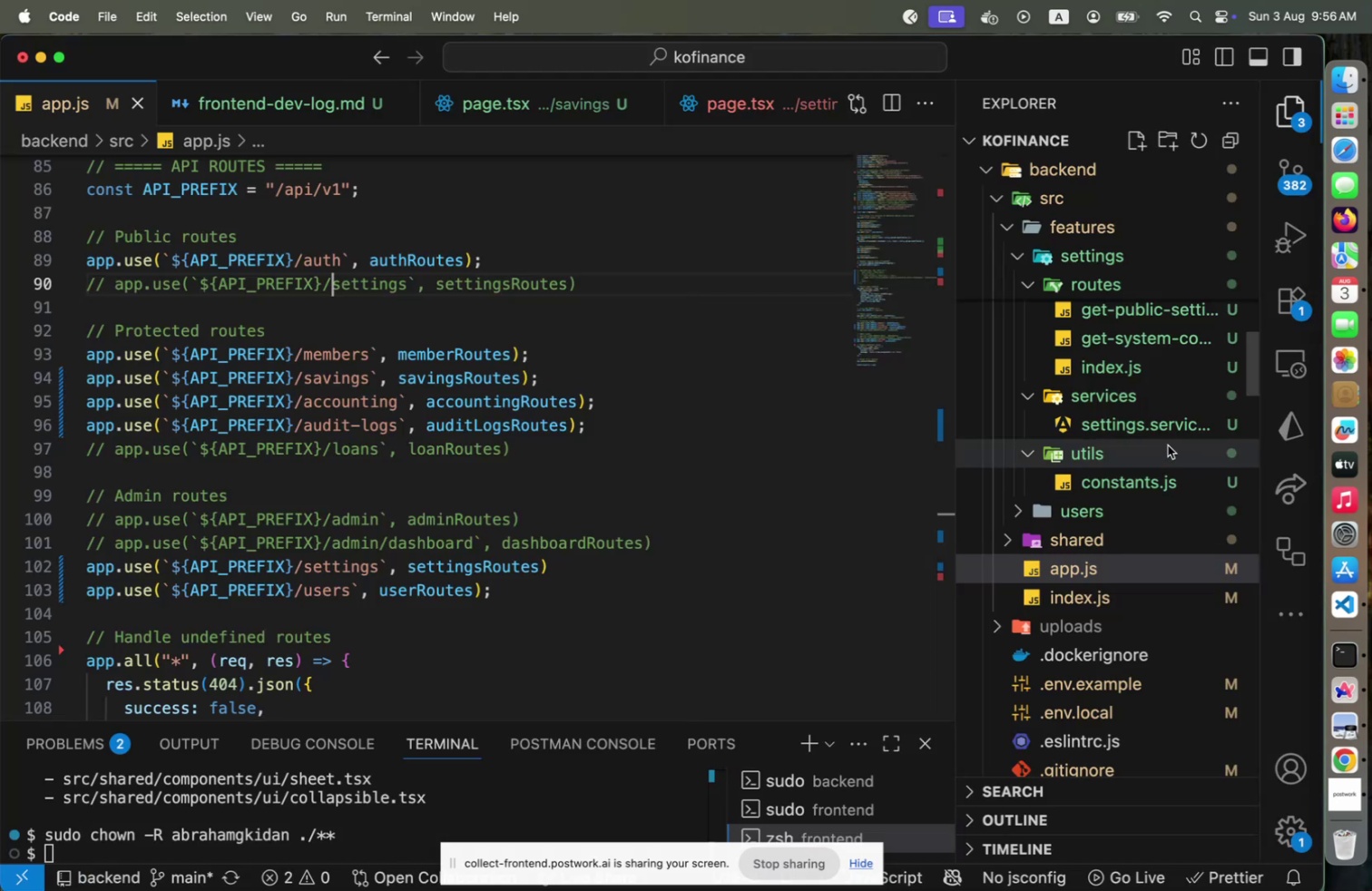 
left_click([1162, 430])
 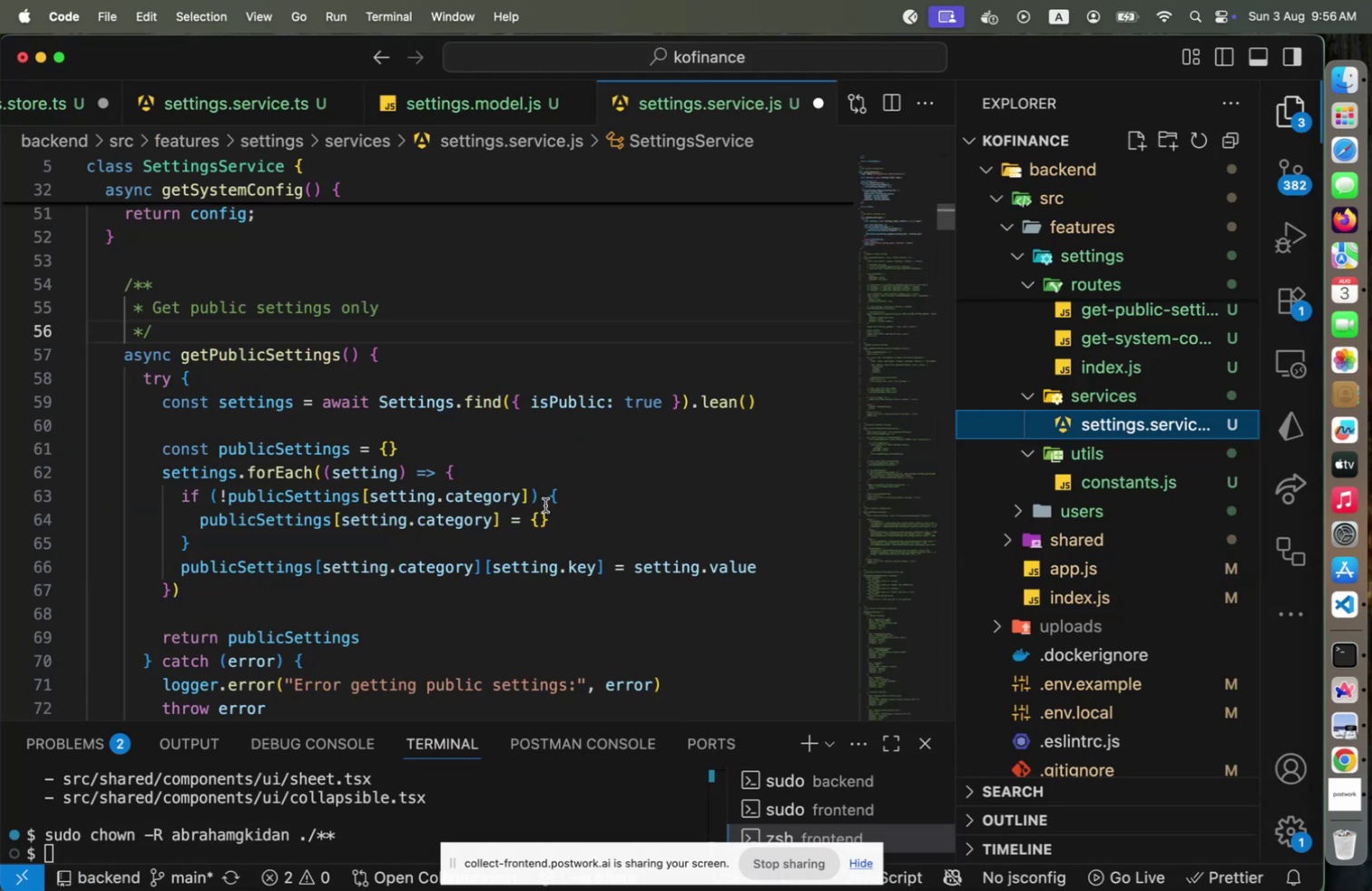 
scroll: coordinate [532, 503], scroll_direction: down, amount: 1.0
 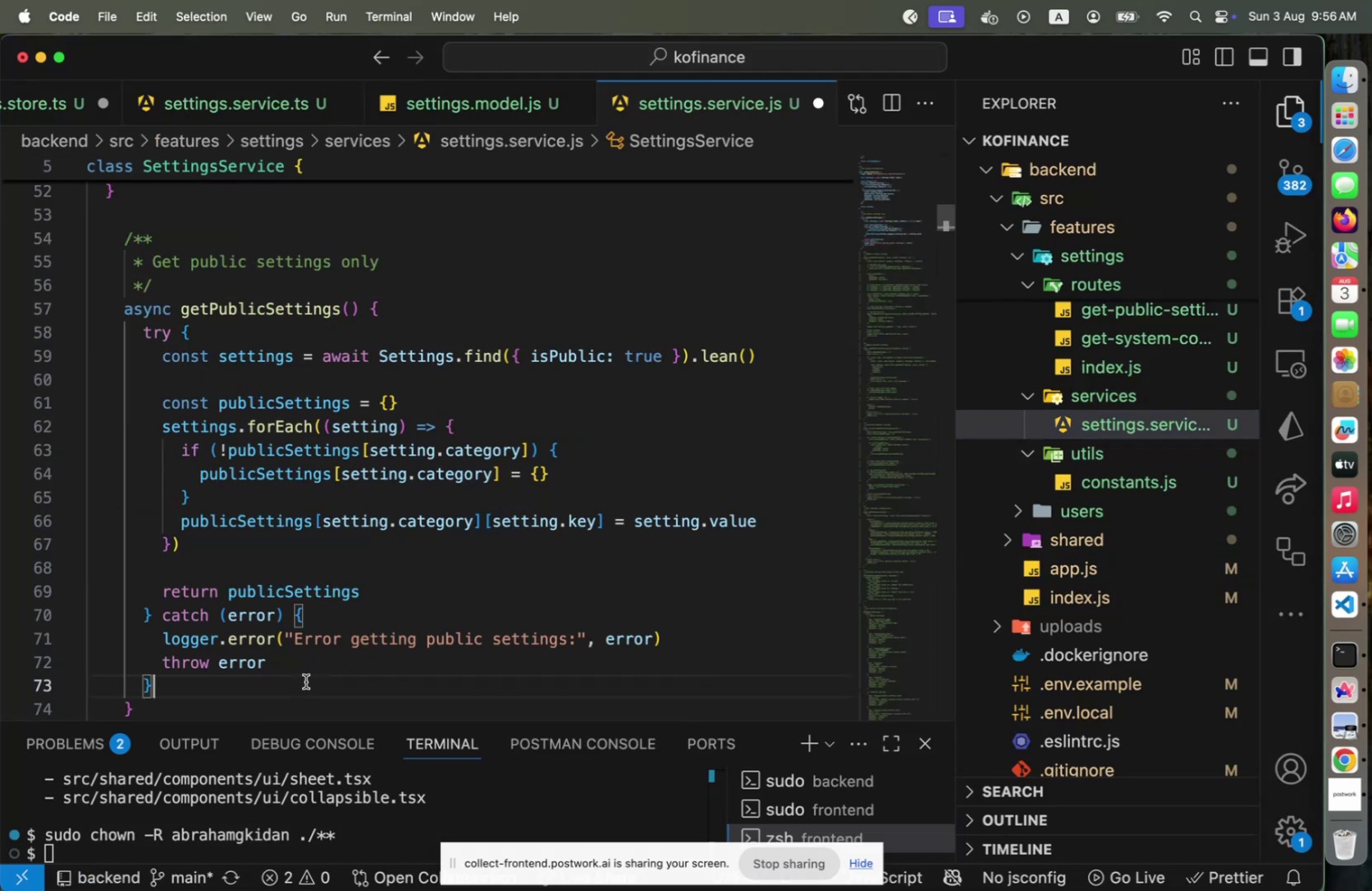 
key(Shift+ArrowUp)
 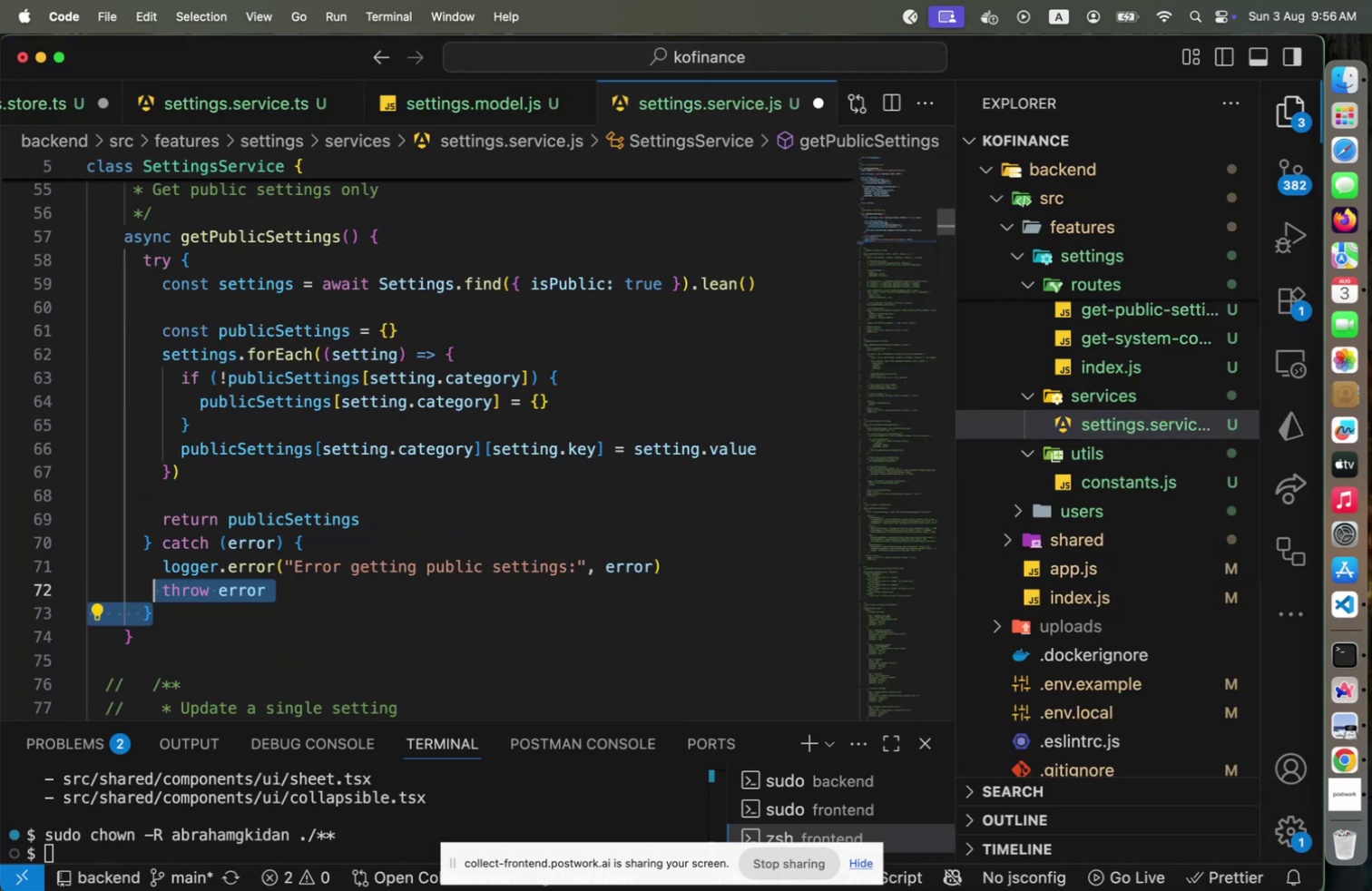 
key(Shift+ArrowUp)
 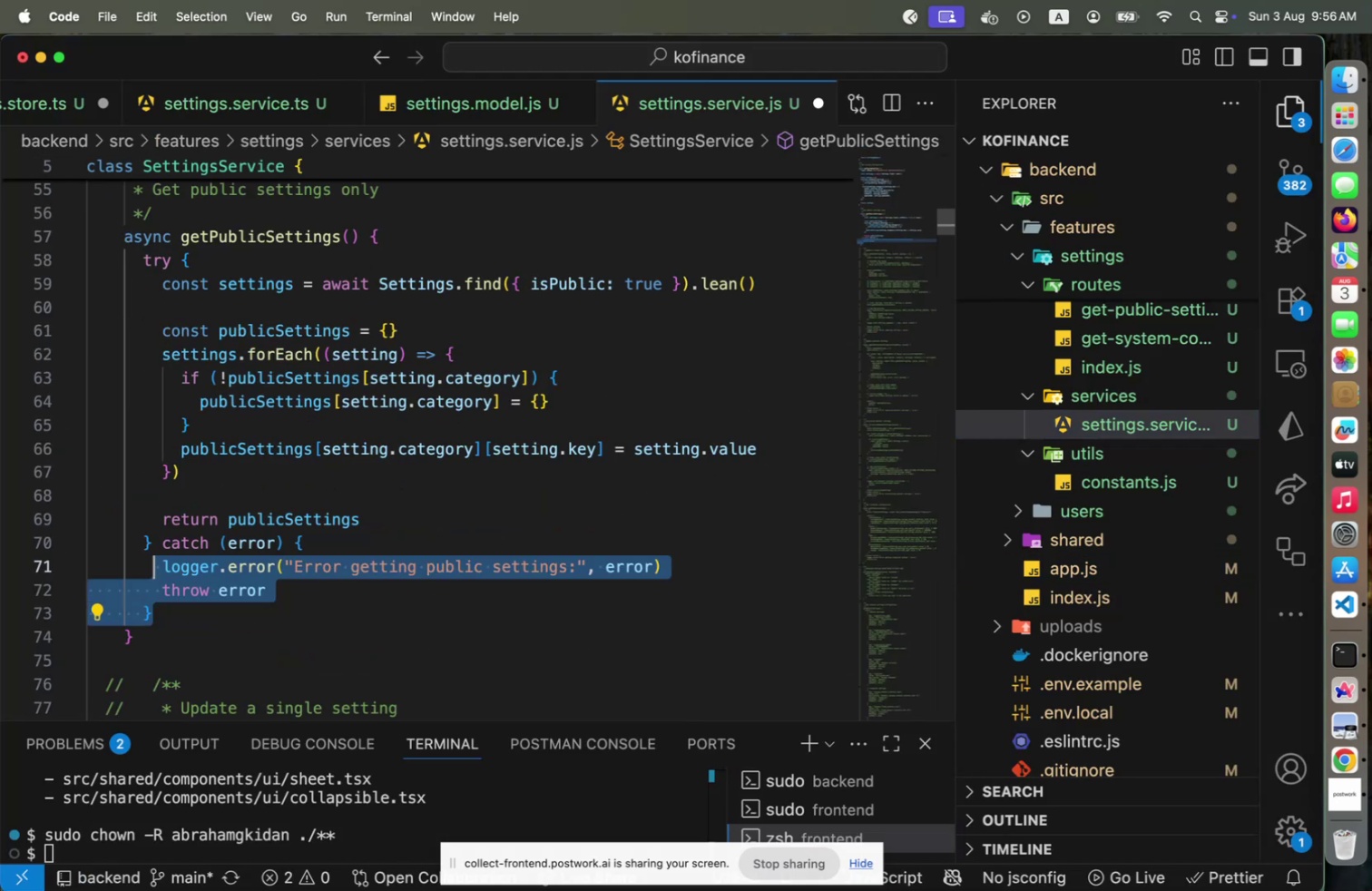 
key(Shift+ArrowUp)
 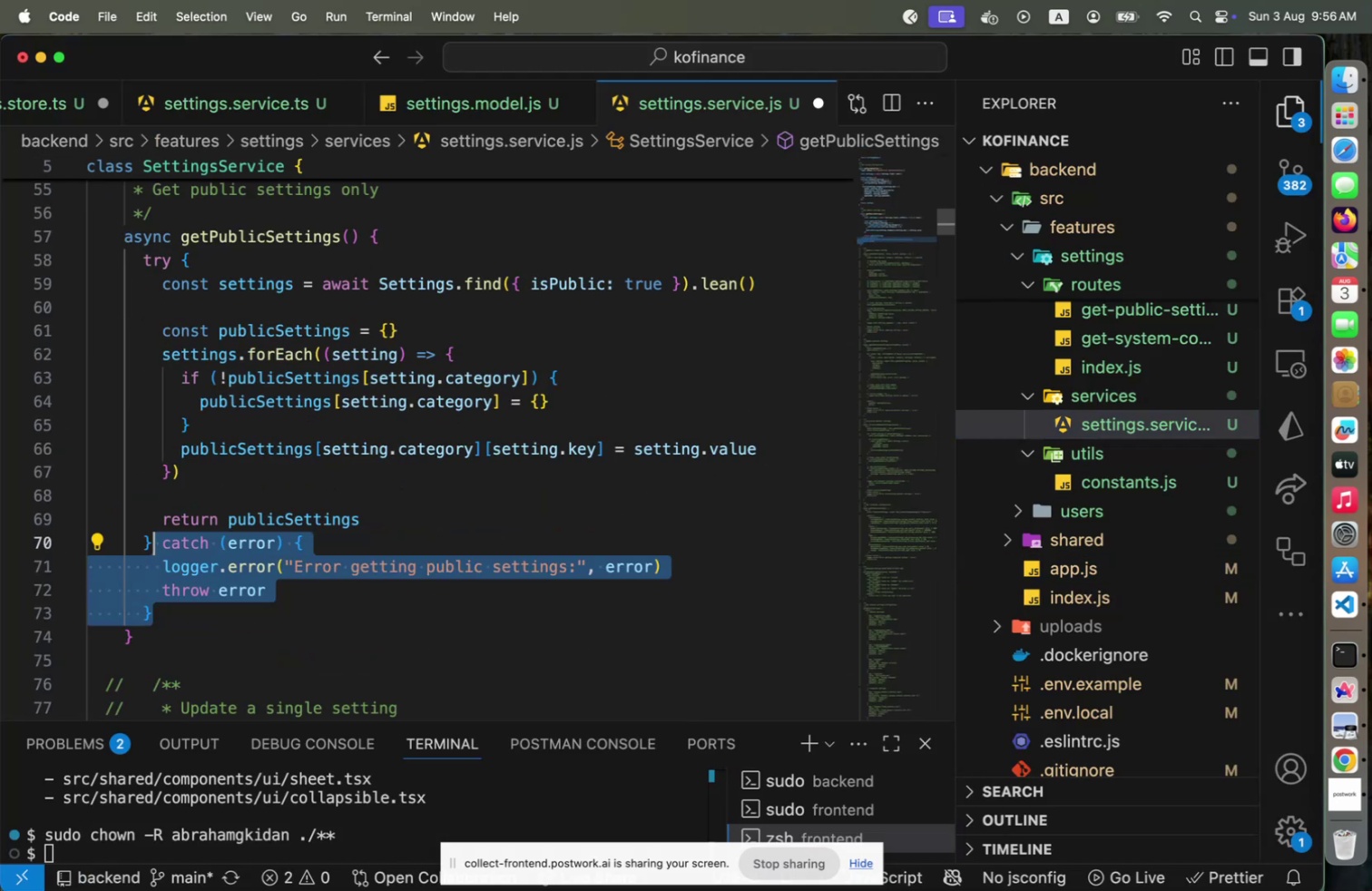 
type([Home])
key(Backspace)
type([Home])
key(Backspace)
key(Backspace)
type([Home])
key(Backspace)
type(logger.de)
 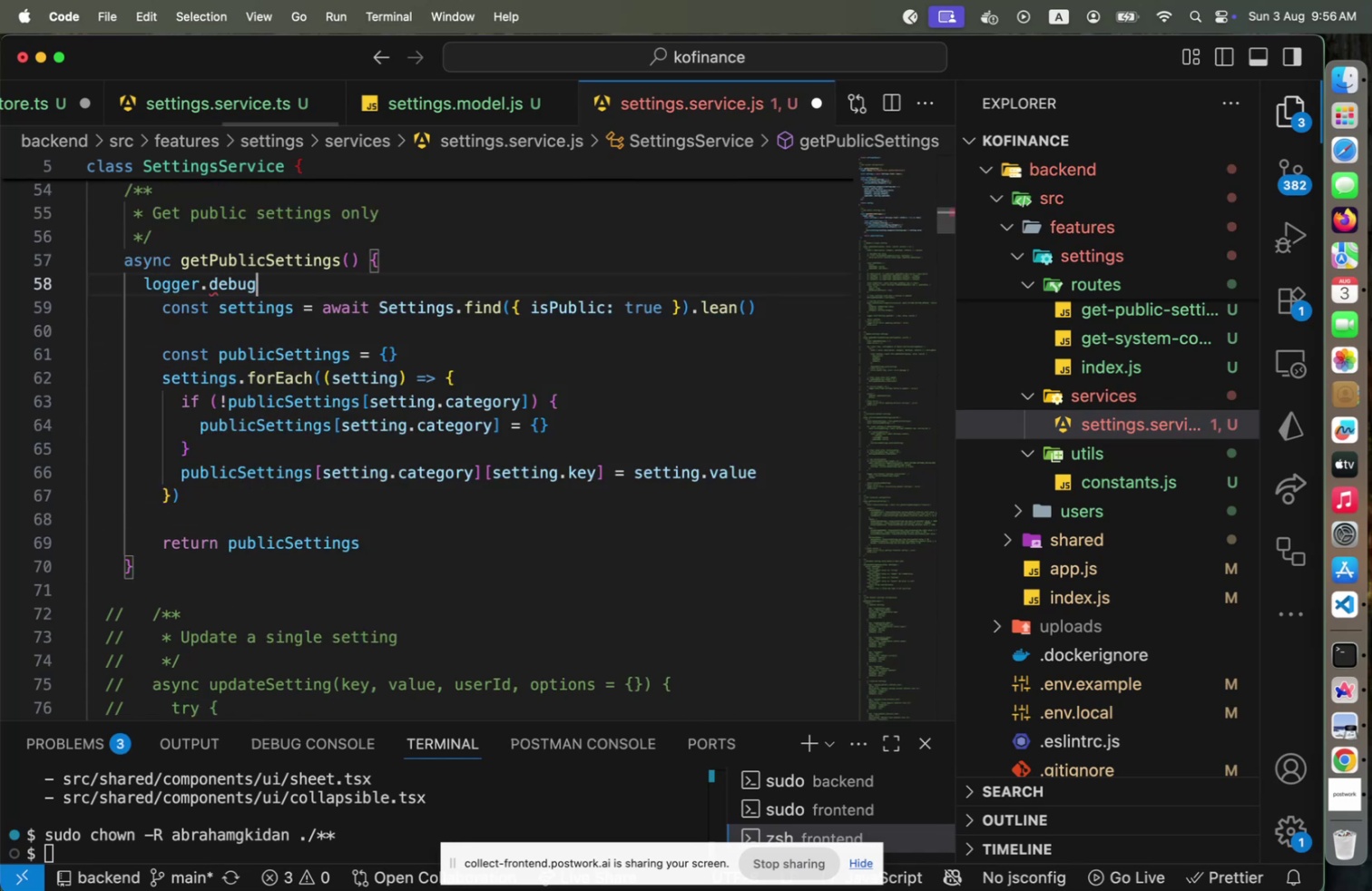 
 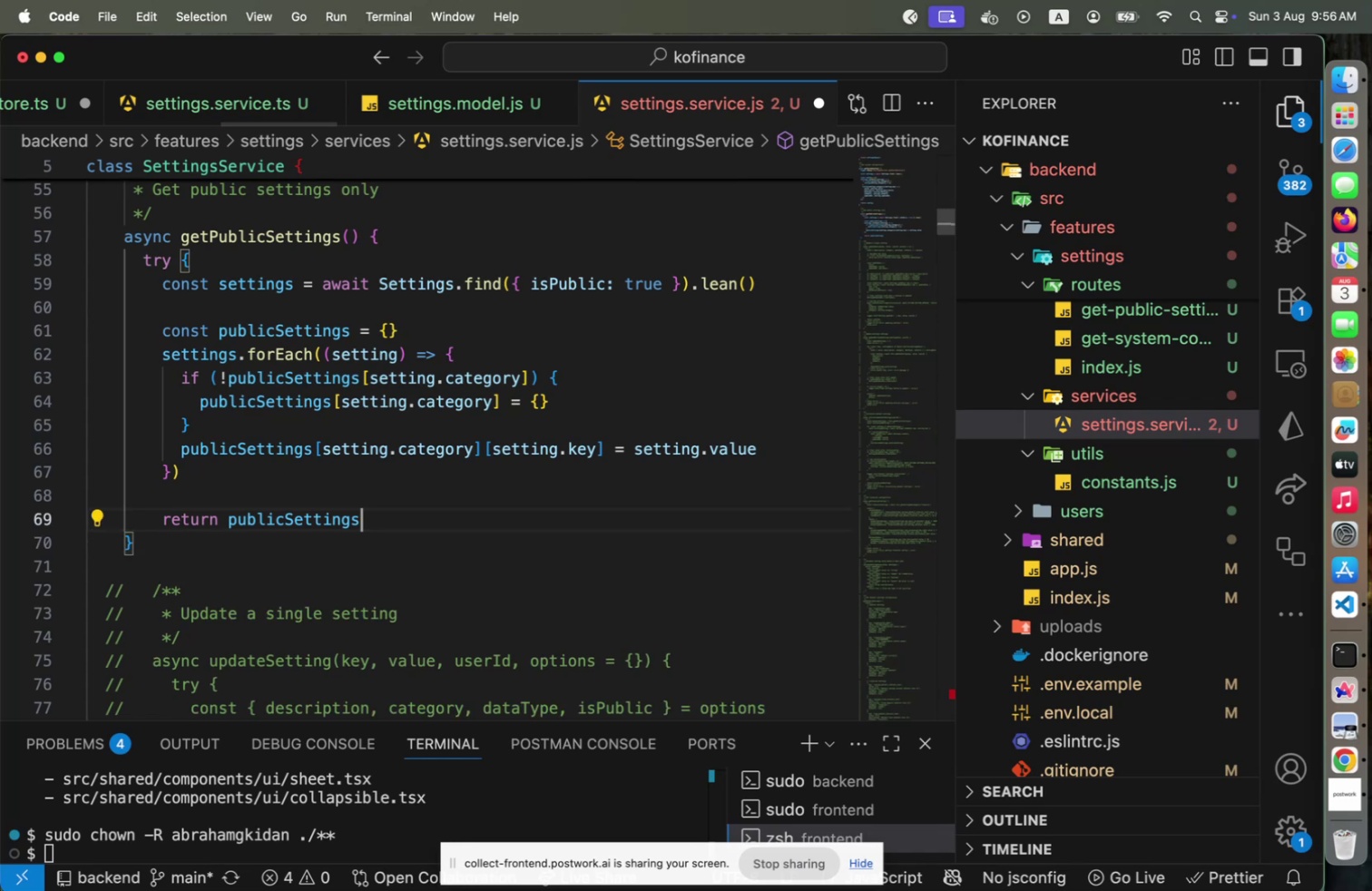 
hold_key(key=ArrowUp, duration=1.31)
 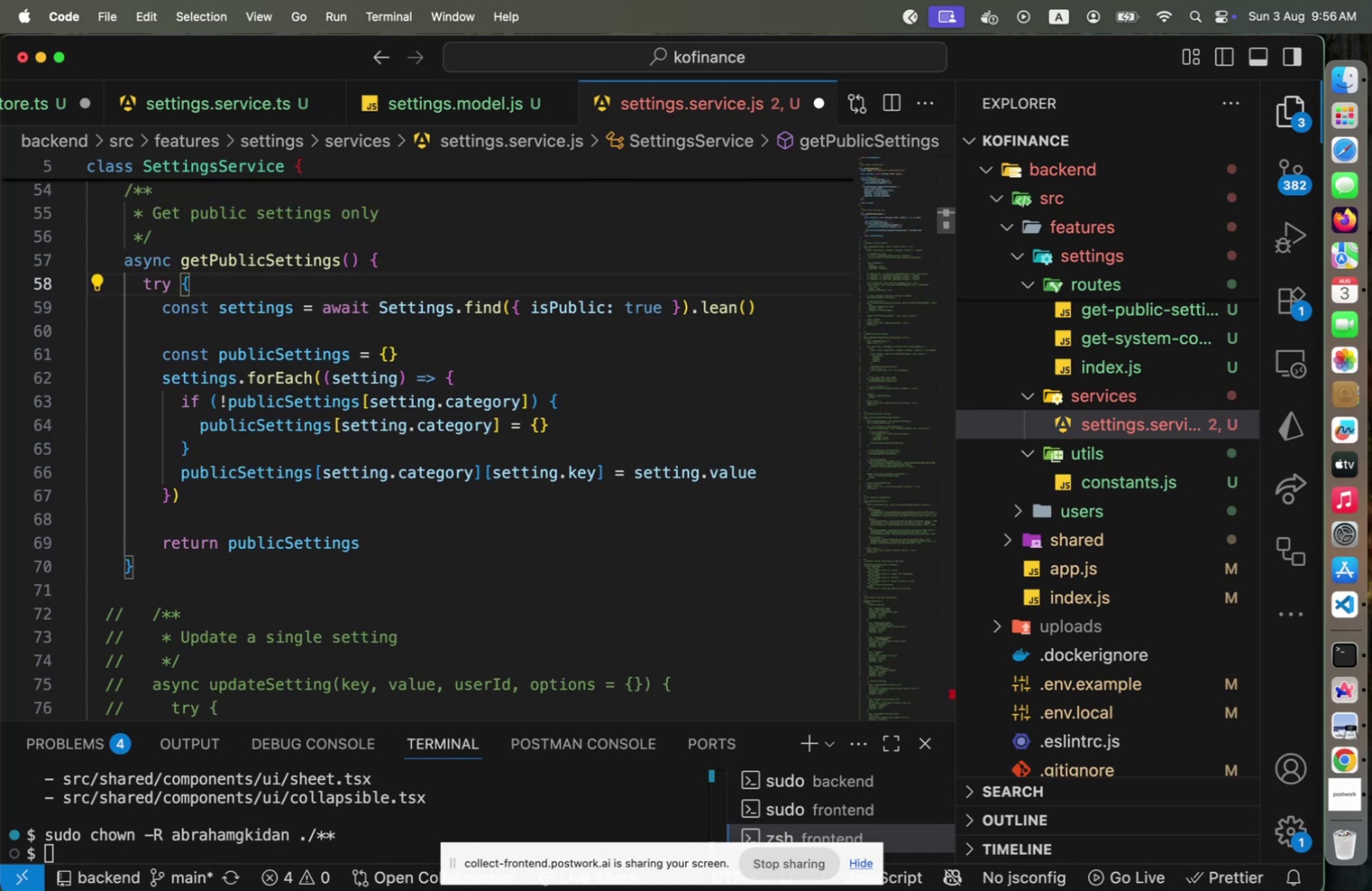 
key(Enter)
 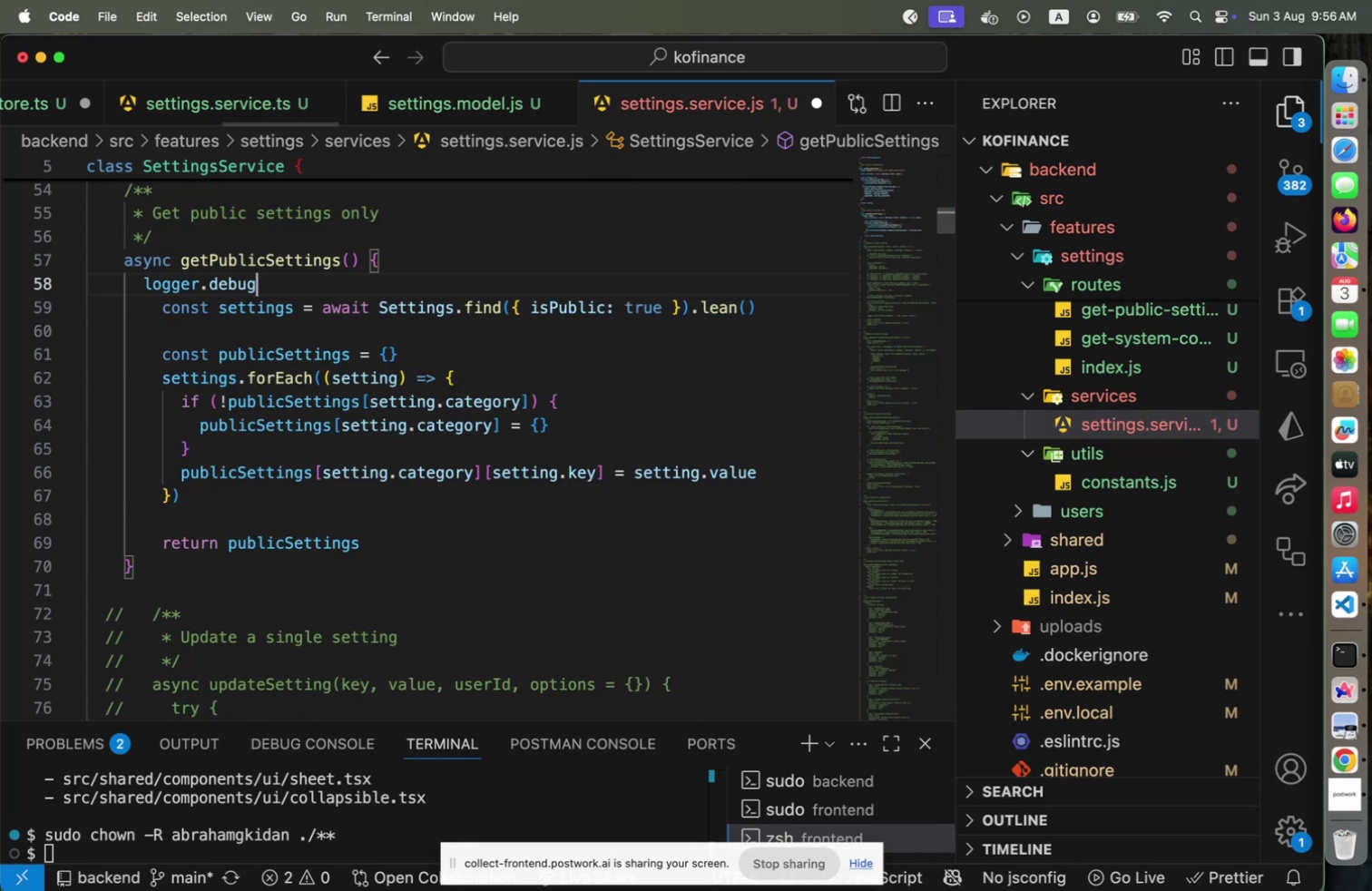 
type(('SettingsService::getPublicSettings)
 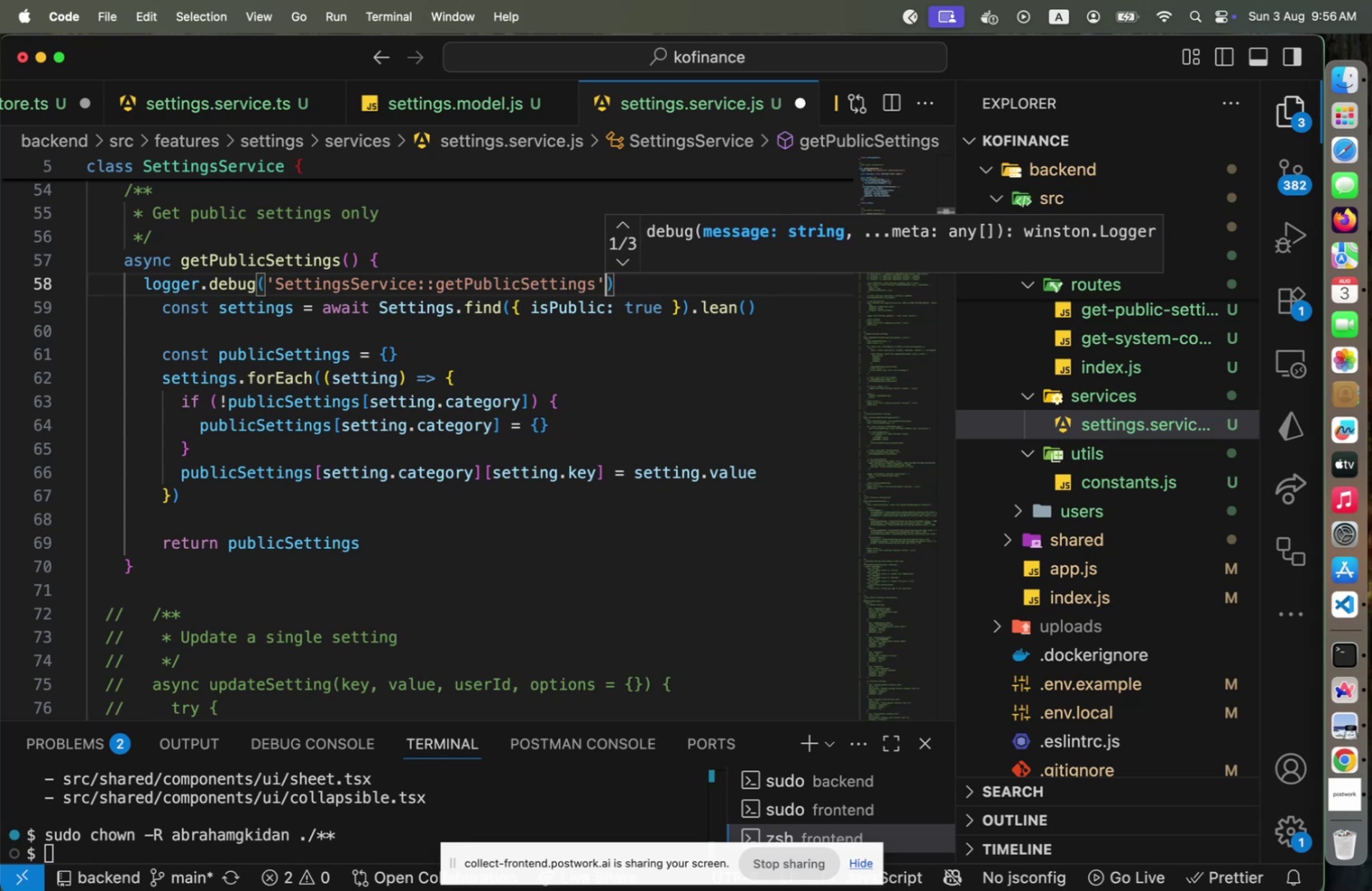 
 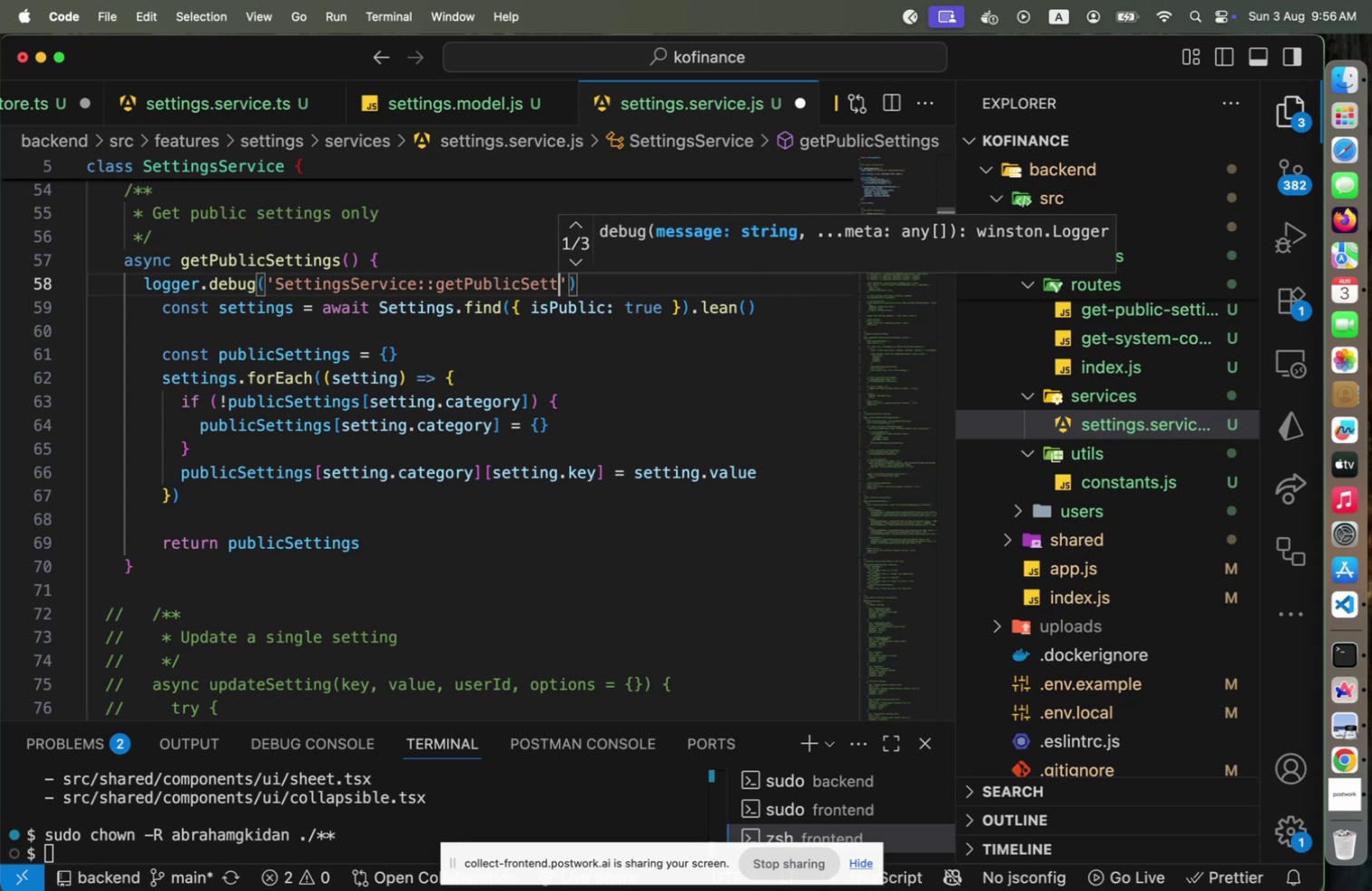 
key(ArrowRight)
 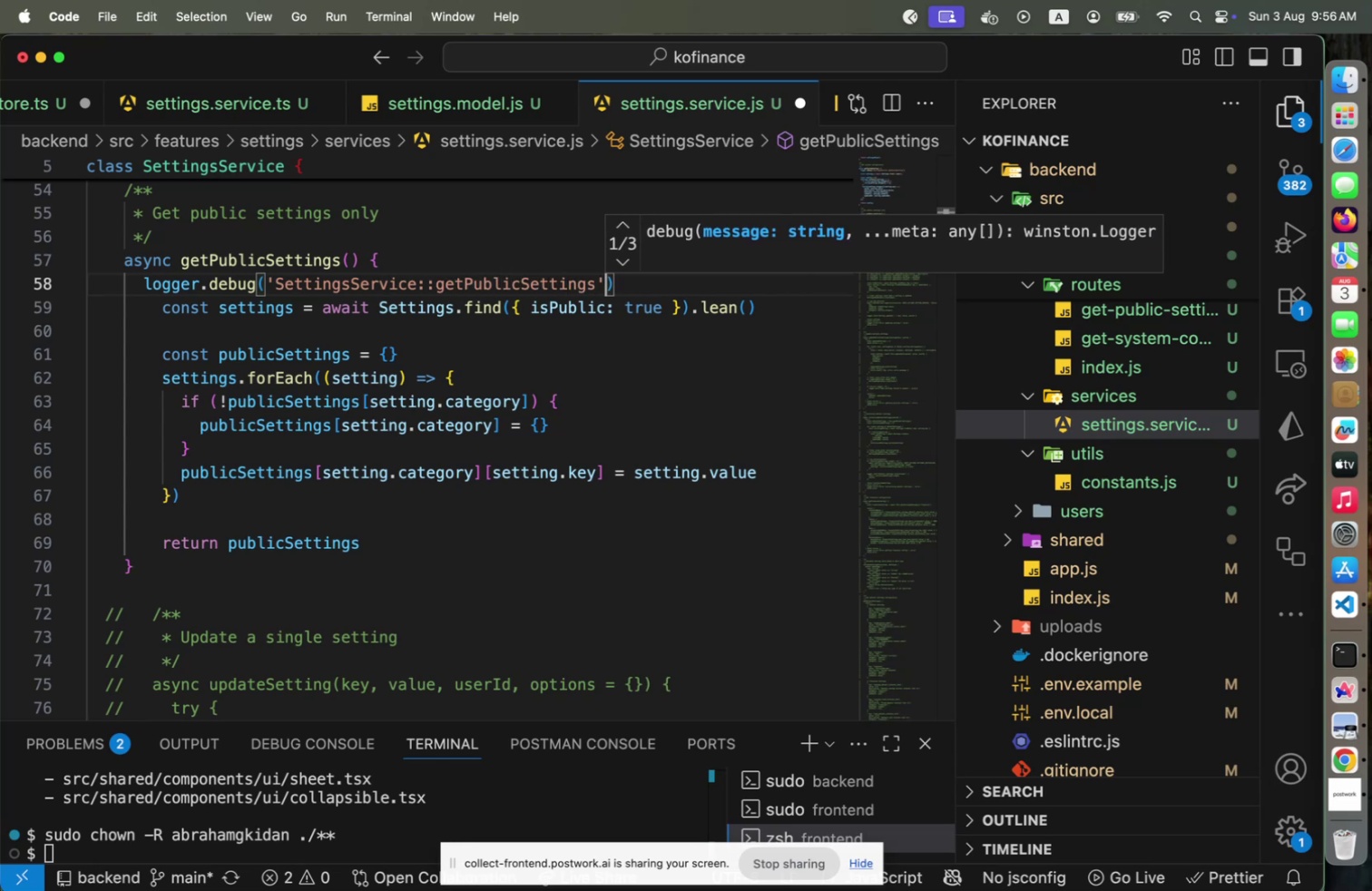 
key(Alt+Shift+OptionLeft)
 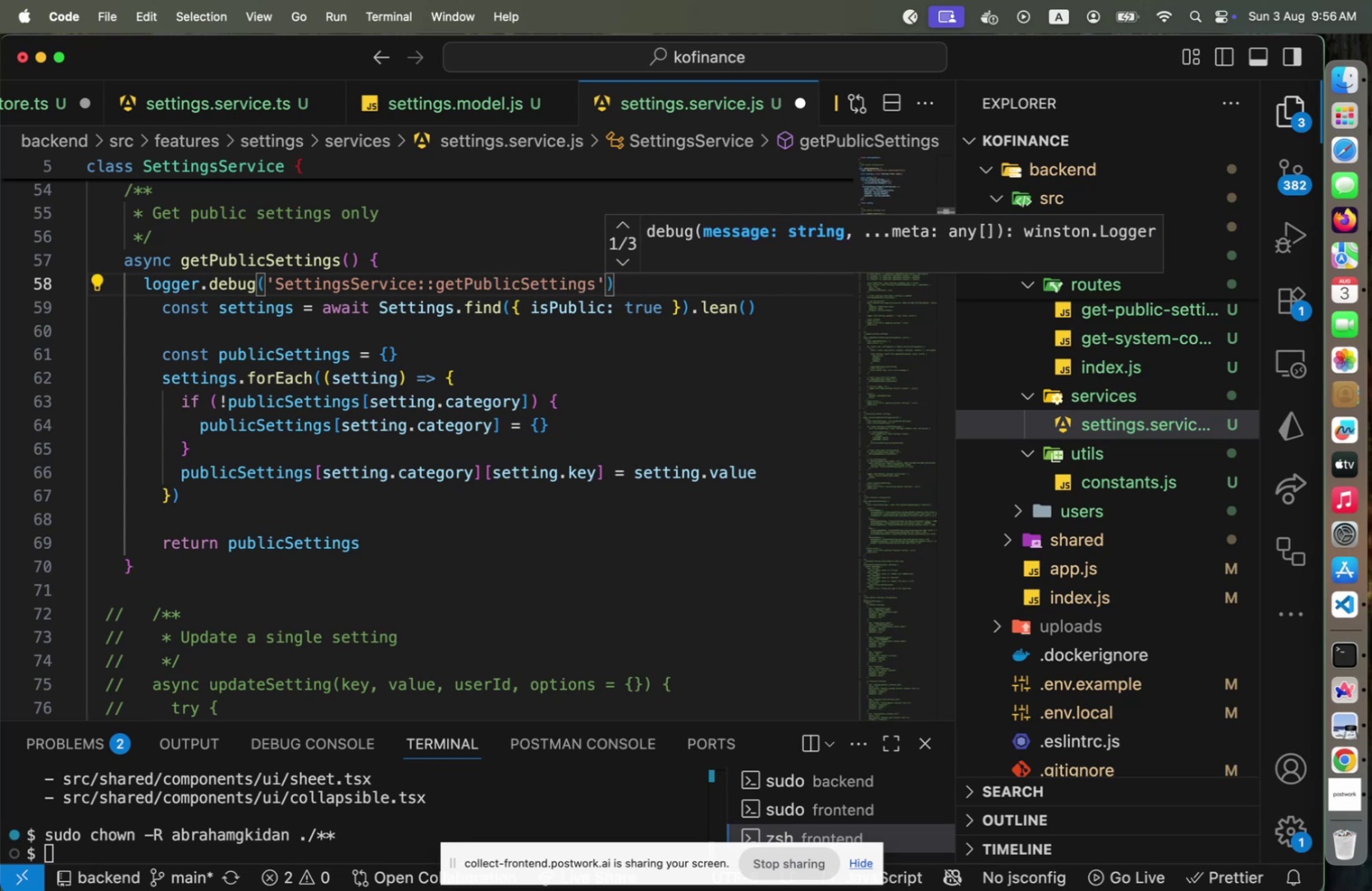 
key(Alt+Shift+F)
 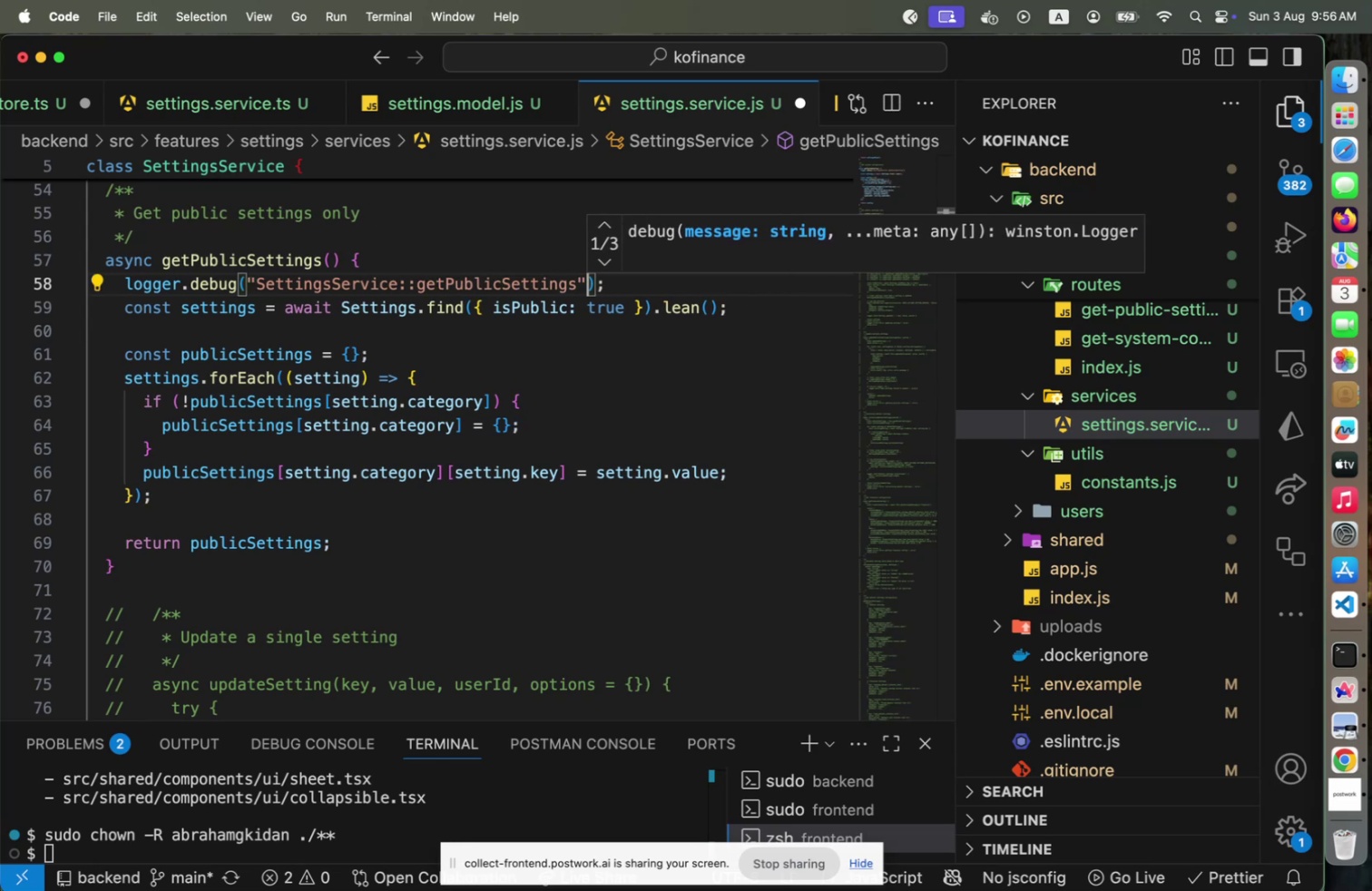 
key(End)
 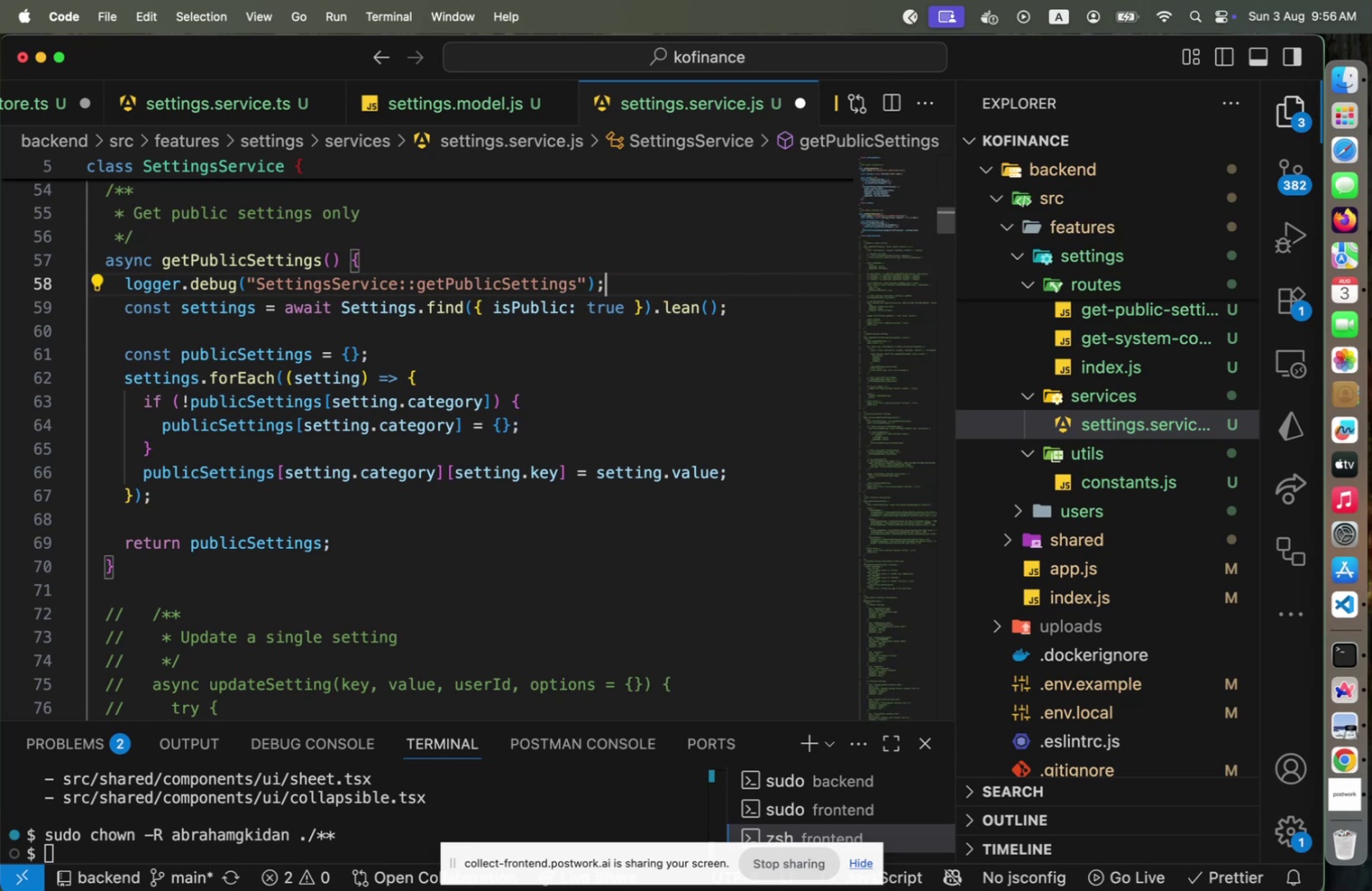 
key(Enter)
 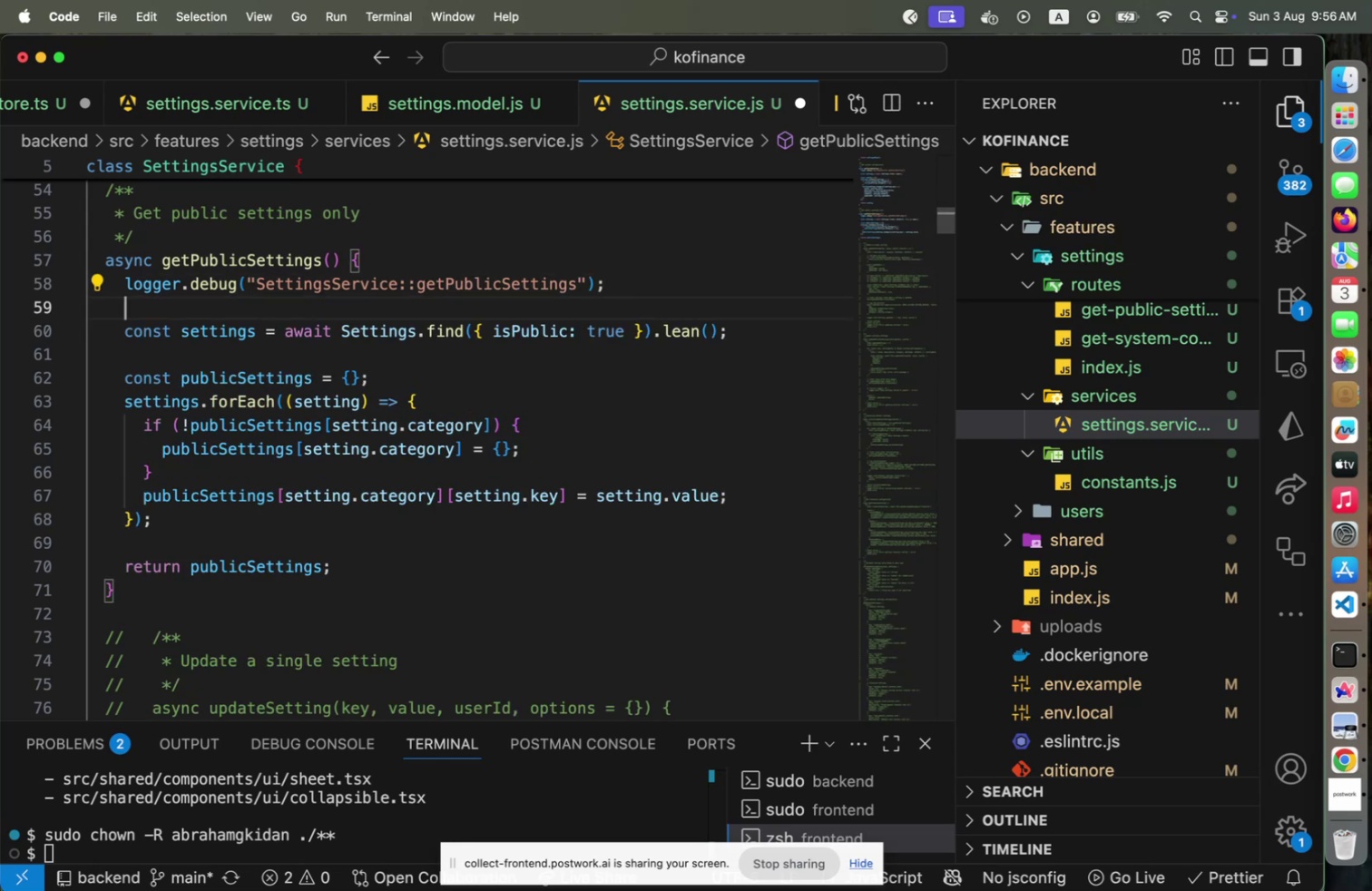 
key(ArrowDown)
 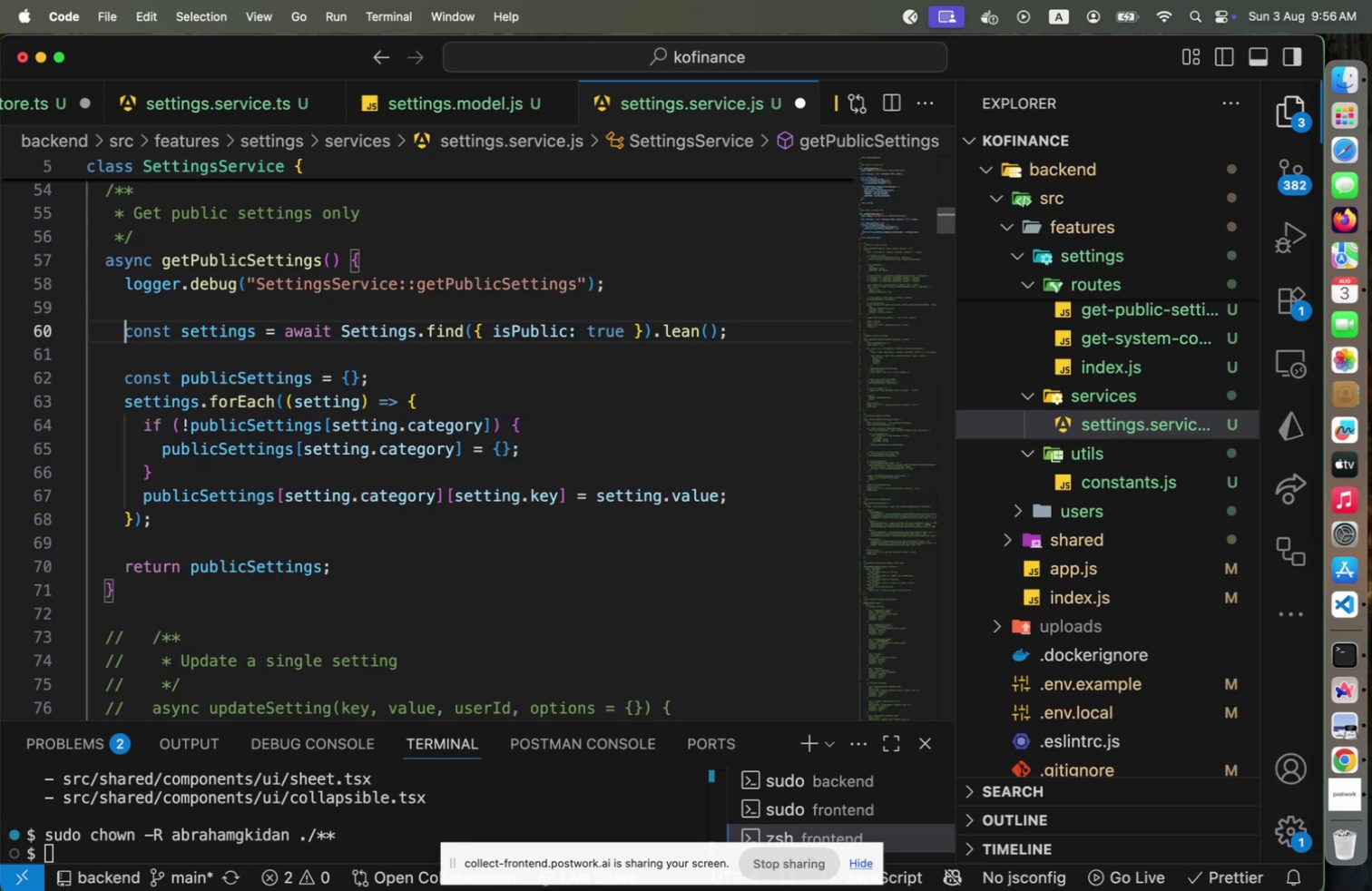 
key(ArrowDown)
 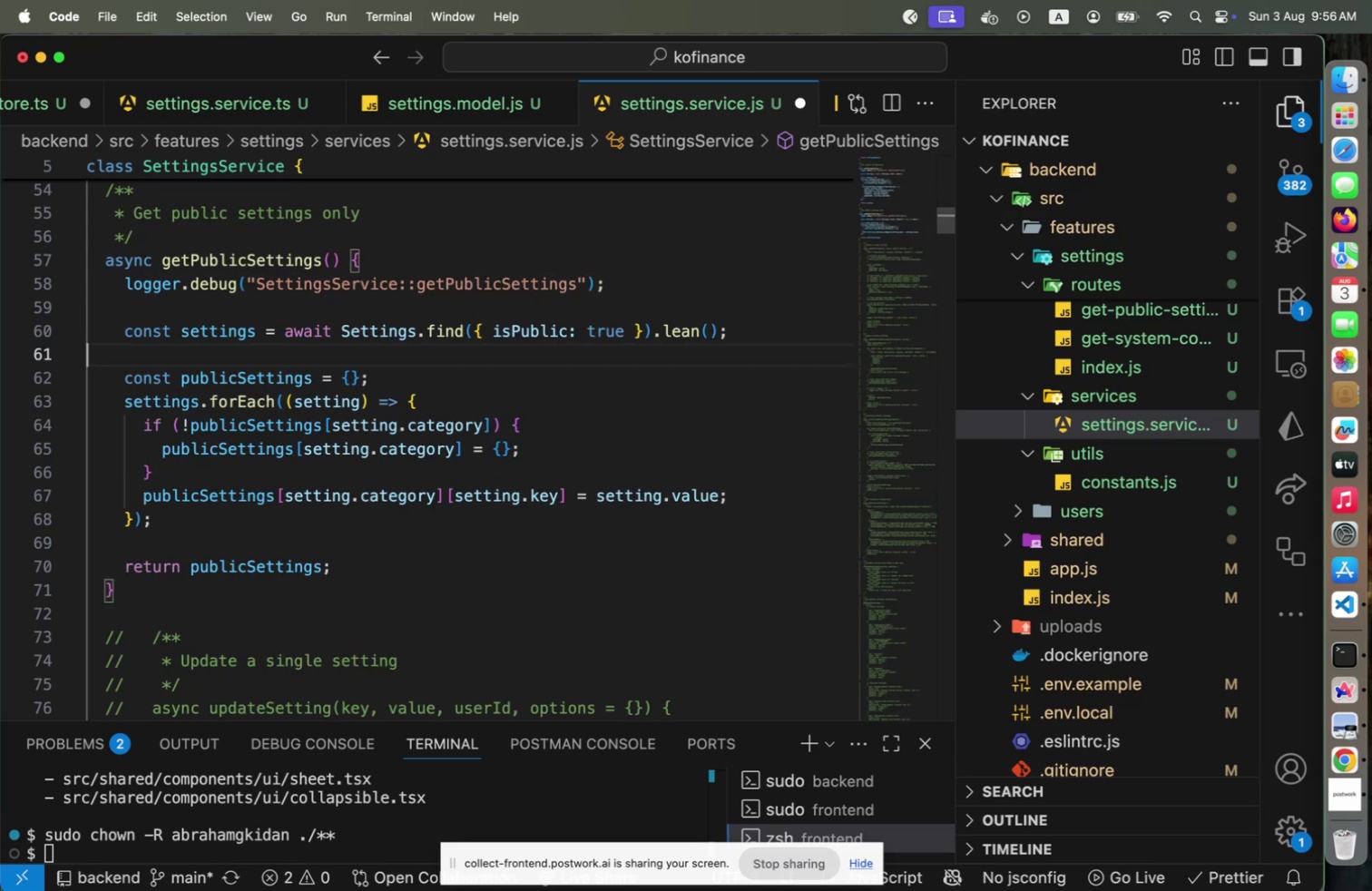 
key(ArrowUp)
 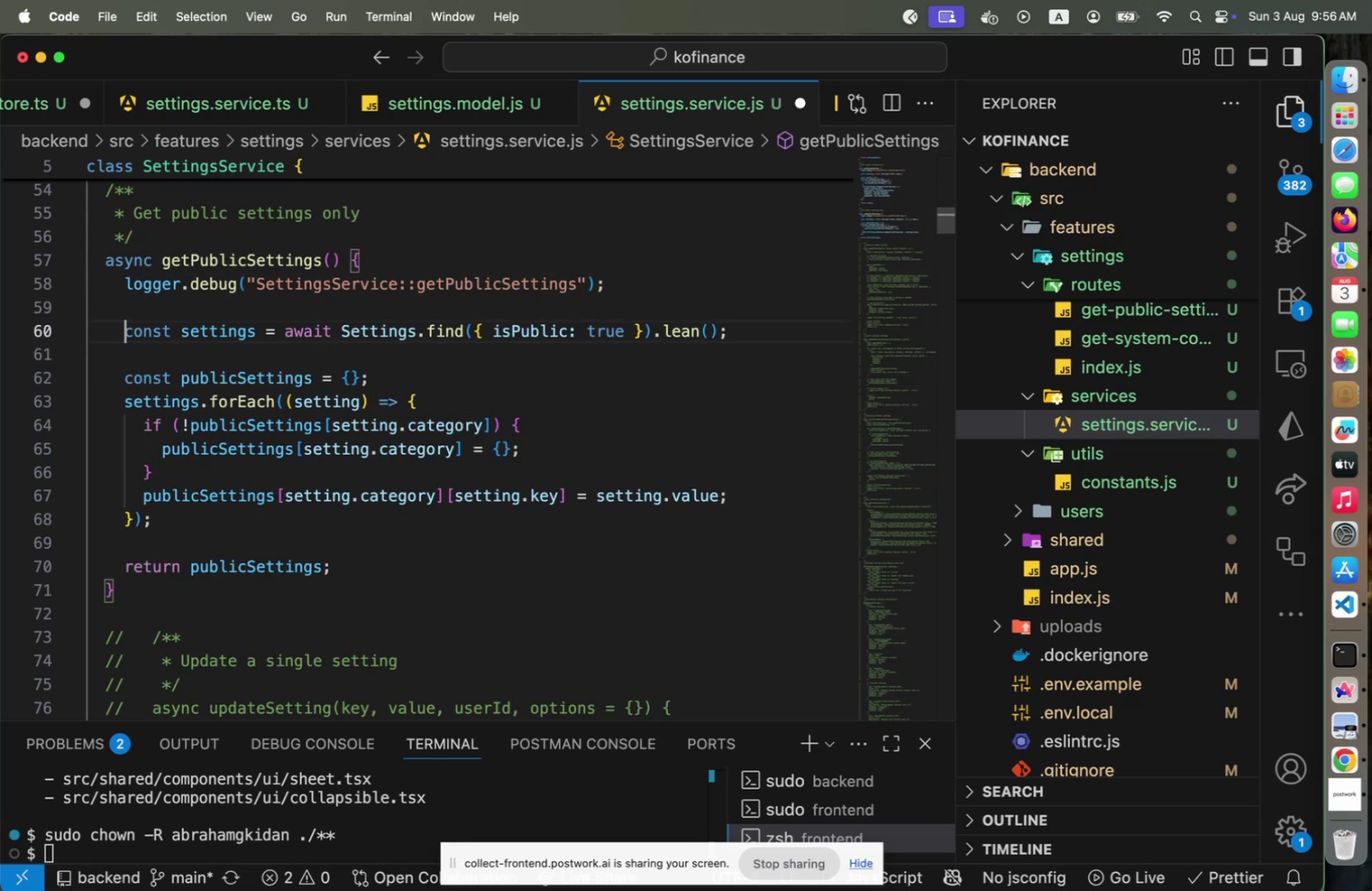 
key(ArrowUp)
 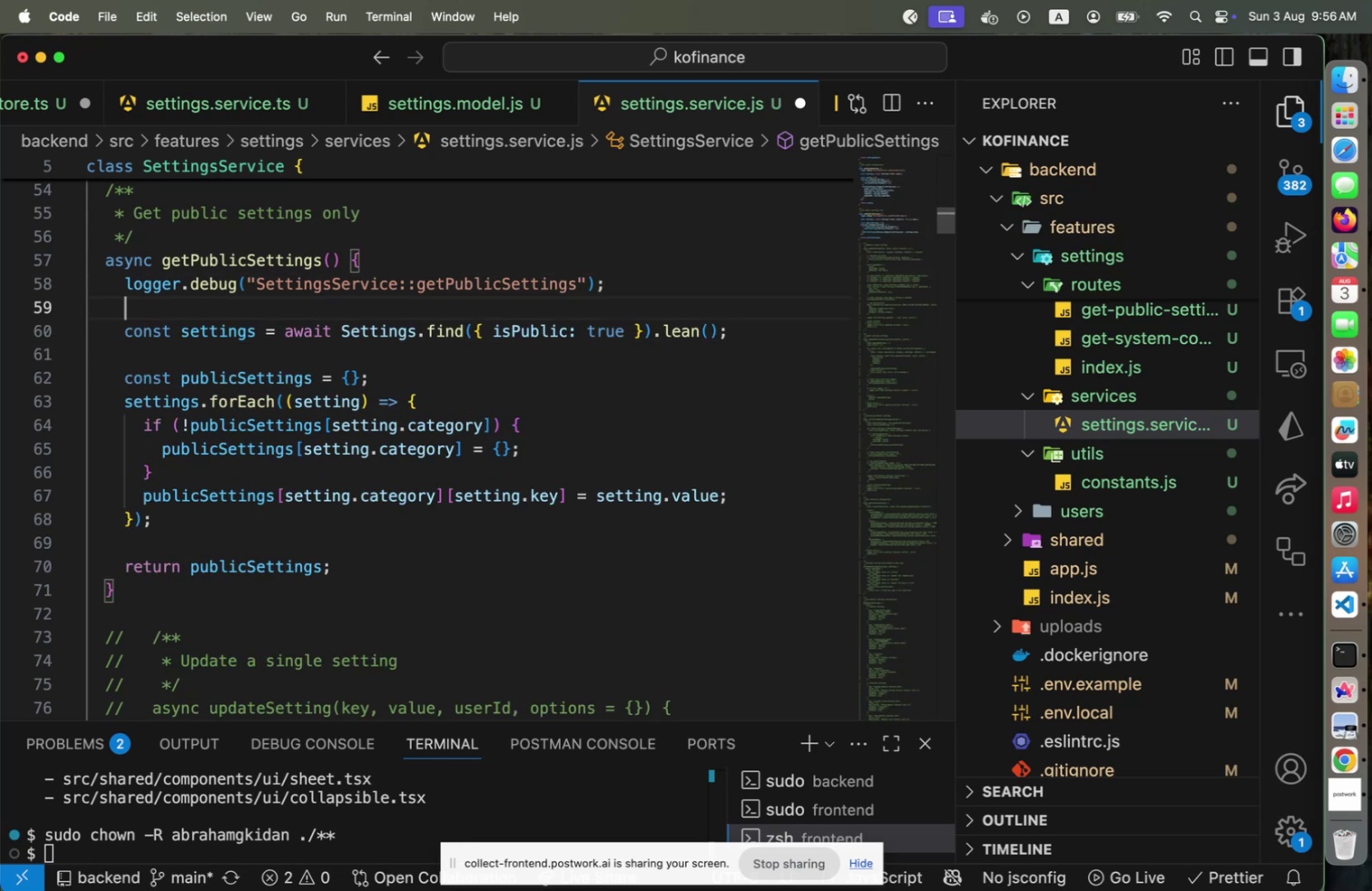 
key(ArrowUp)
 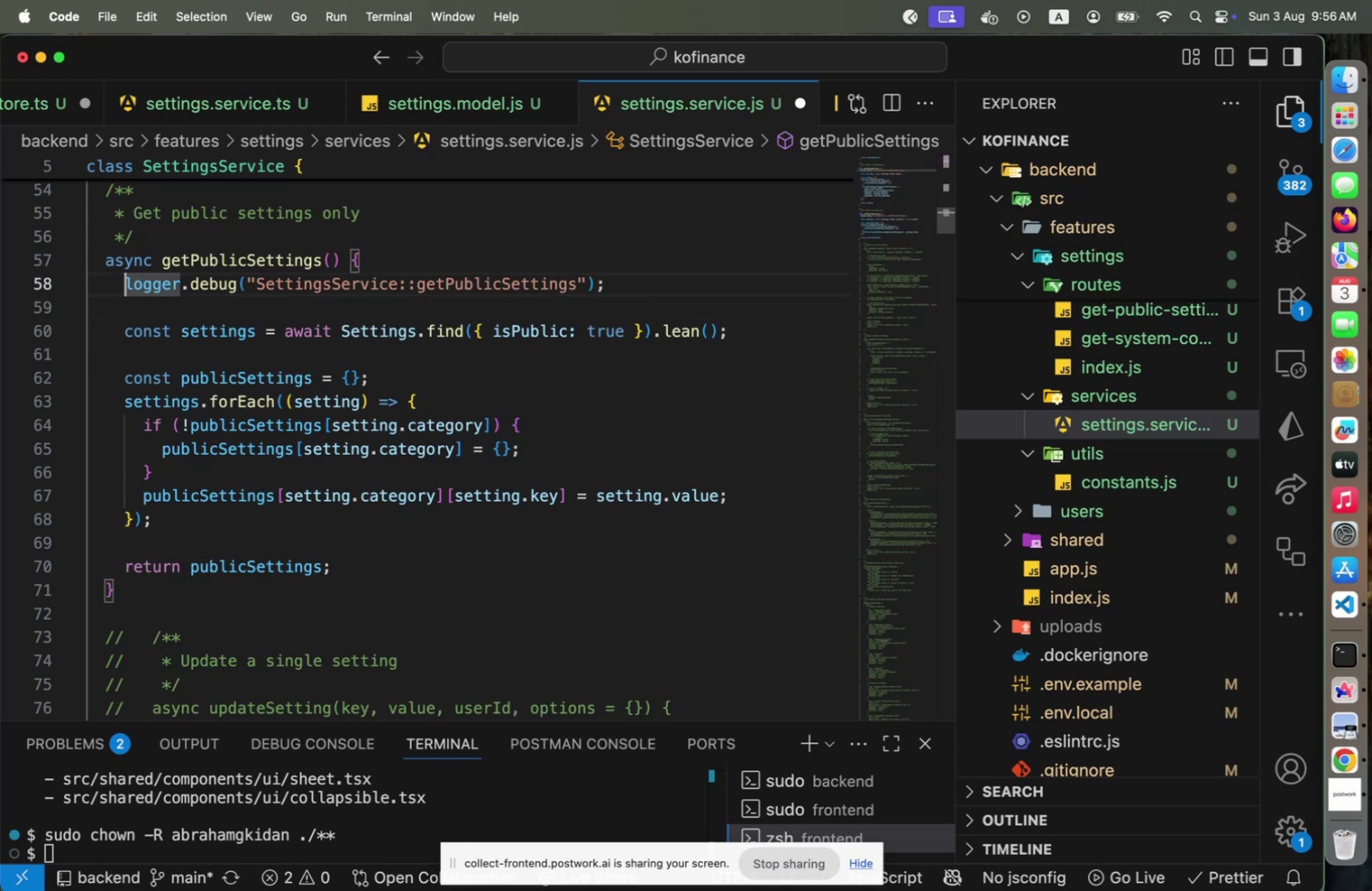 
hold_key(key=ShiftLeft, duration=1.29)
 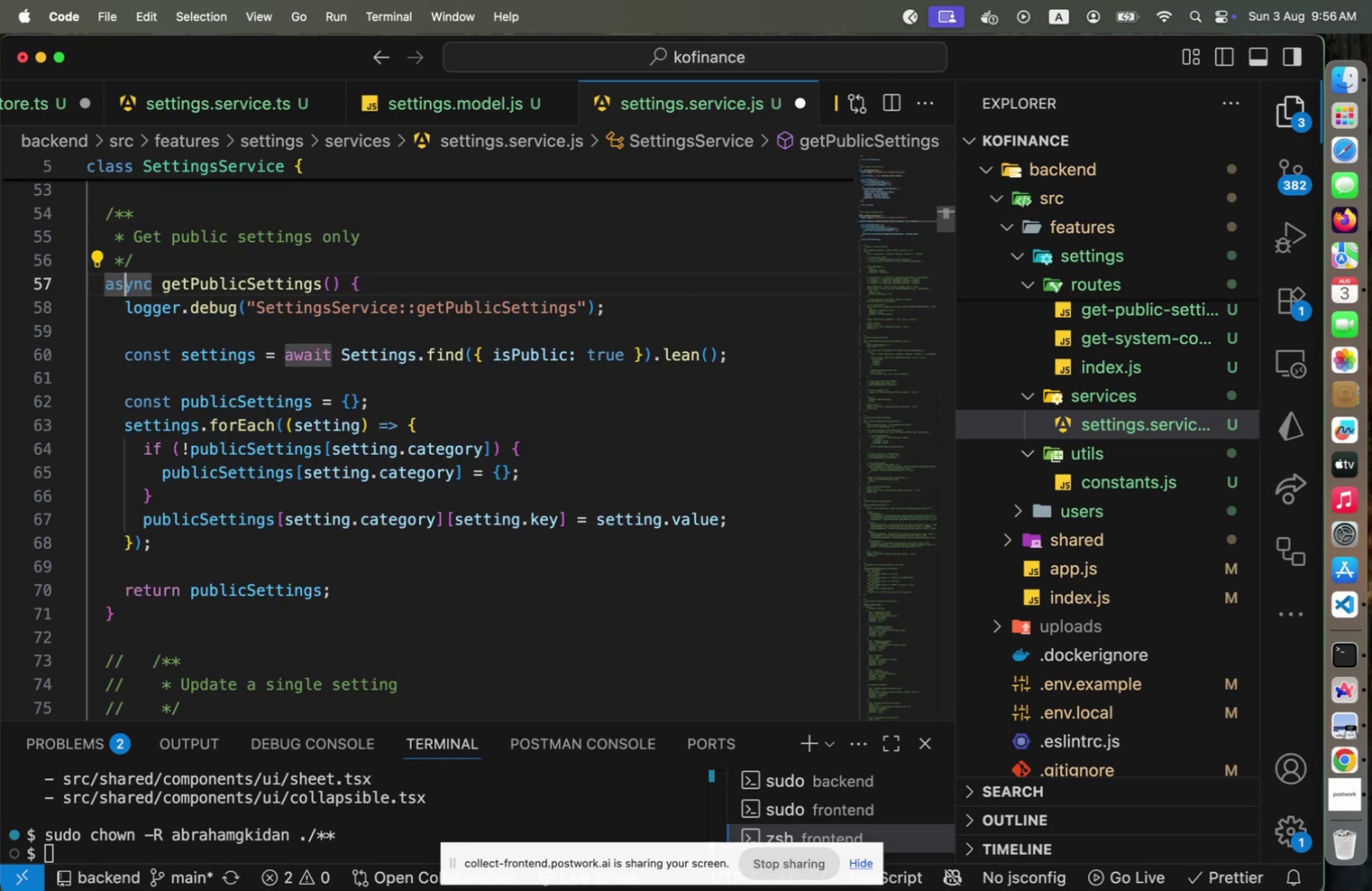 
hold_key(key=ArrowDown, duration=1.05)
 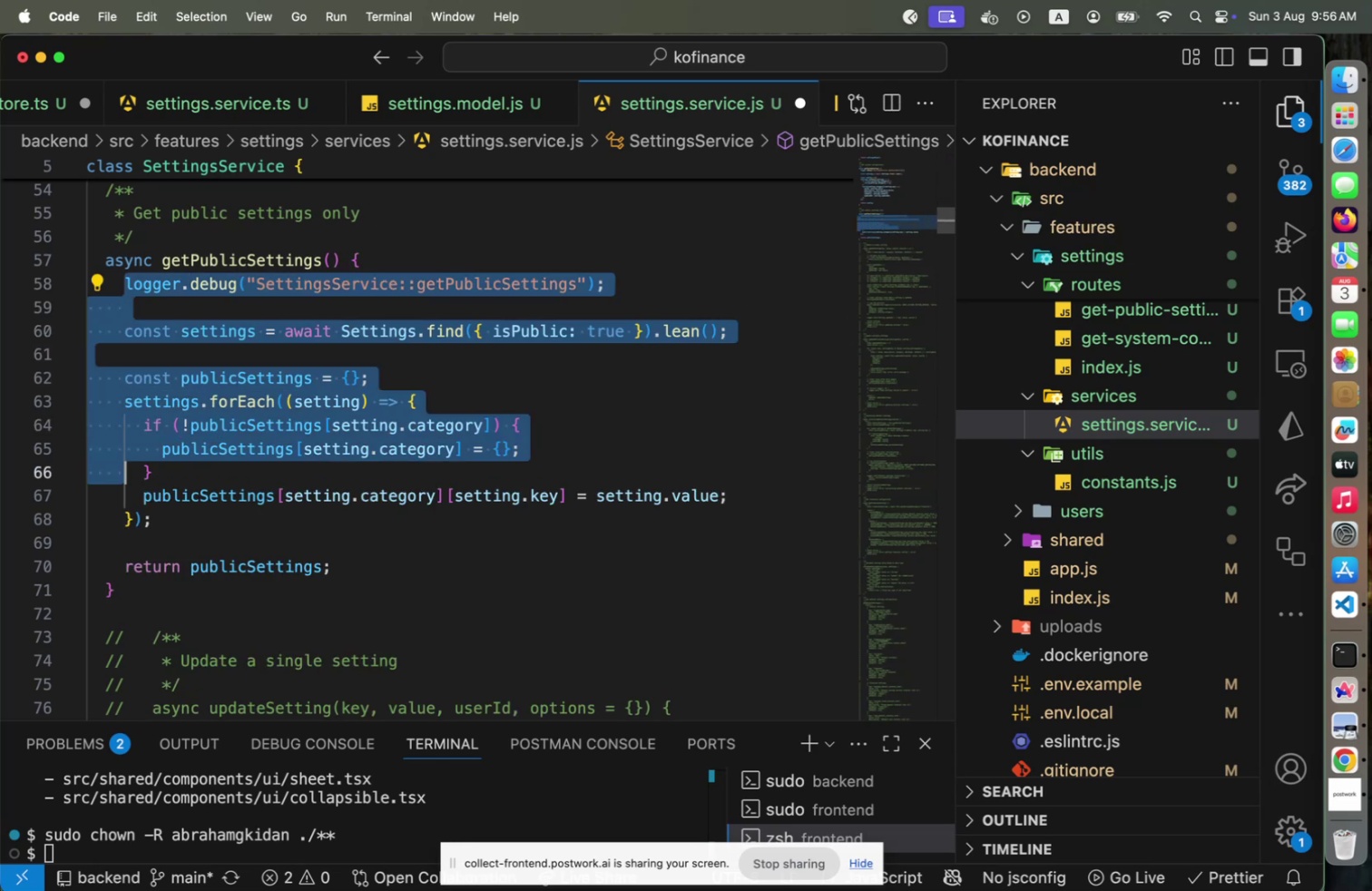 
key(ArrowUp)
 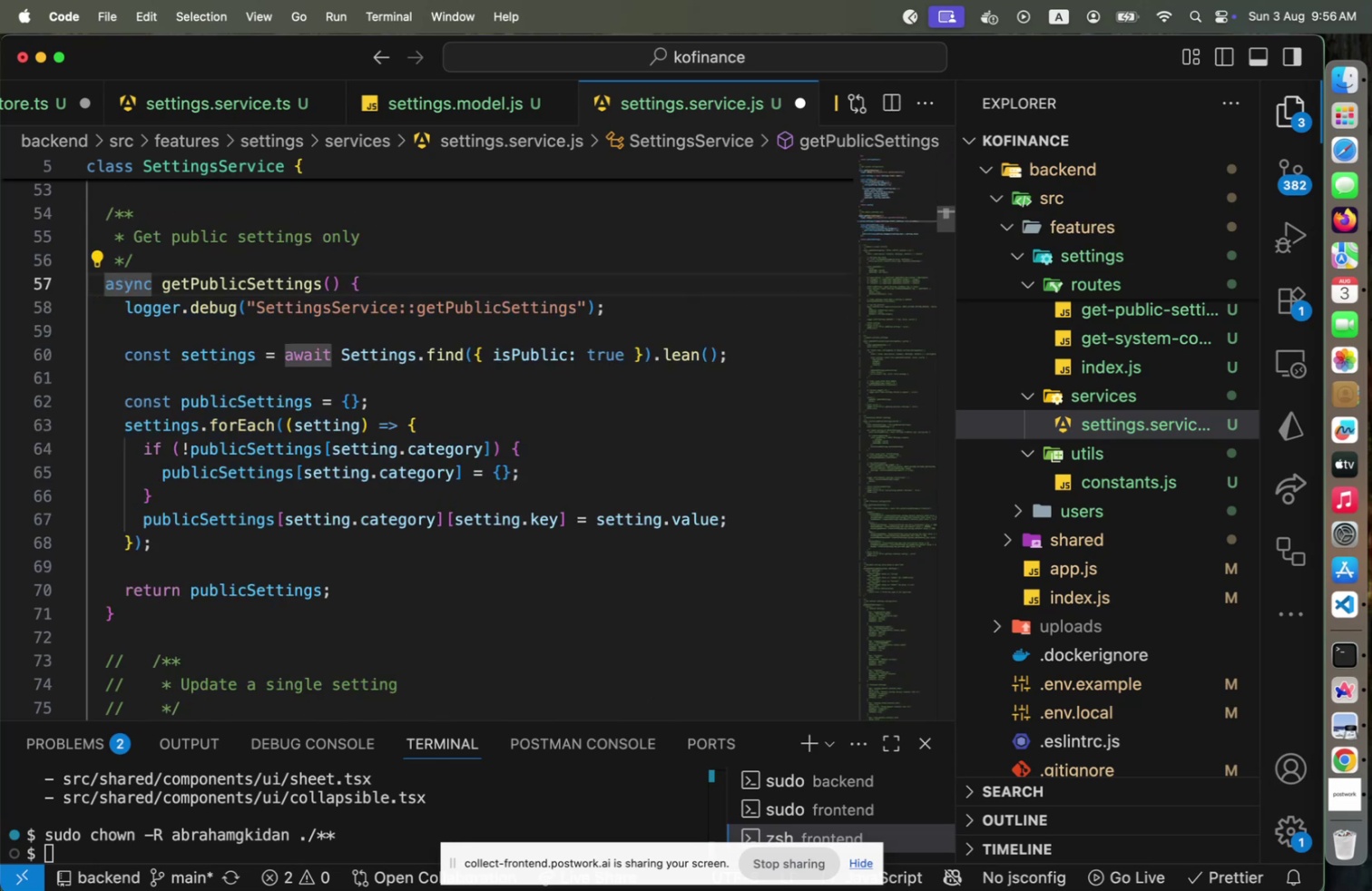 
key(End)
 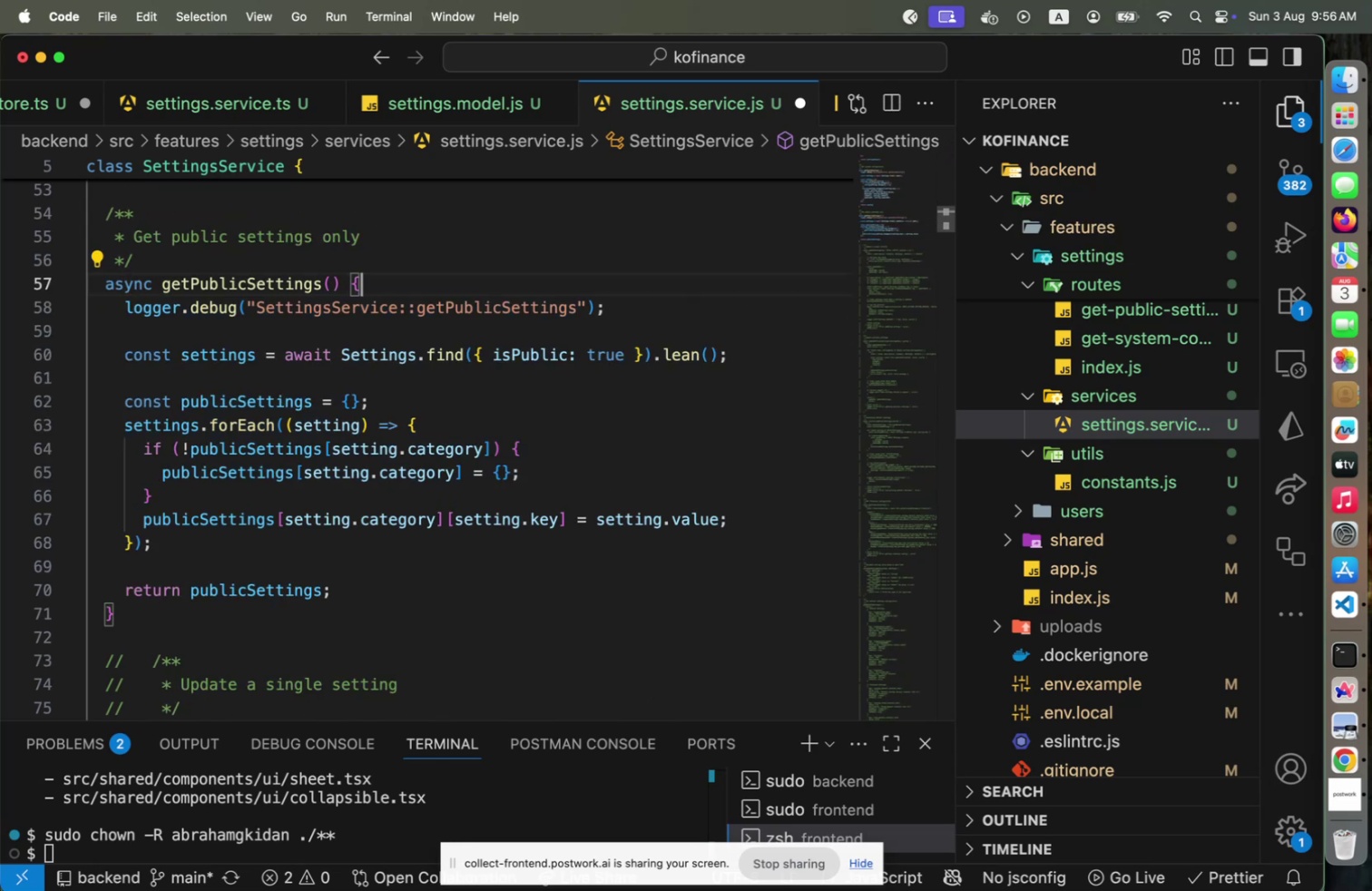 
key(ArrowLeft)
 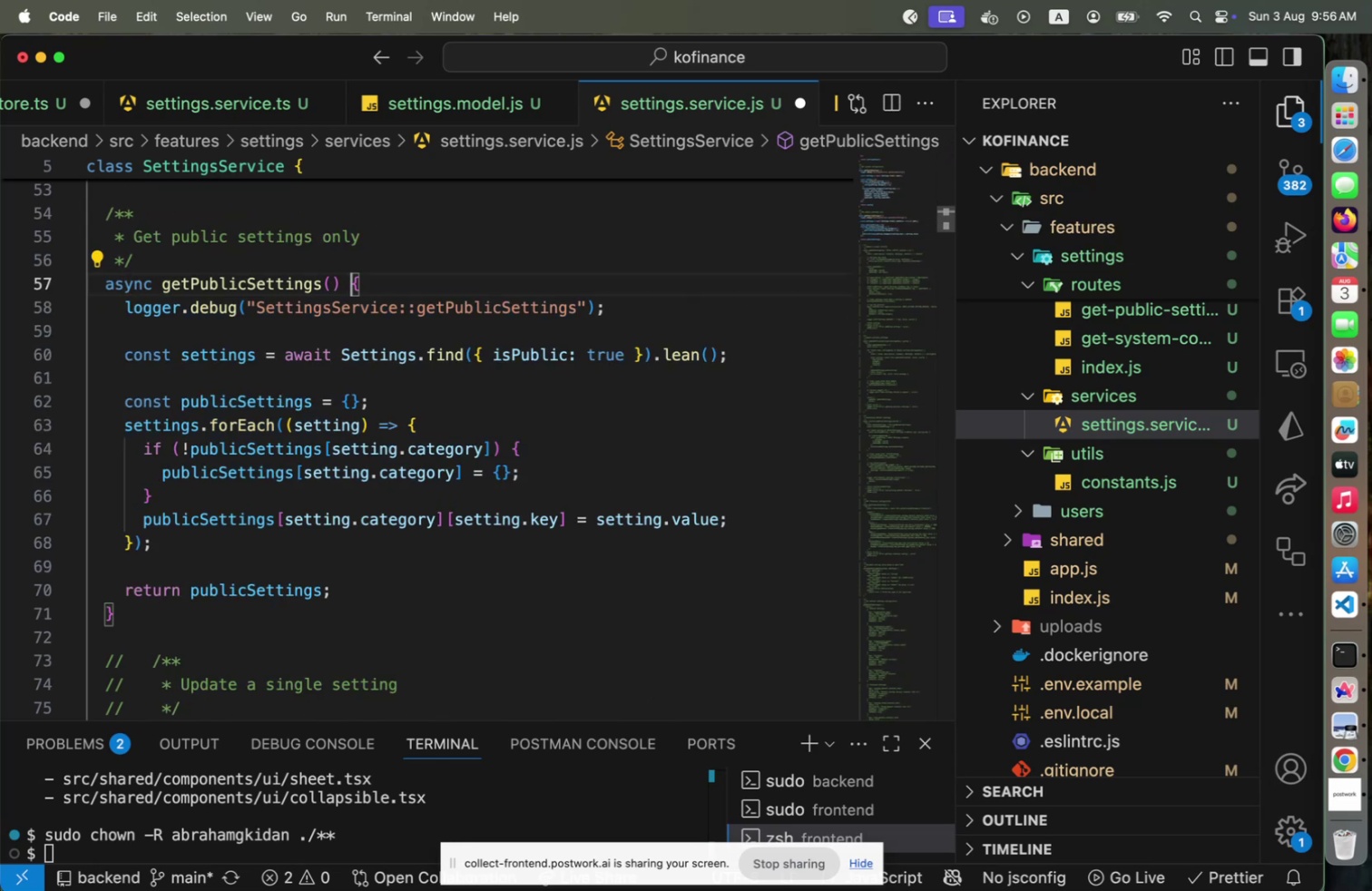 
key(ArrowUp)
 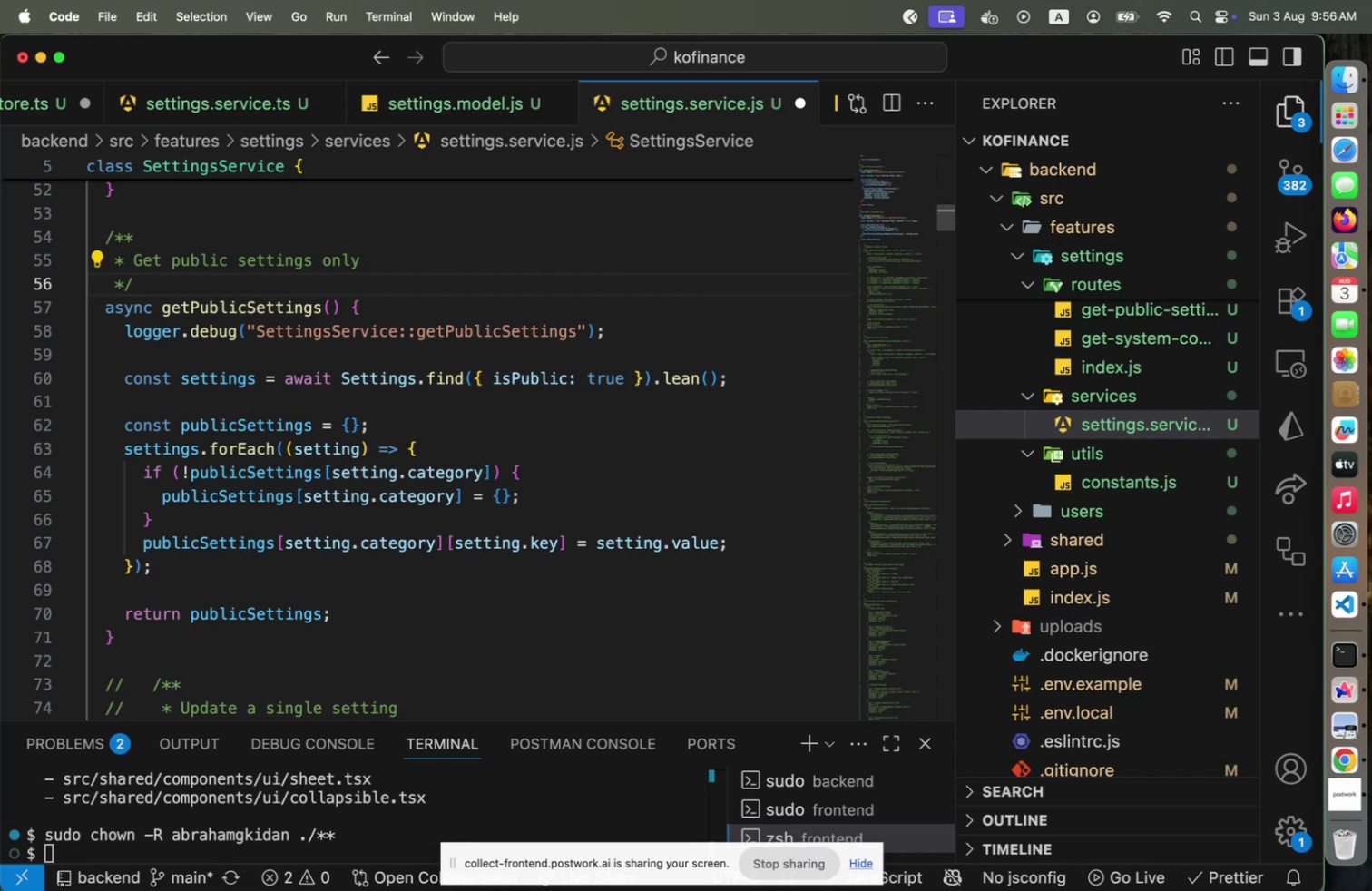 
key(ArrowLeft)
 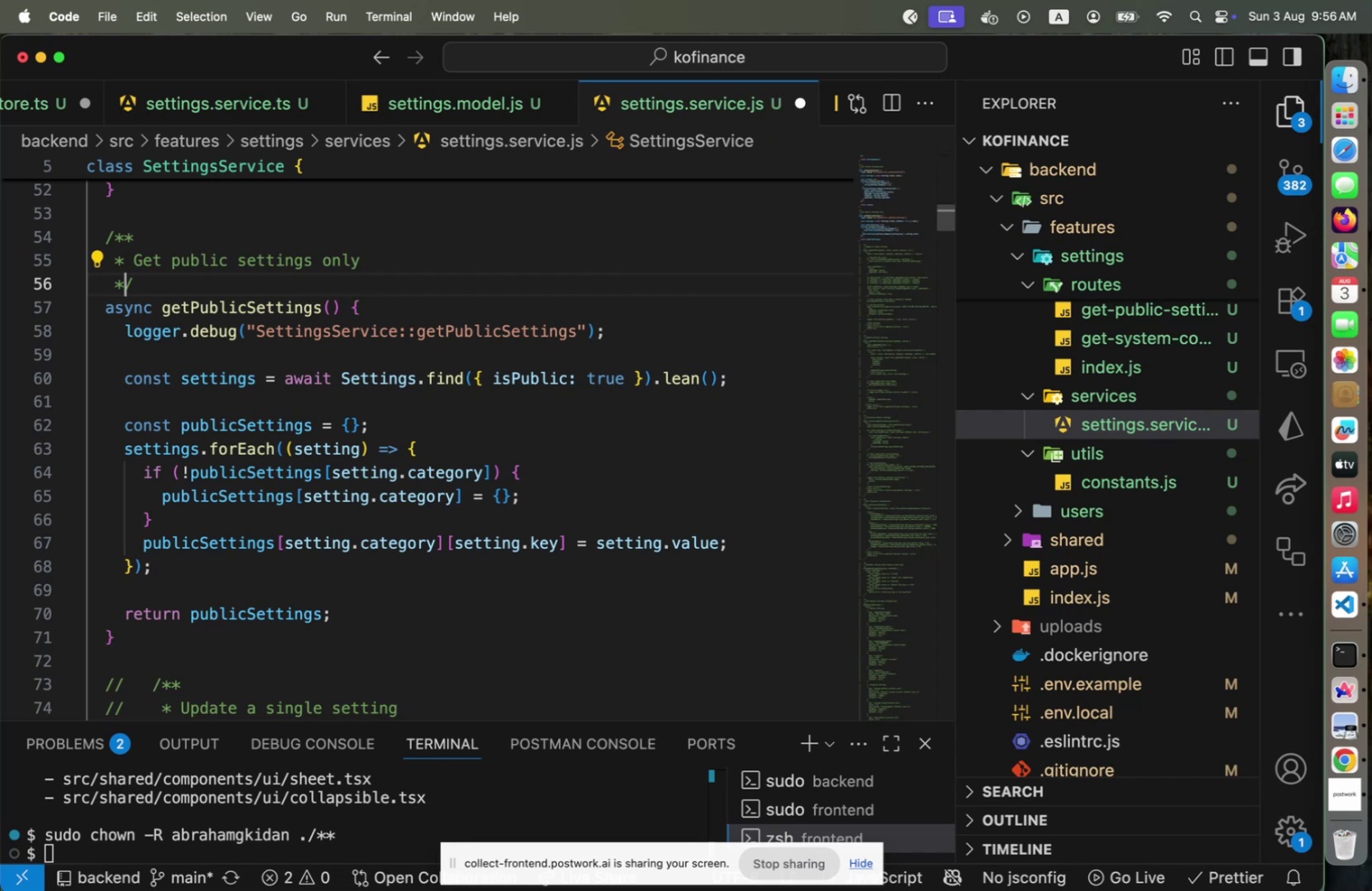 
key(ArrowUp)
 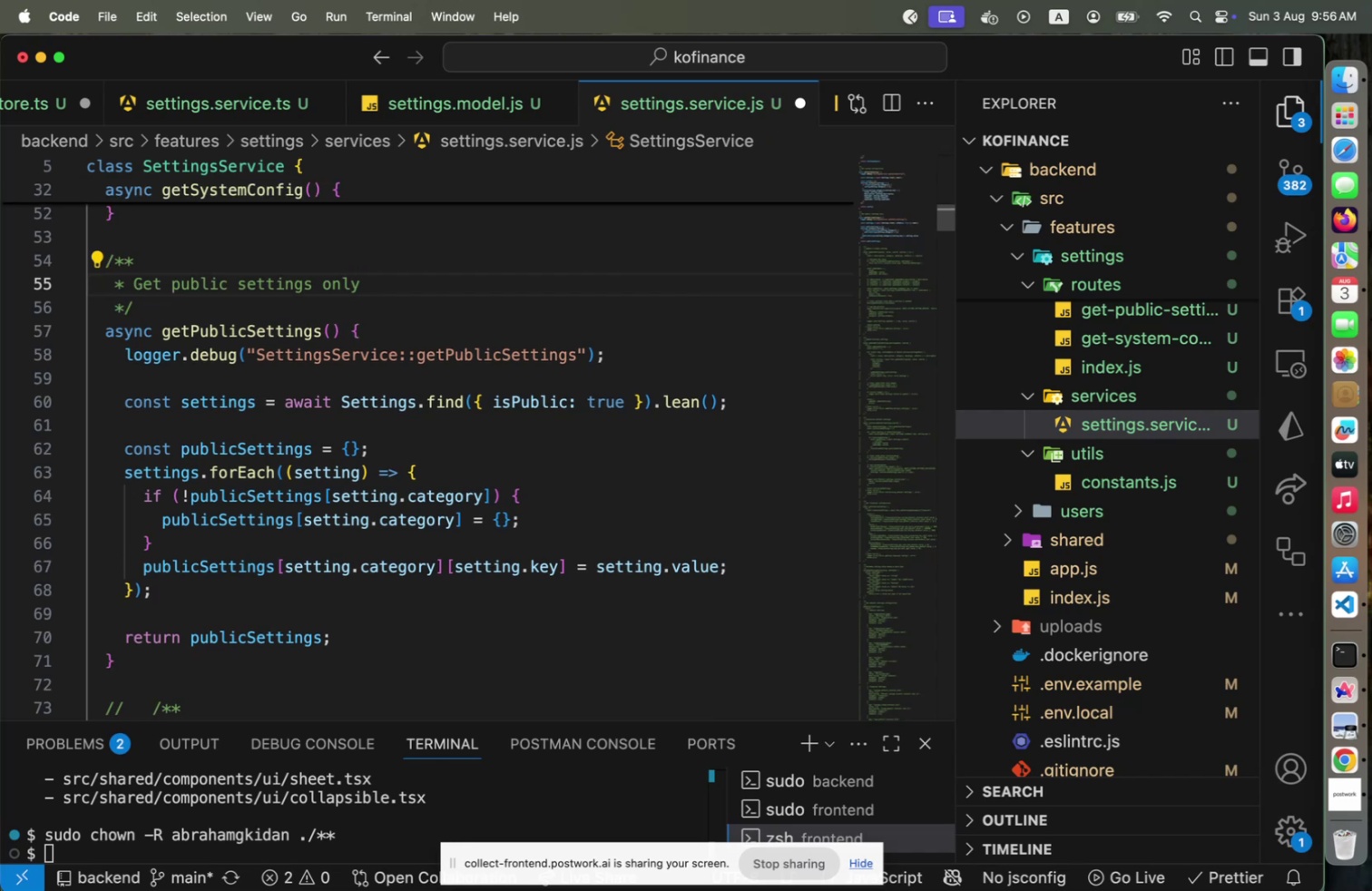 
key(ArrowRight)
 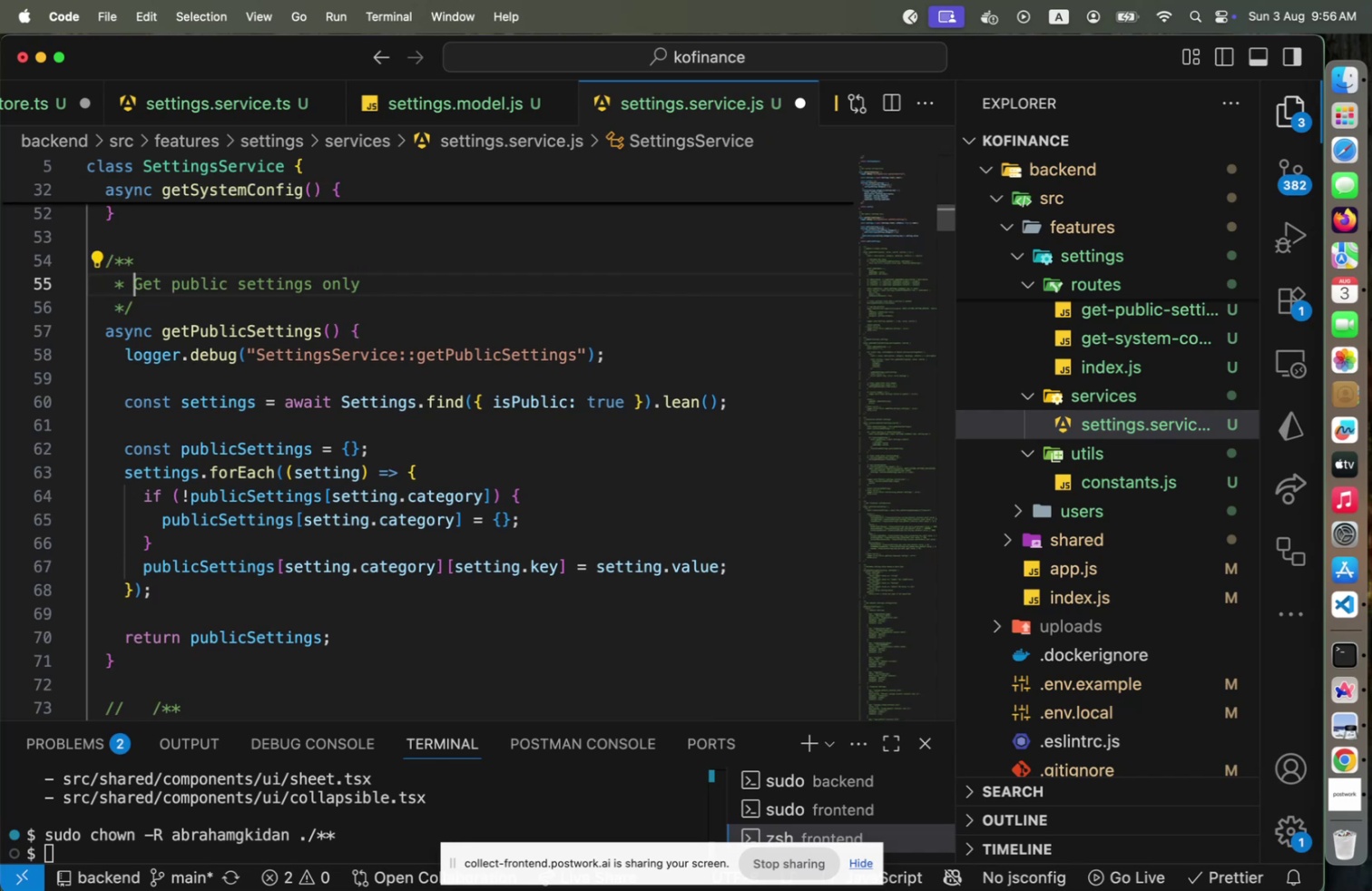 
key(Shift+ArrowRight)
 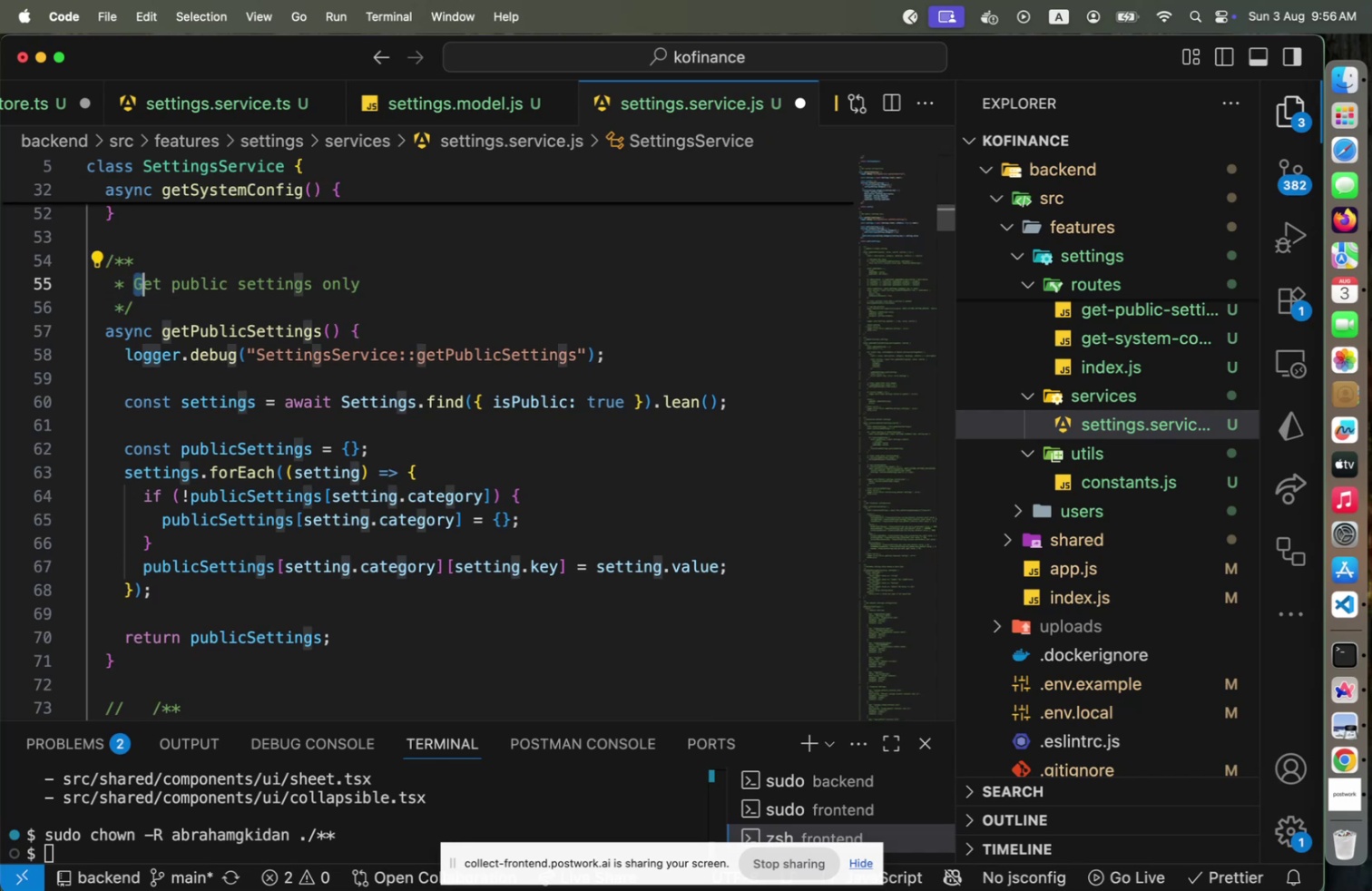 
key(Shift+ArrowRight)
 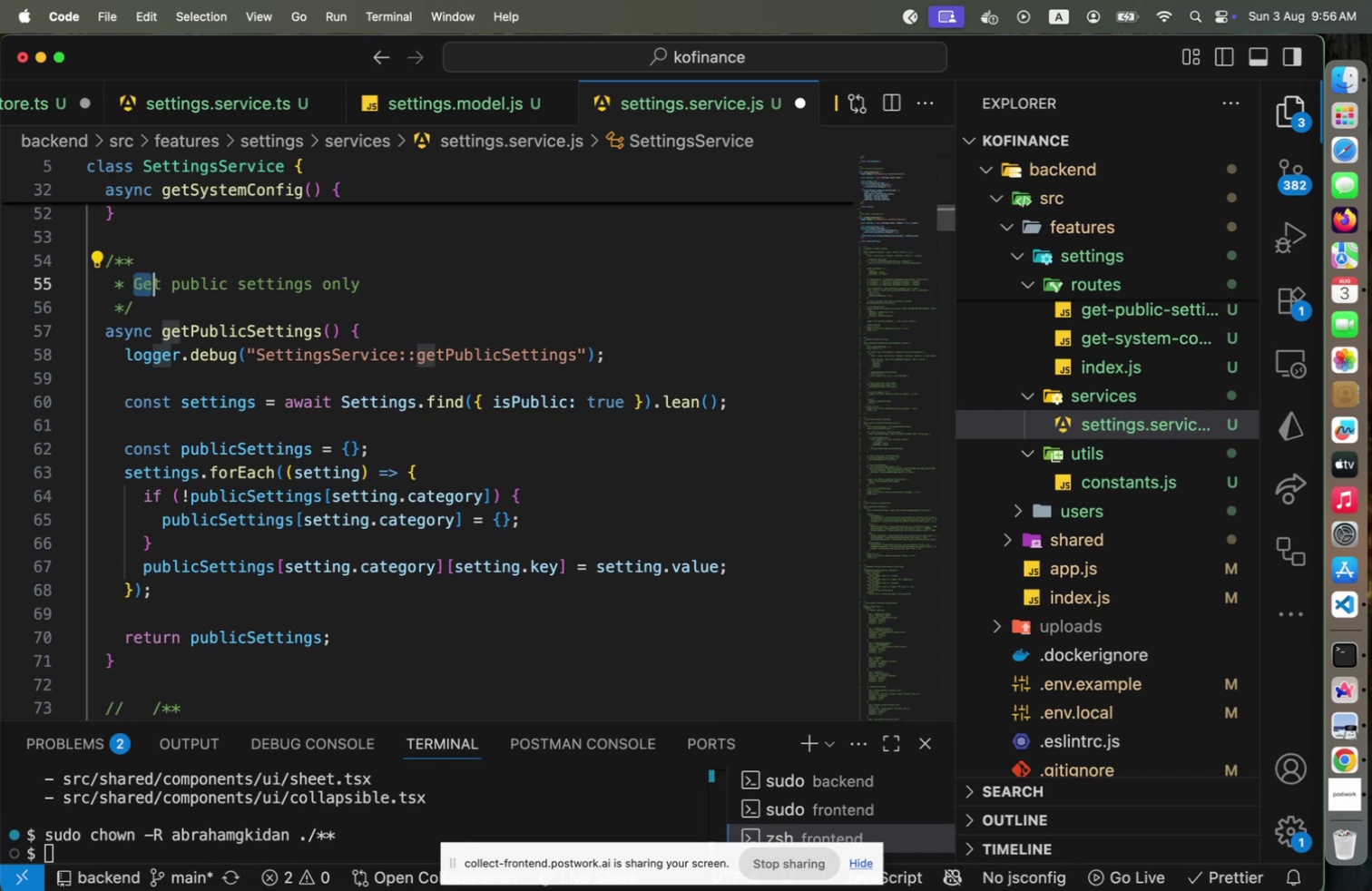 
key(Shift+ArrowRight)
 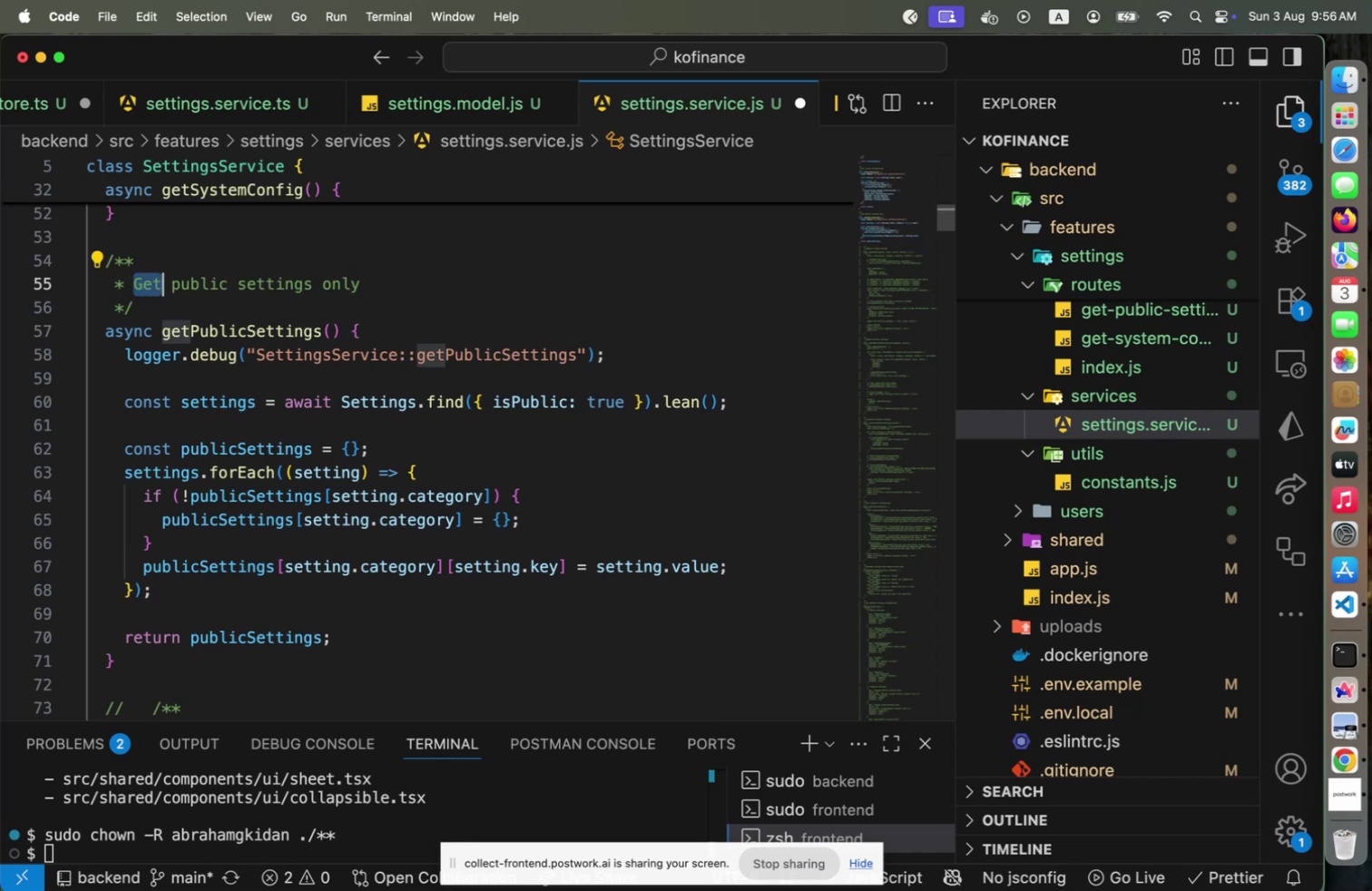 
type(Retrieve[End].)
 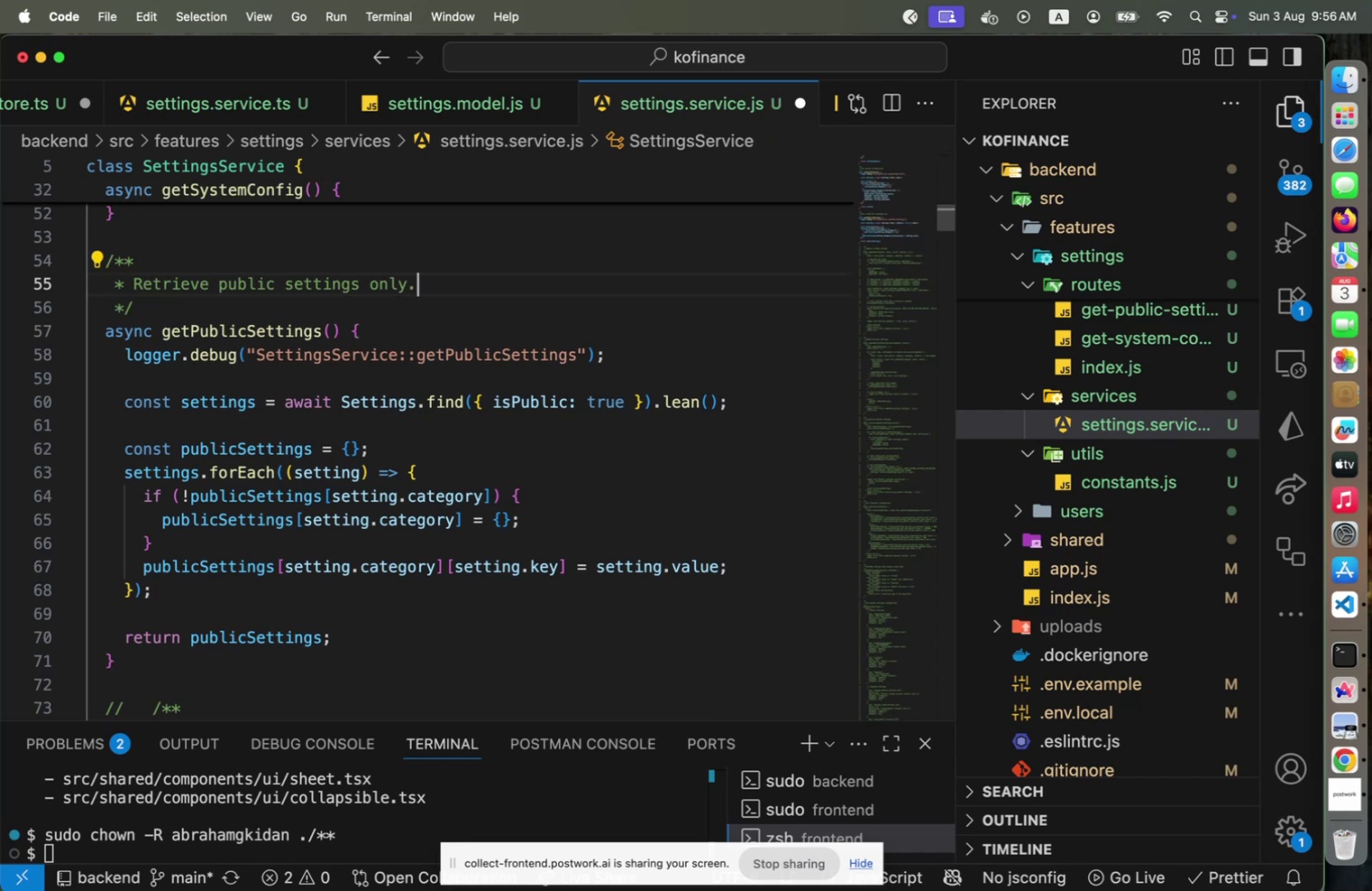 
key(Enter)
 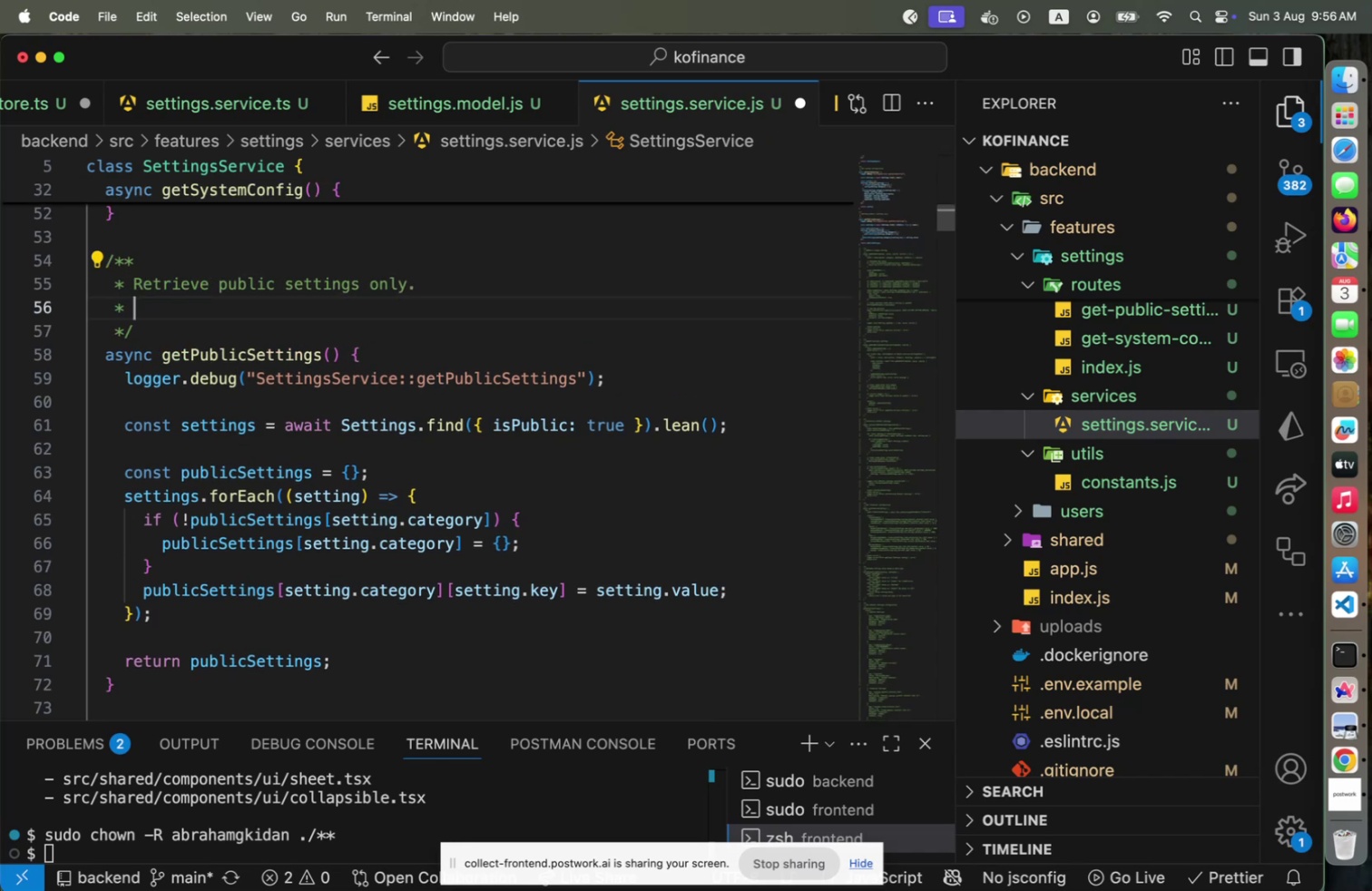 
hold_key(key=ShiftLeft, duration=0.8)
 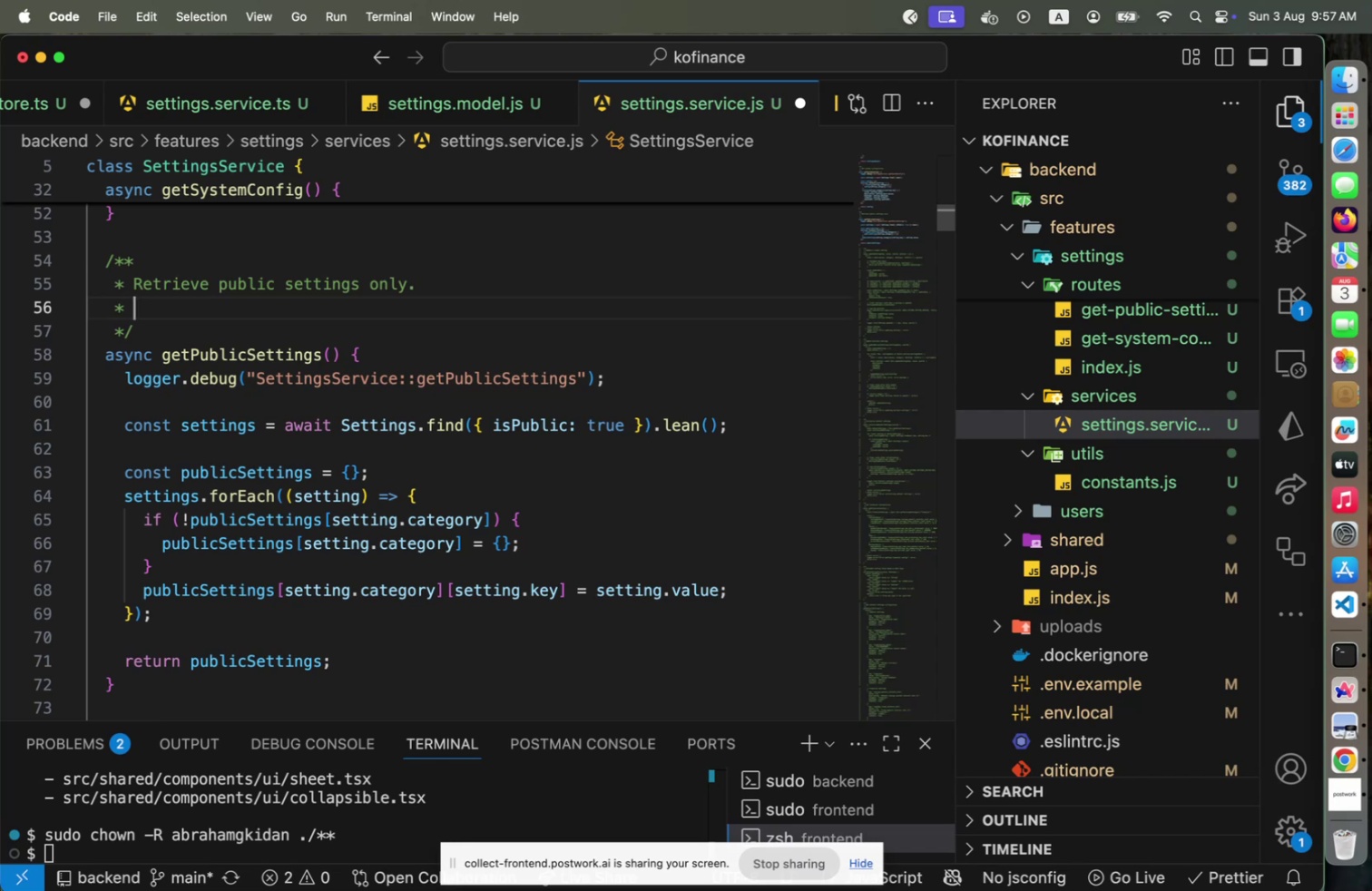 
type(@ret)
 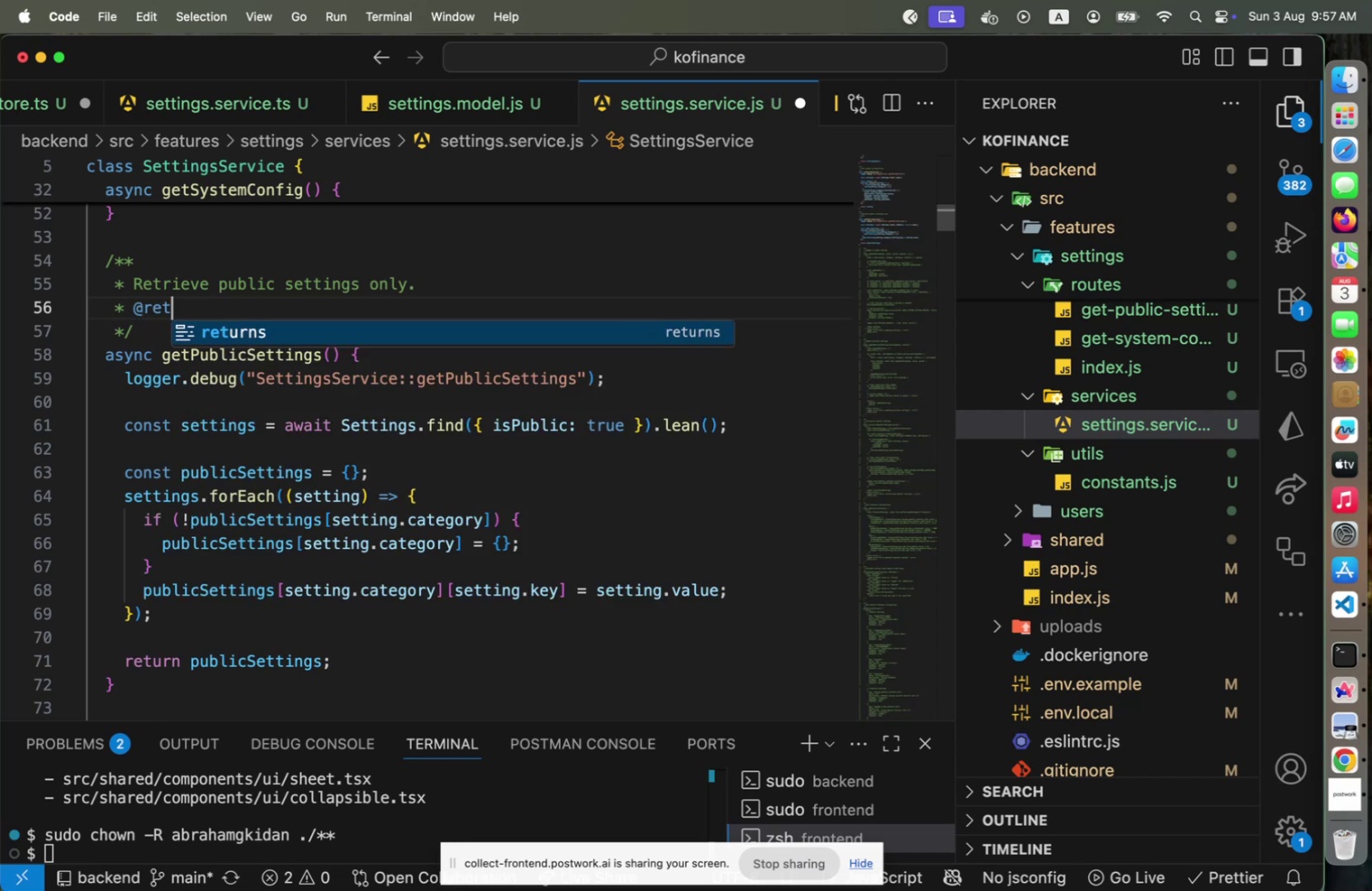 
key(Enter)
 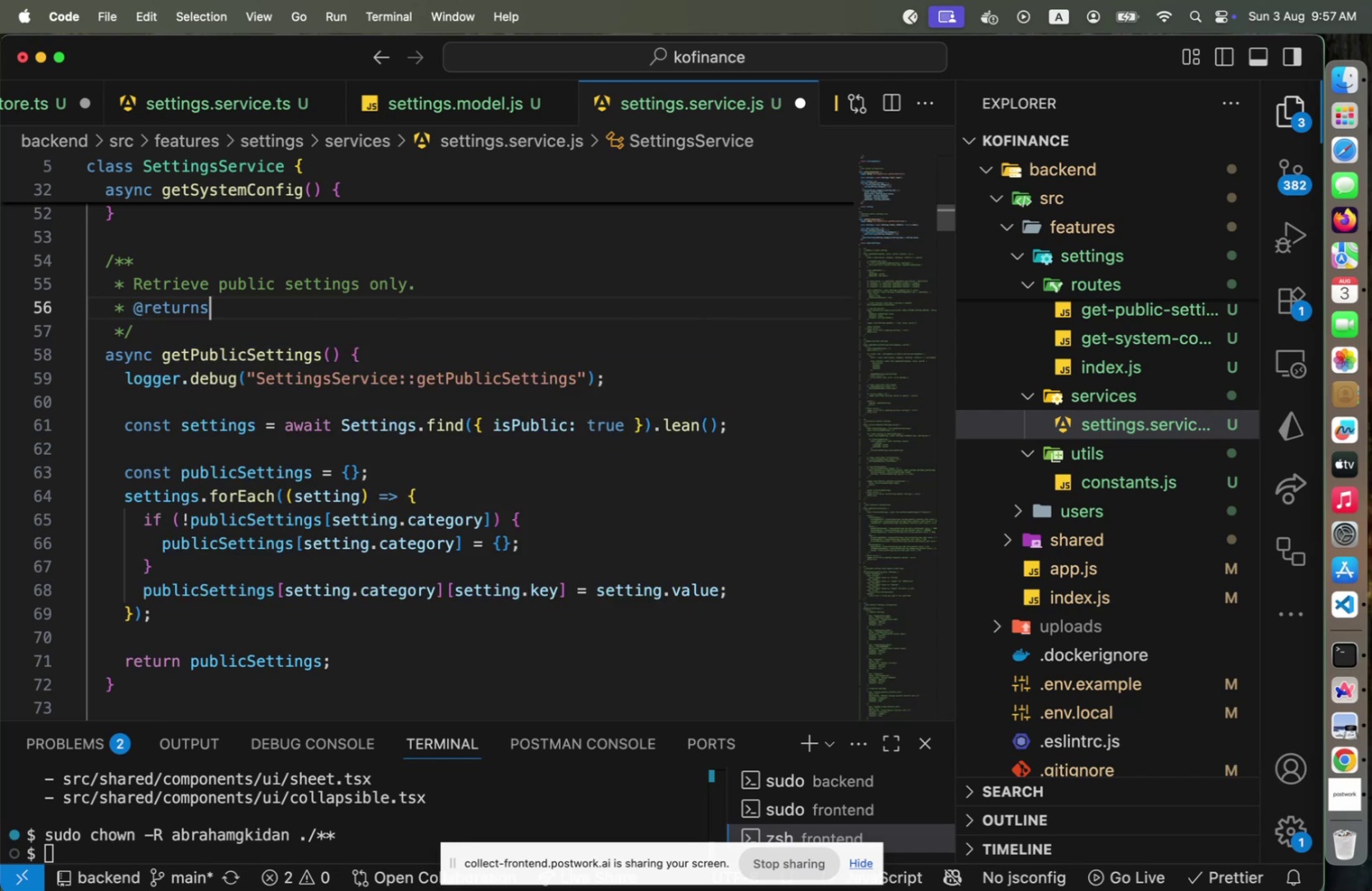 
type( {Poo)
key(Backspace)
key(Backspace)
type(romise<array)
key(Backspace)
key(Backspace)
key(Backspace)
key(Backspace)
key(Backspace)
type(obect>)
 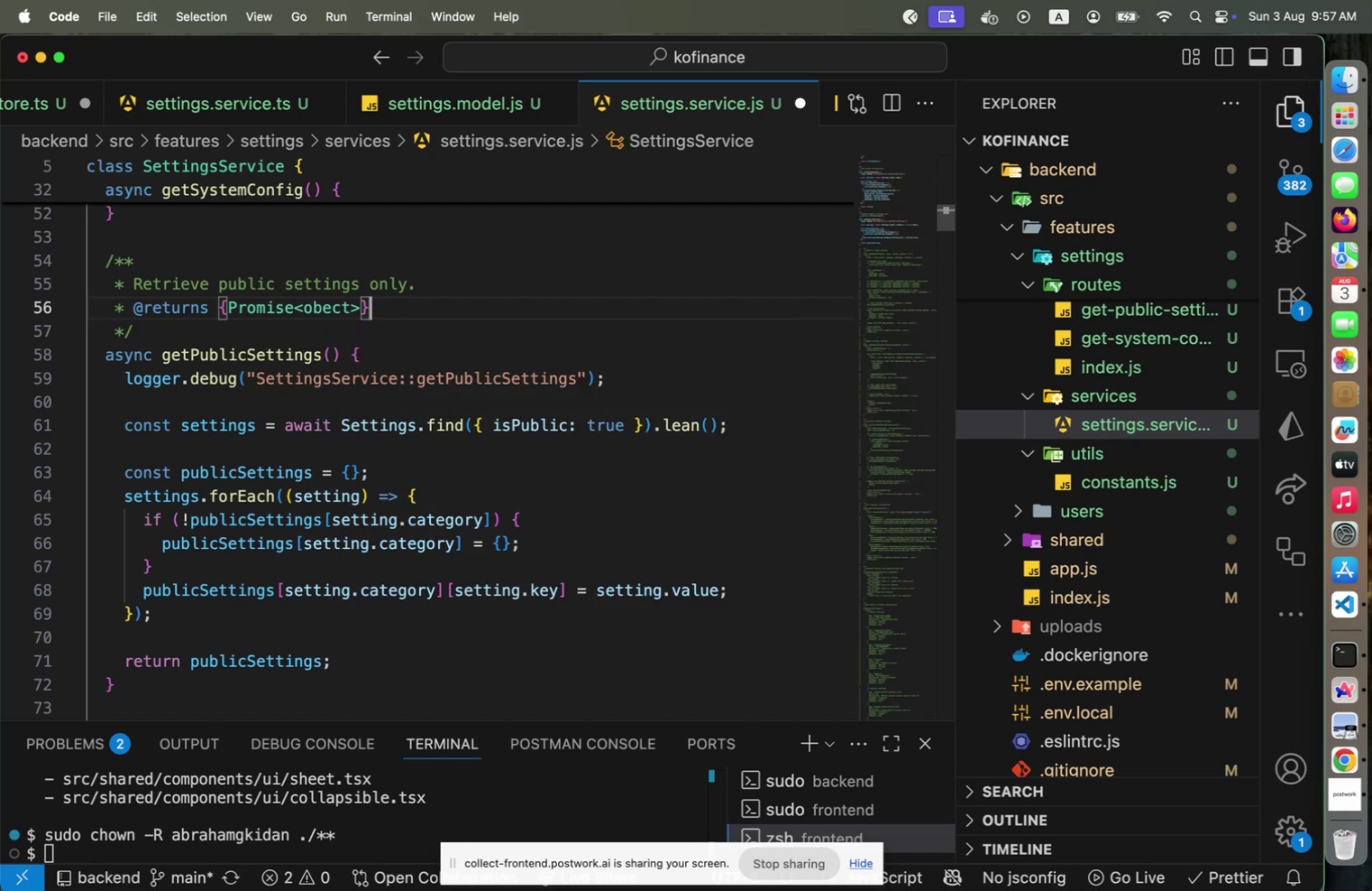 
 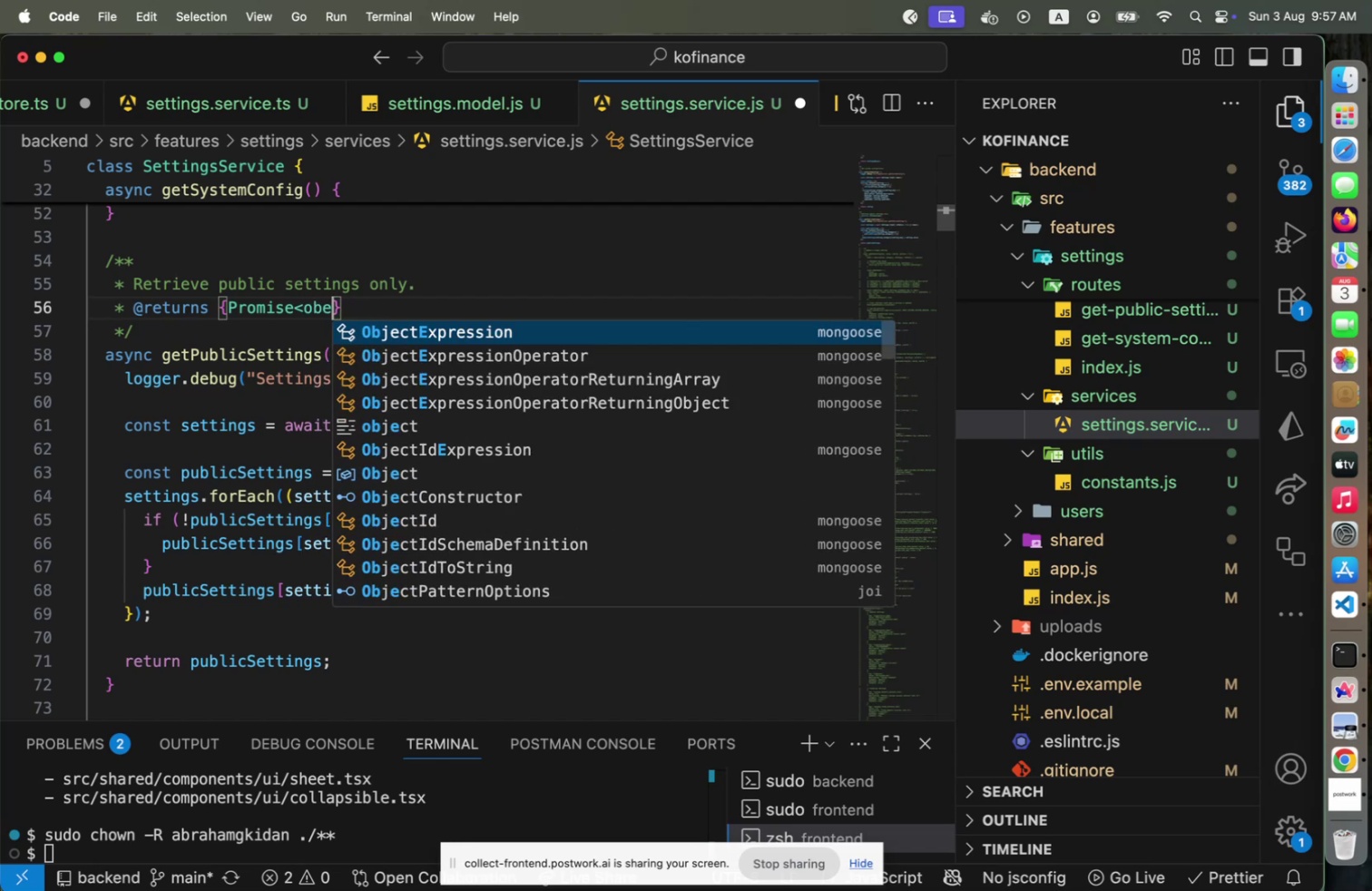 
key(ArrowRight)
 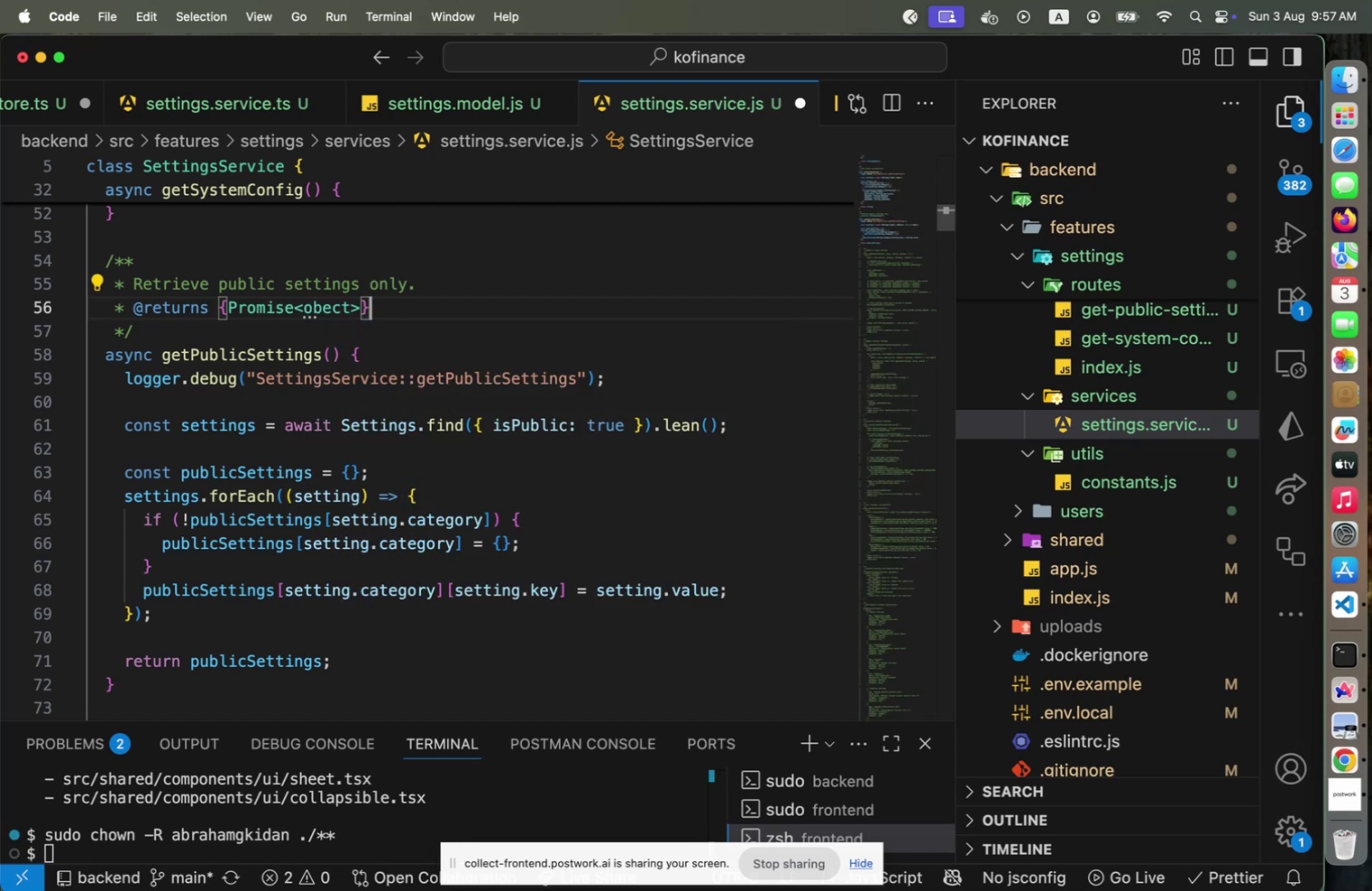 
key(ArrowLeft)
 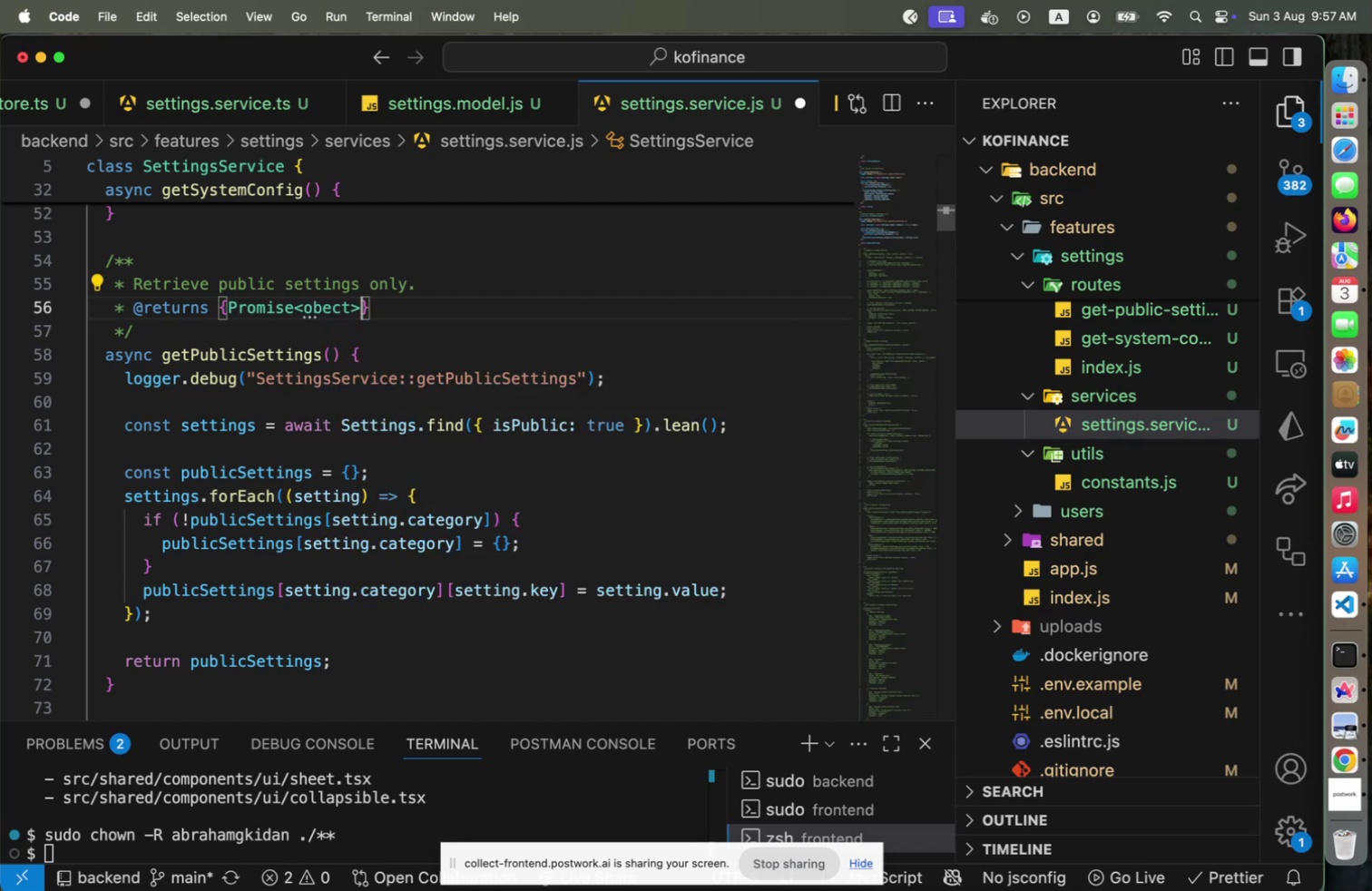 
key(ArrowLeft)
 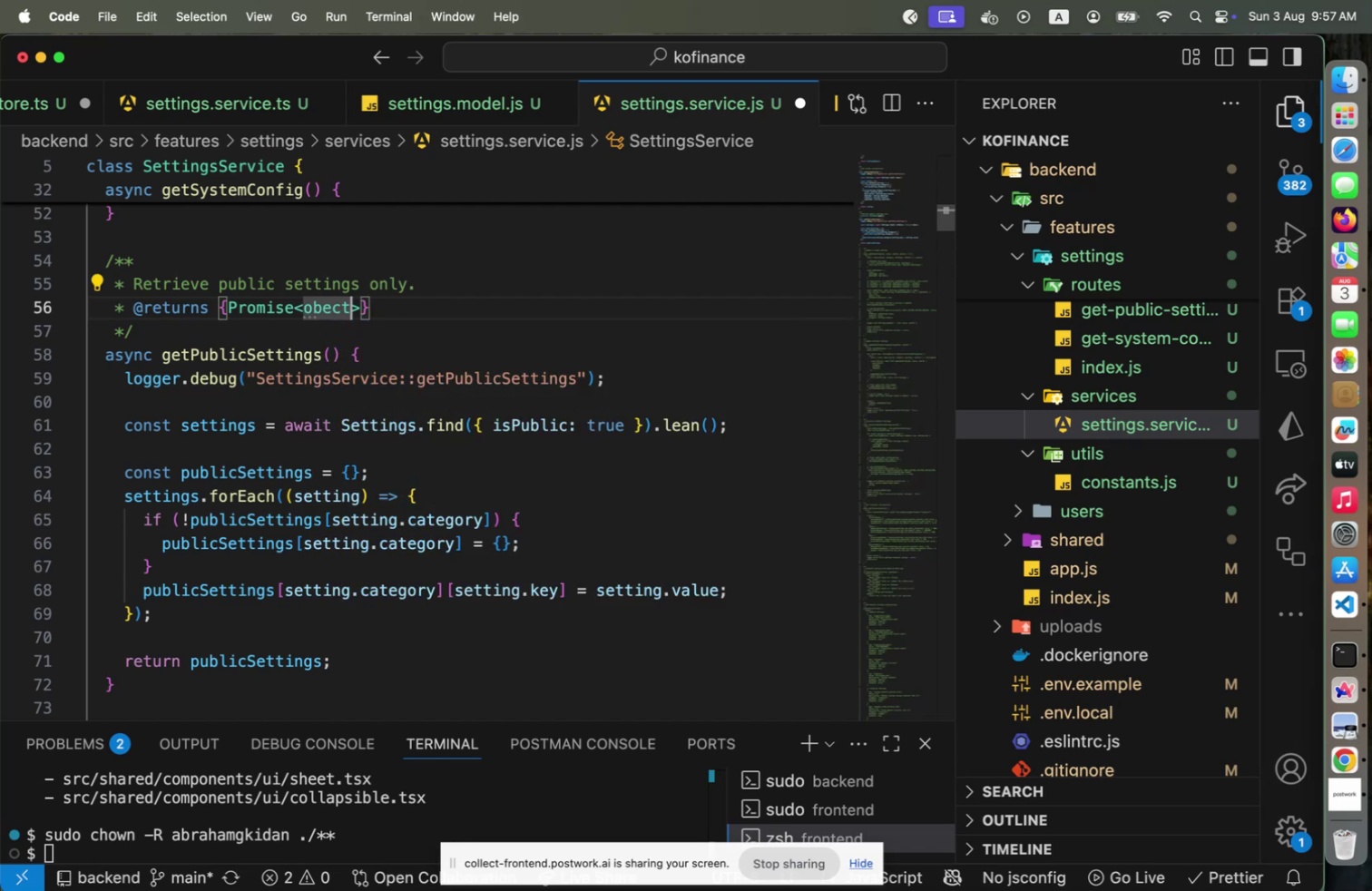 
key(ArrowLeft)
 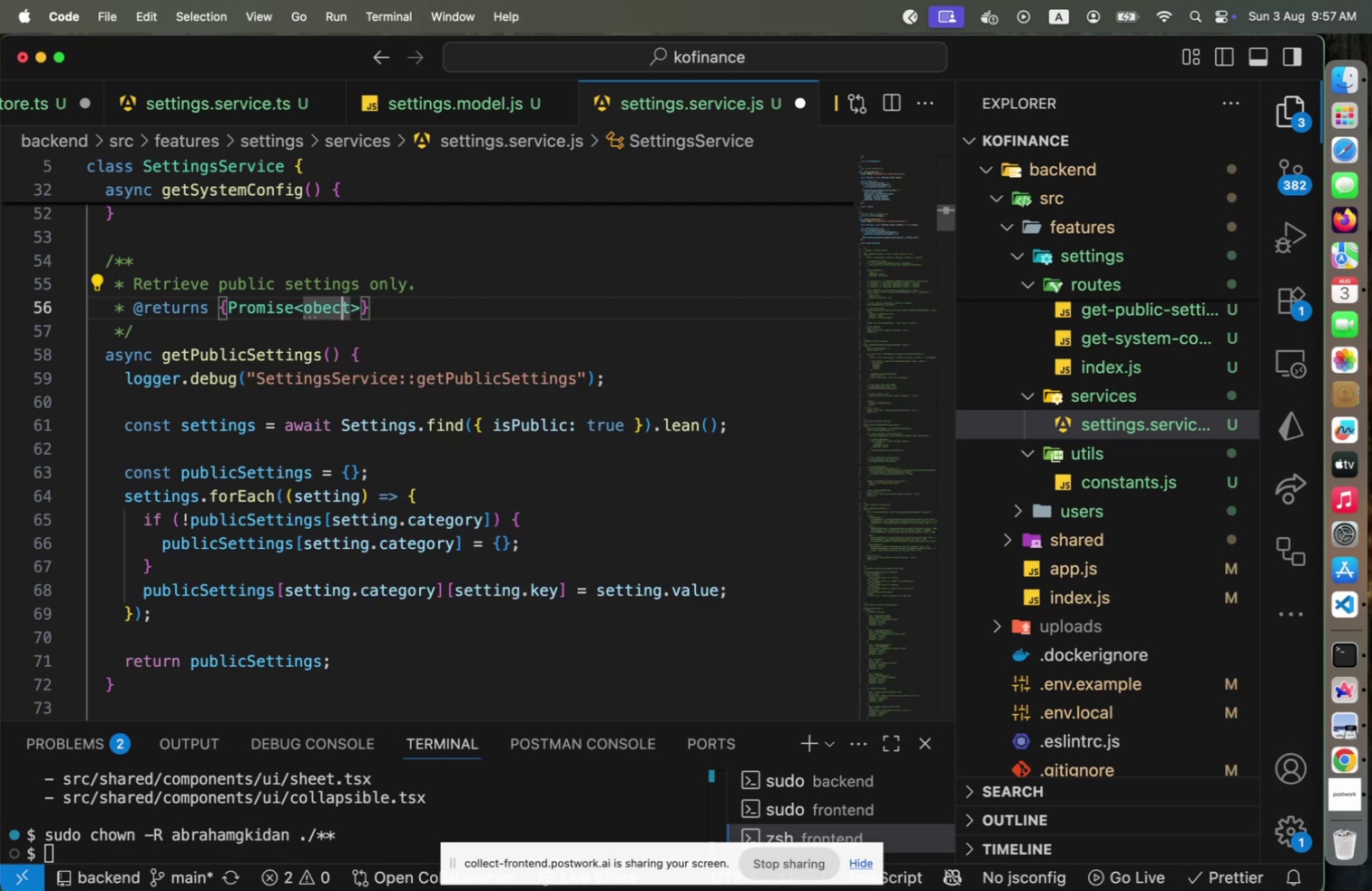 
key(ArrowLeft)
 